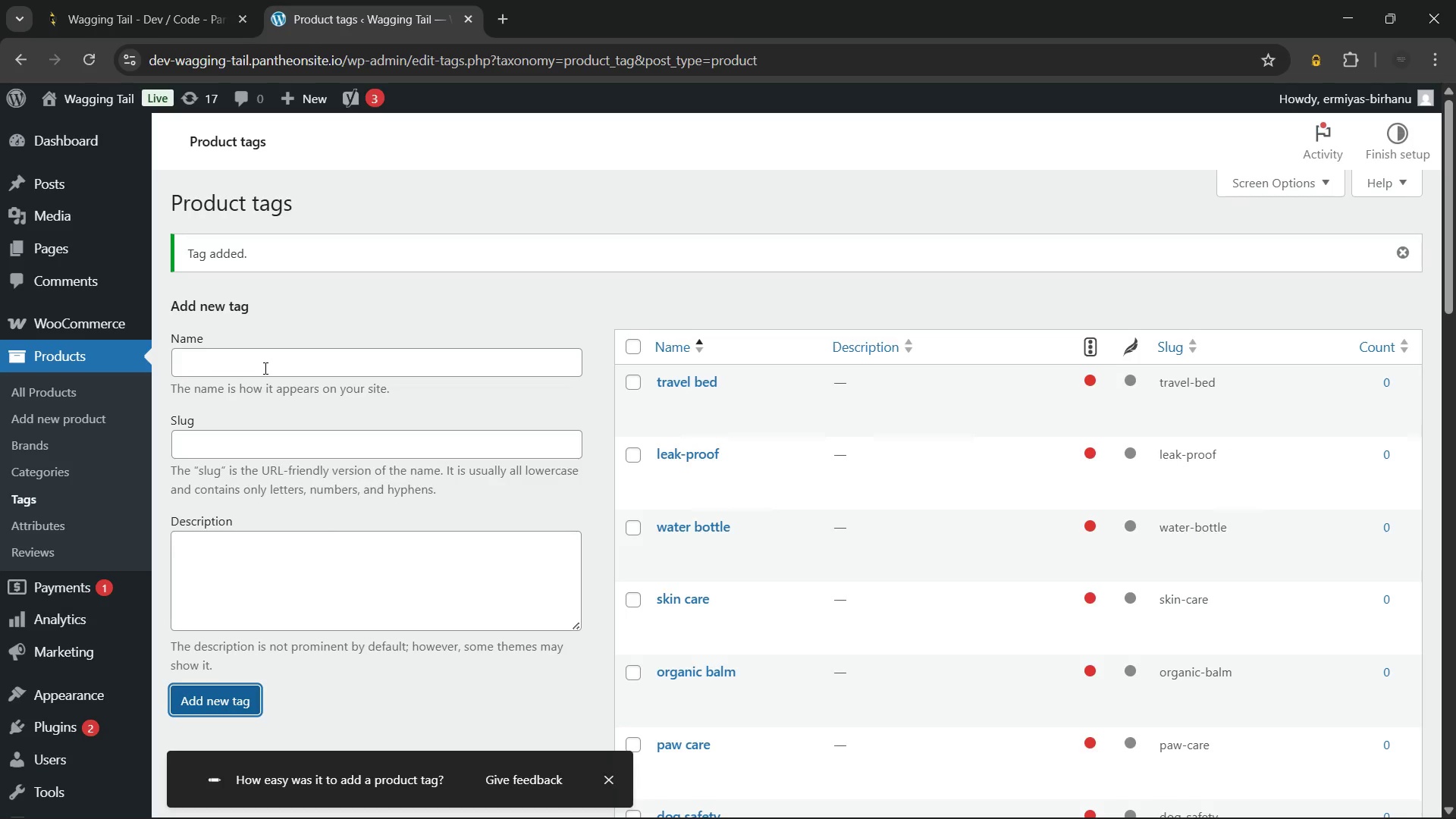 
left_click([264, 367])
 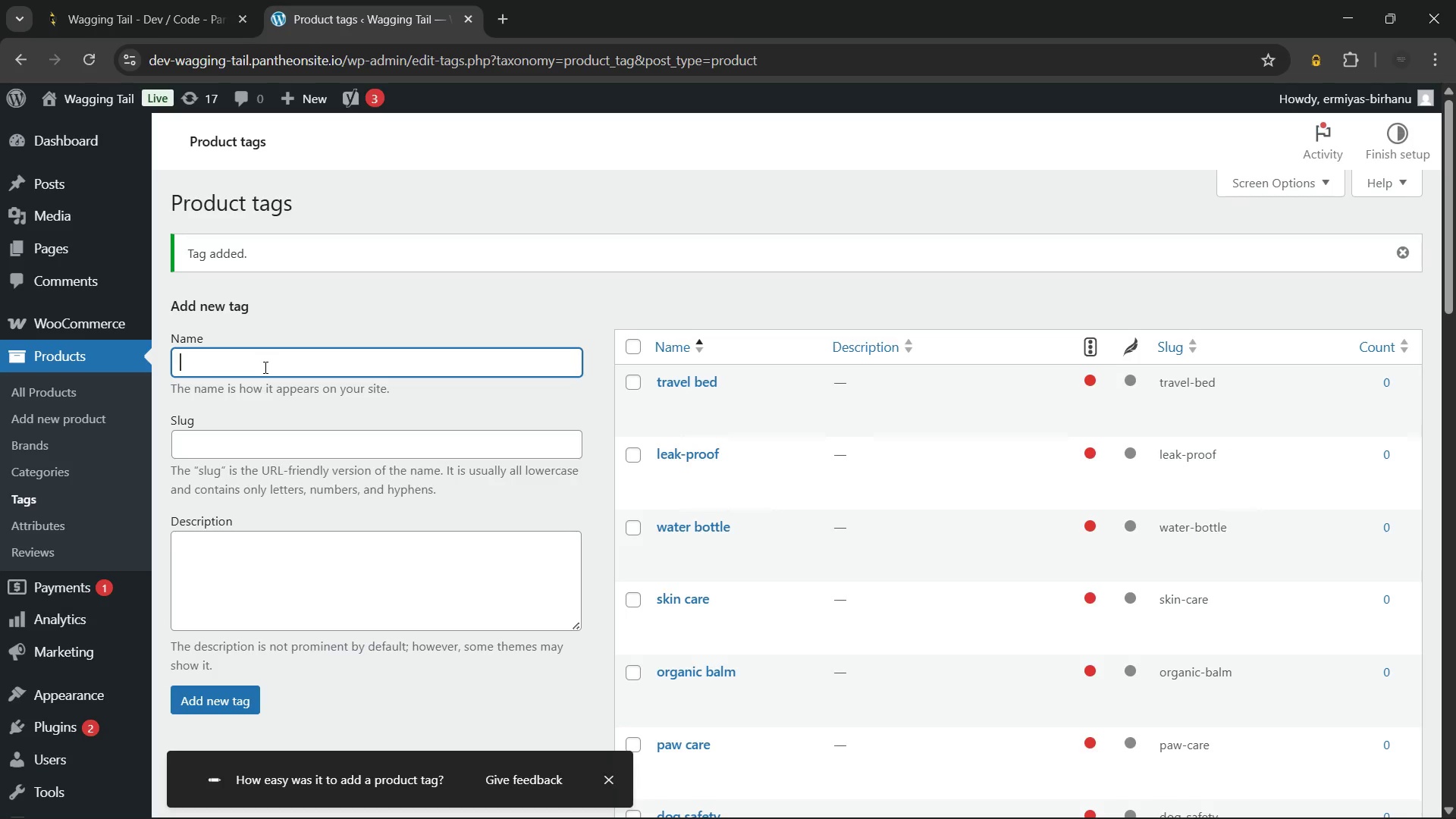 
type(orthopedic)
 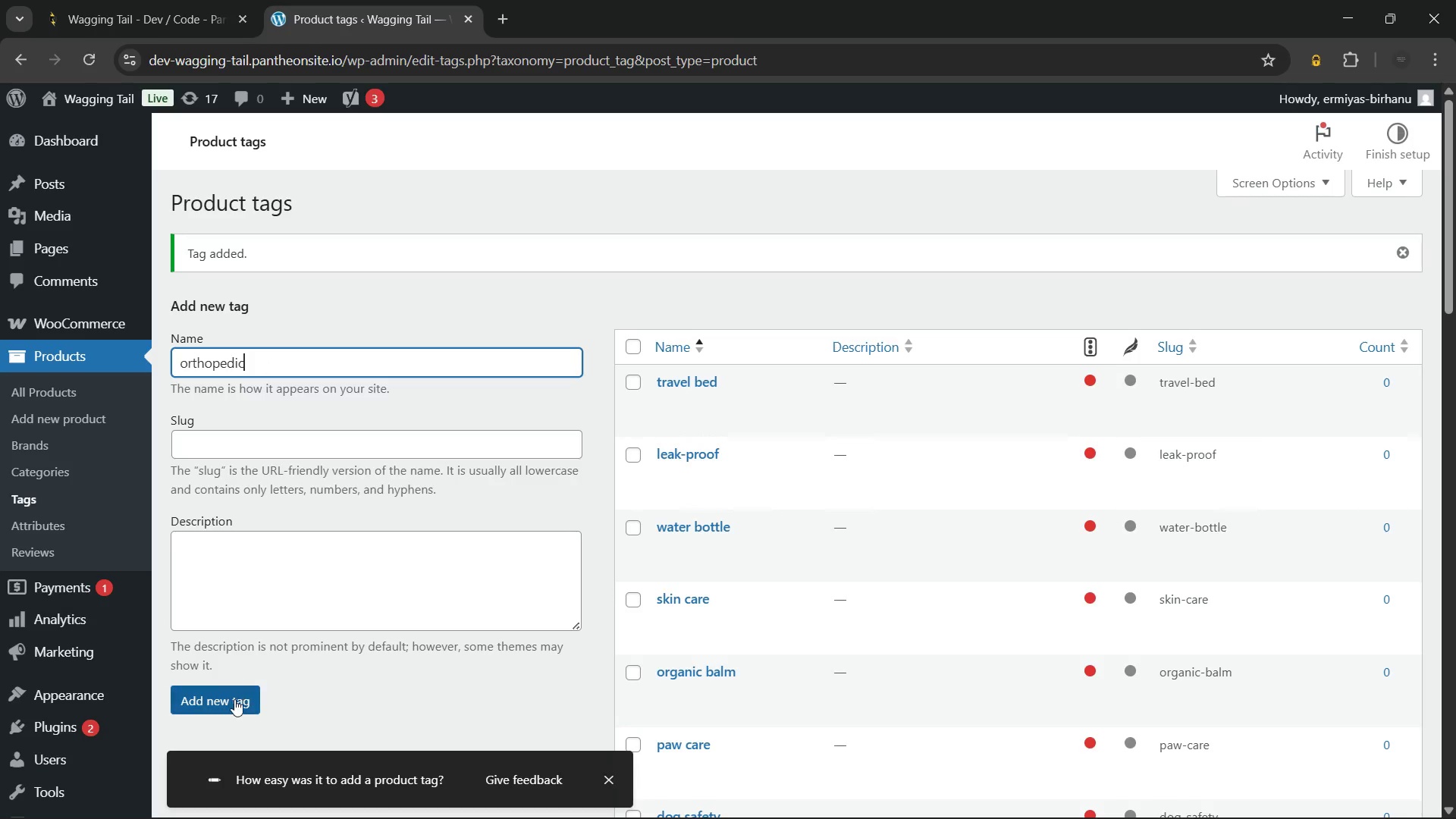 
left_click([234, 699])
 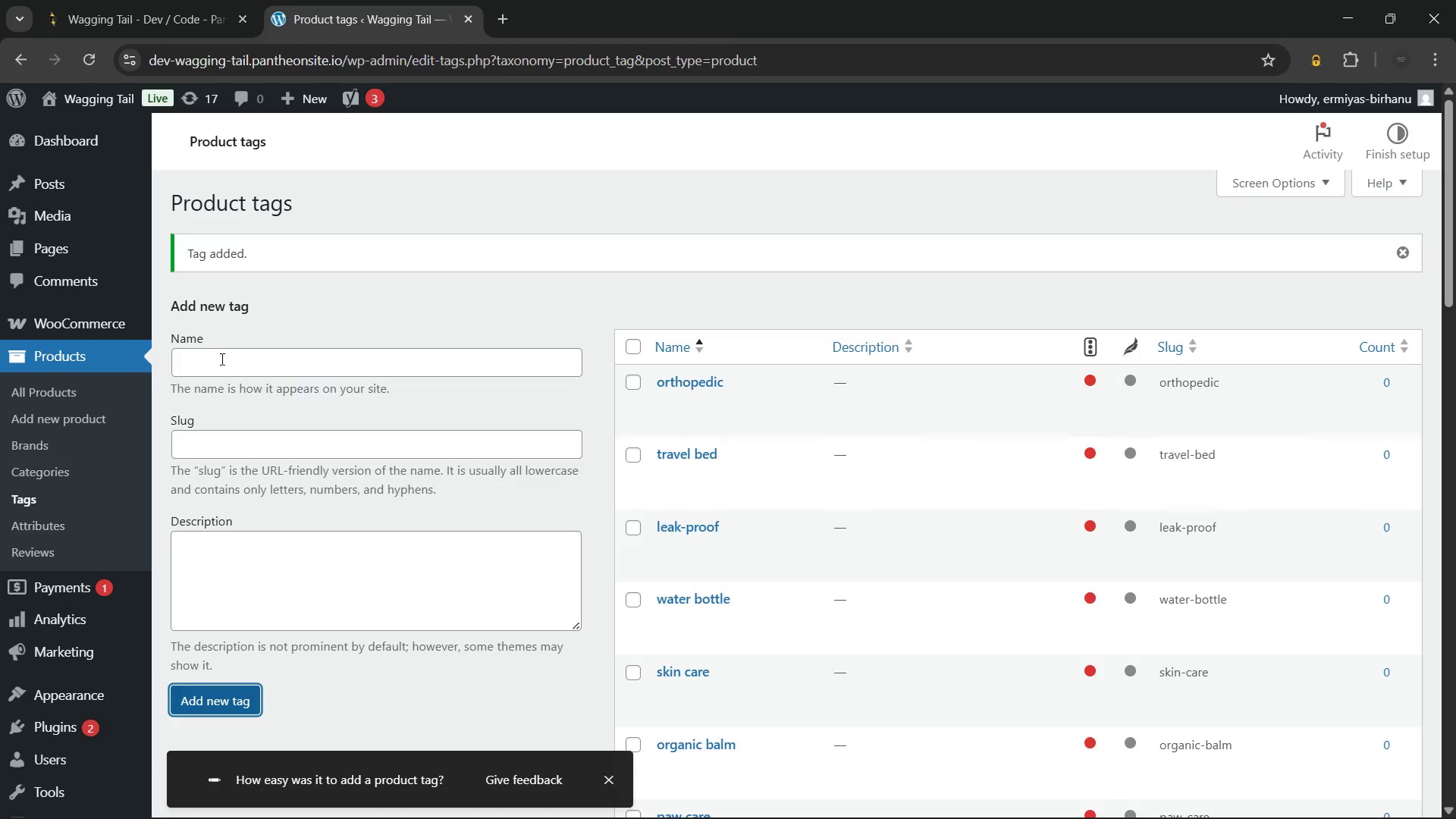 
left_click([221, 365])
 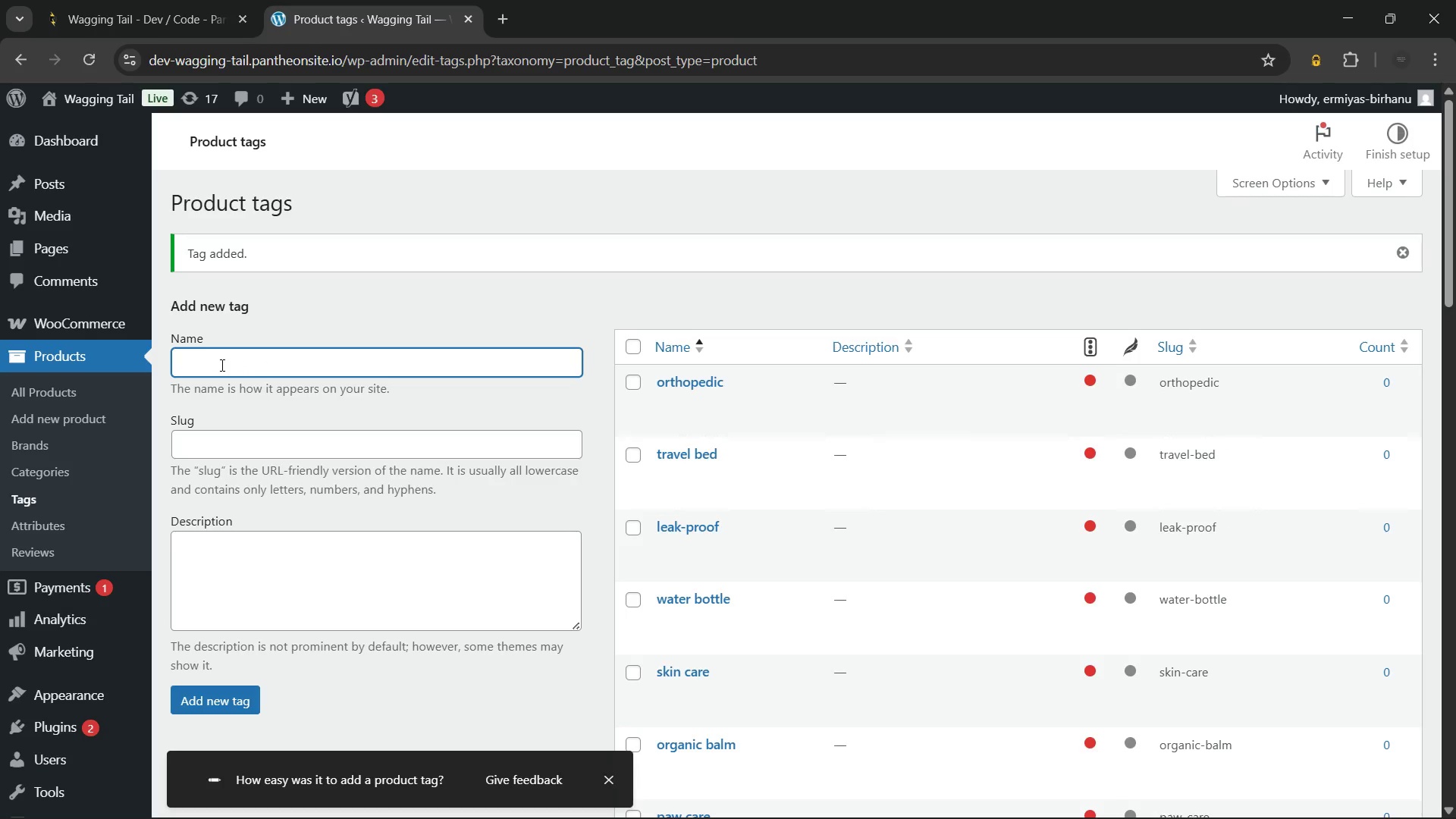 
type(porta)
key(Backspace)
key(Backspace)
key(Backspace)
key(Backspace)
key(Backspace)
key(Backspace)
key(Backspace)
type(dg)
key(Backspace)
type(og comfort)
 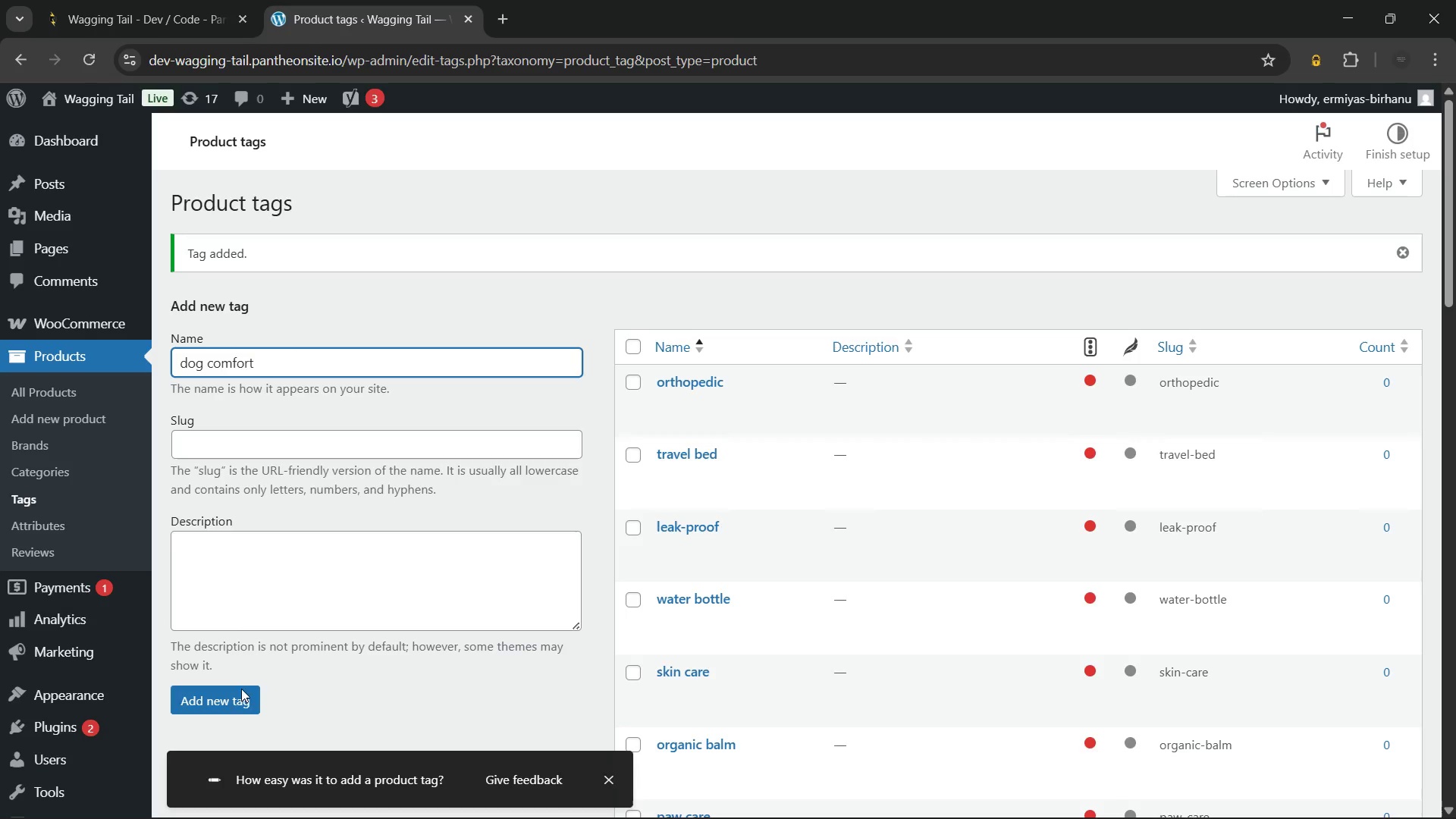 
left_click([240, 700])
 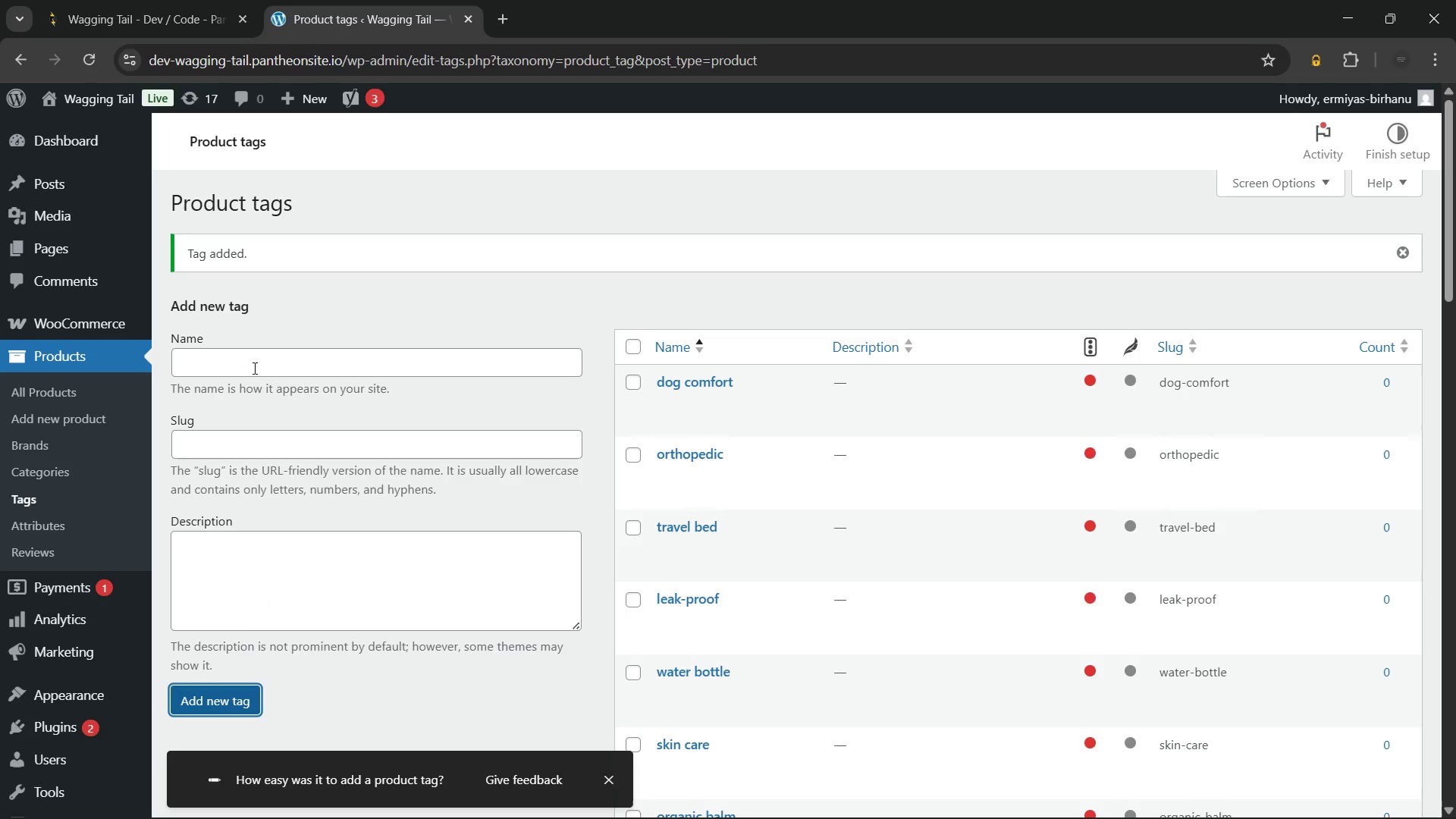 
left_click([253, 368])
 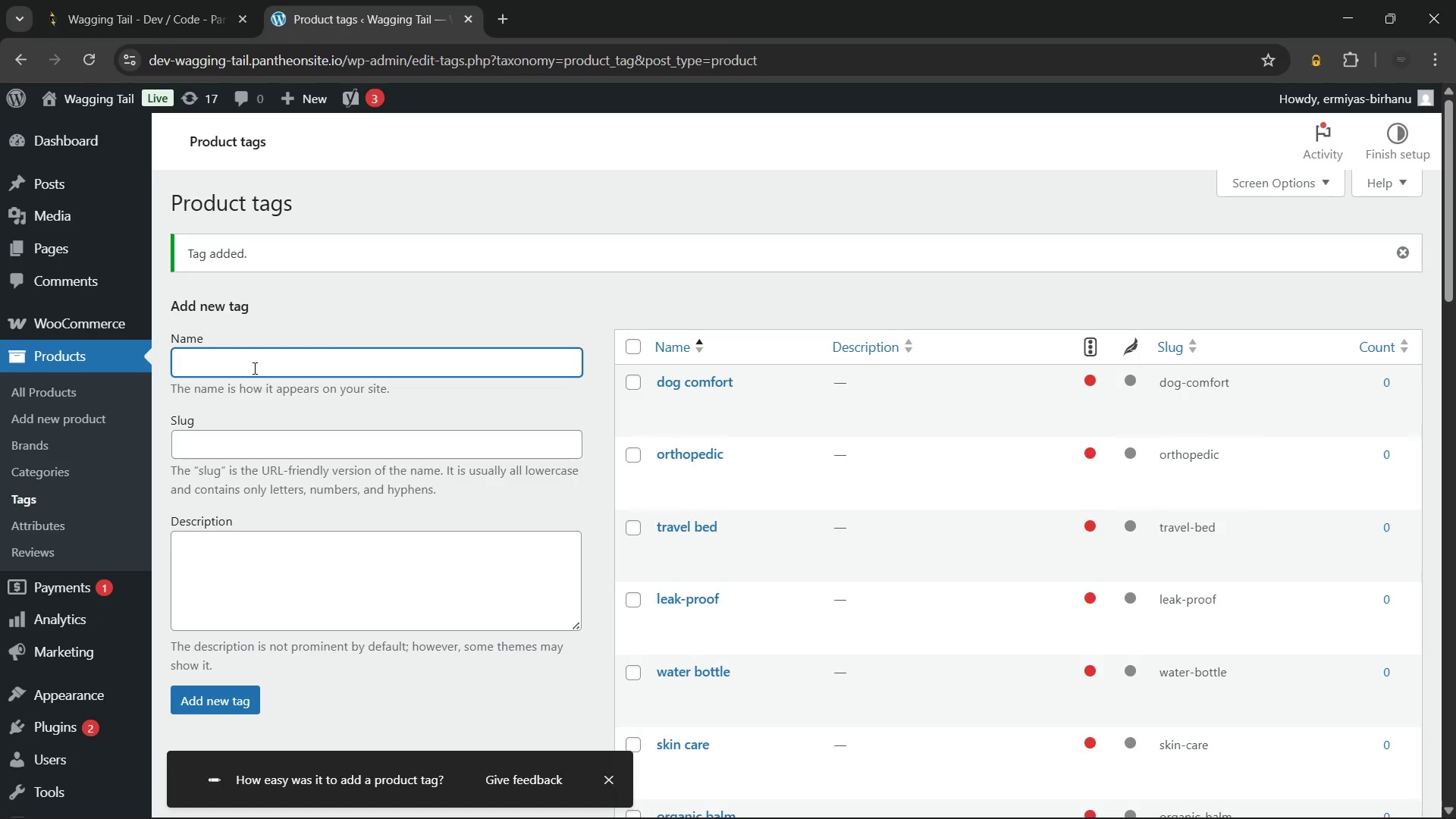 
type(probiotics)
 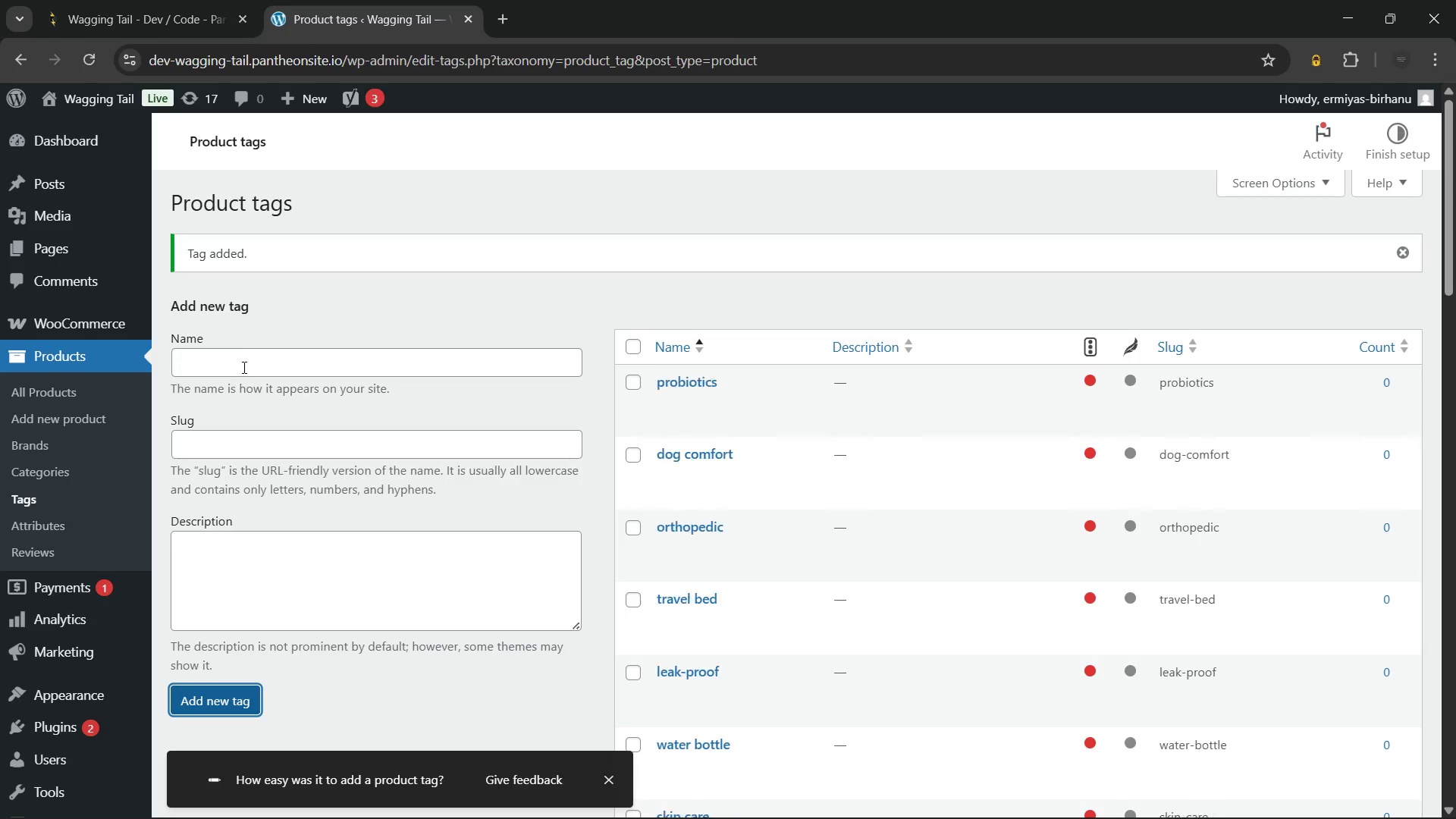 
left_click([245, 365])
 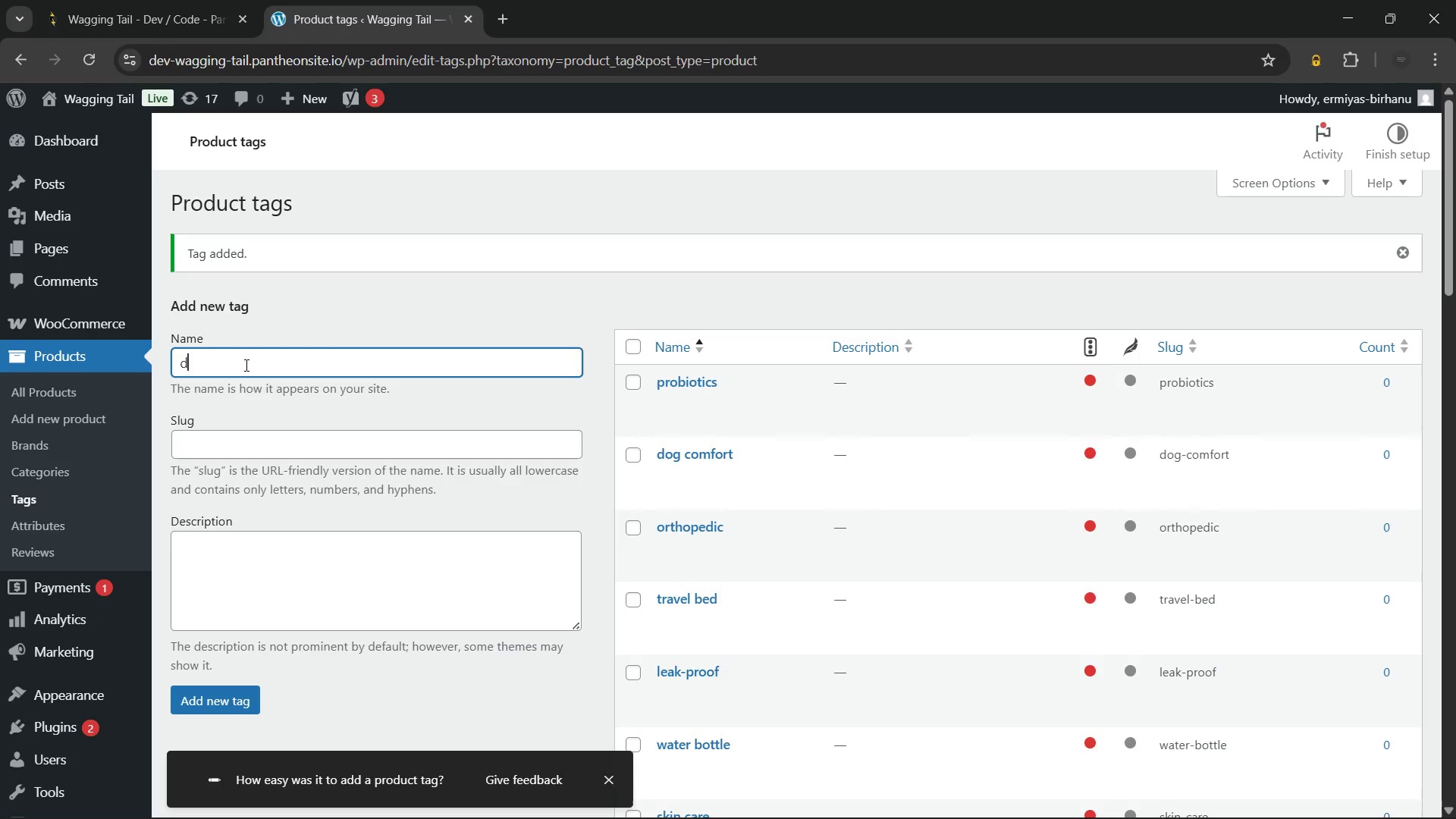 
type(digestive health)
 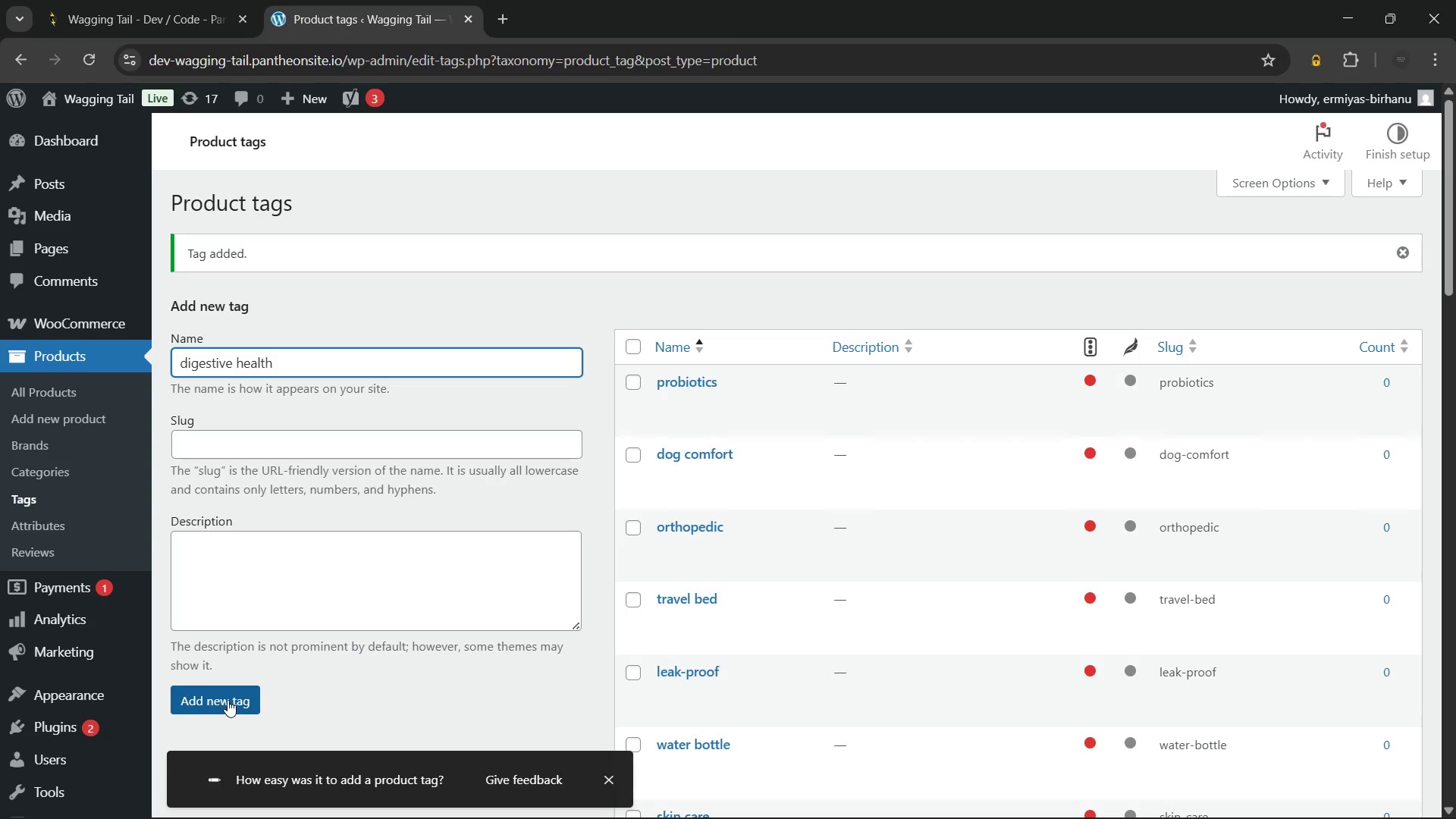 
left_click([230, 698])
 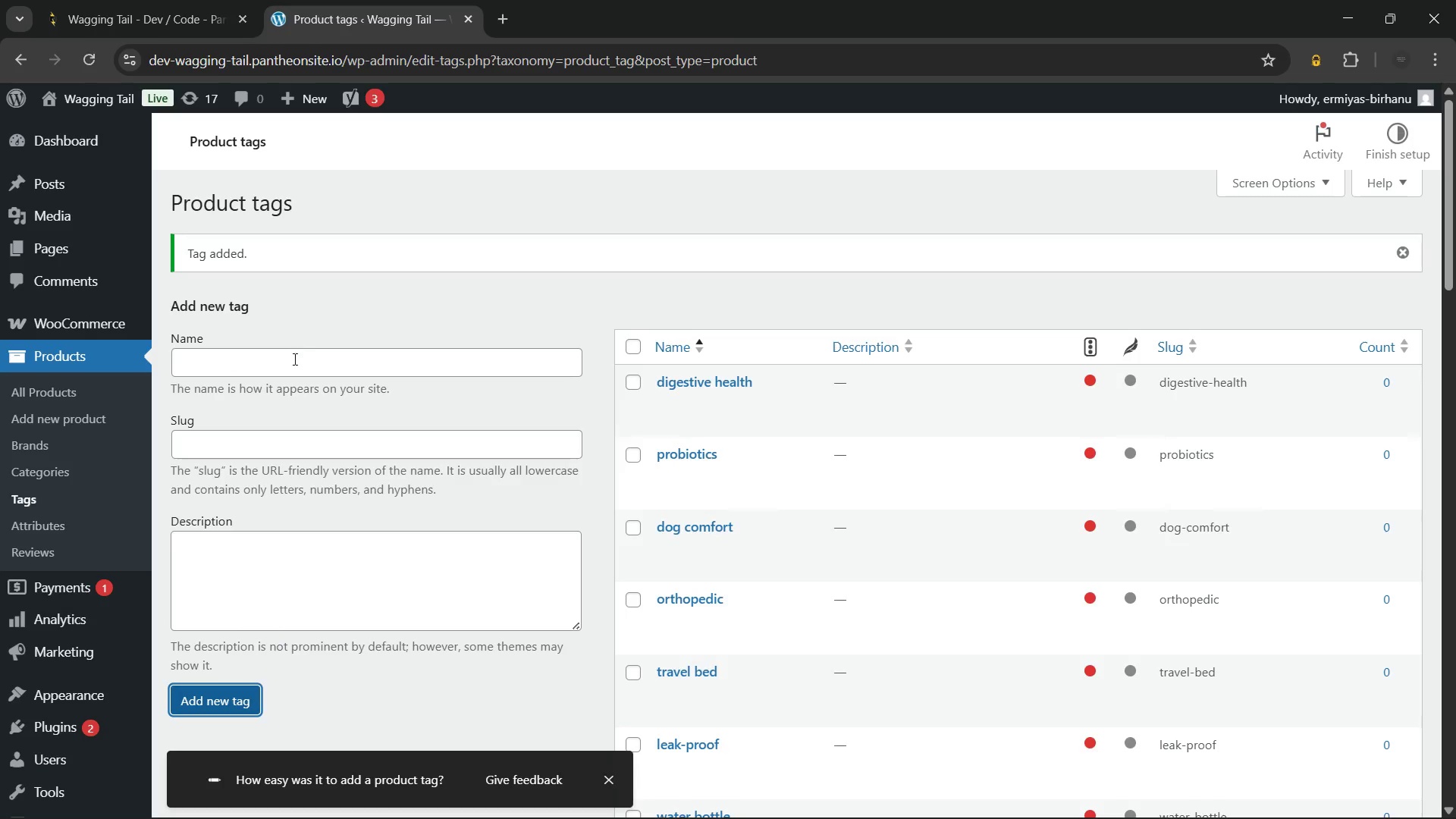 
left_click([293, 361])
 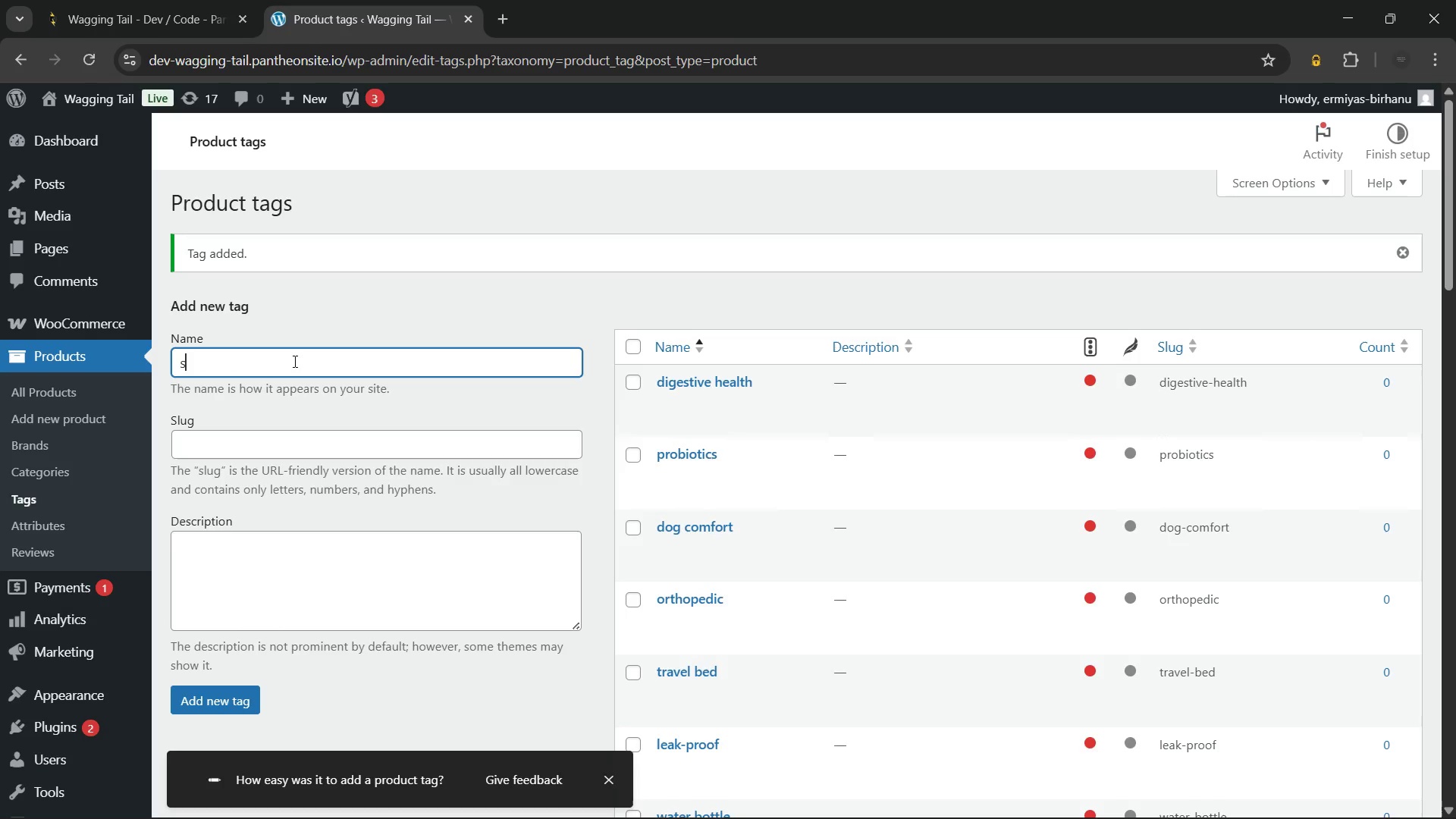 
type(soft chews)
 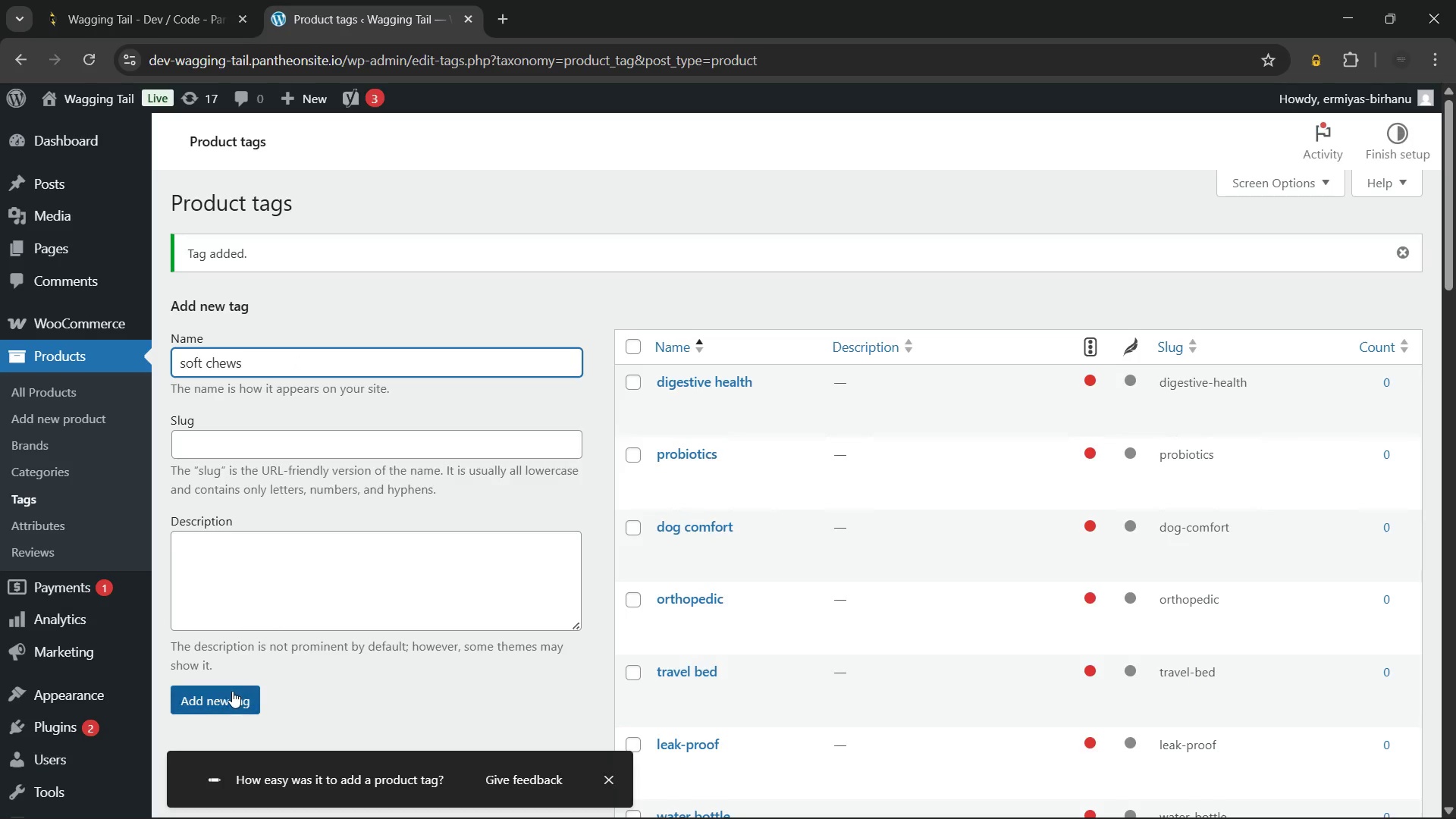 
left_click([232, 691])
 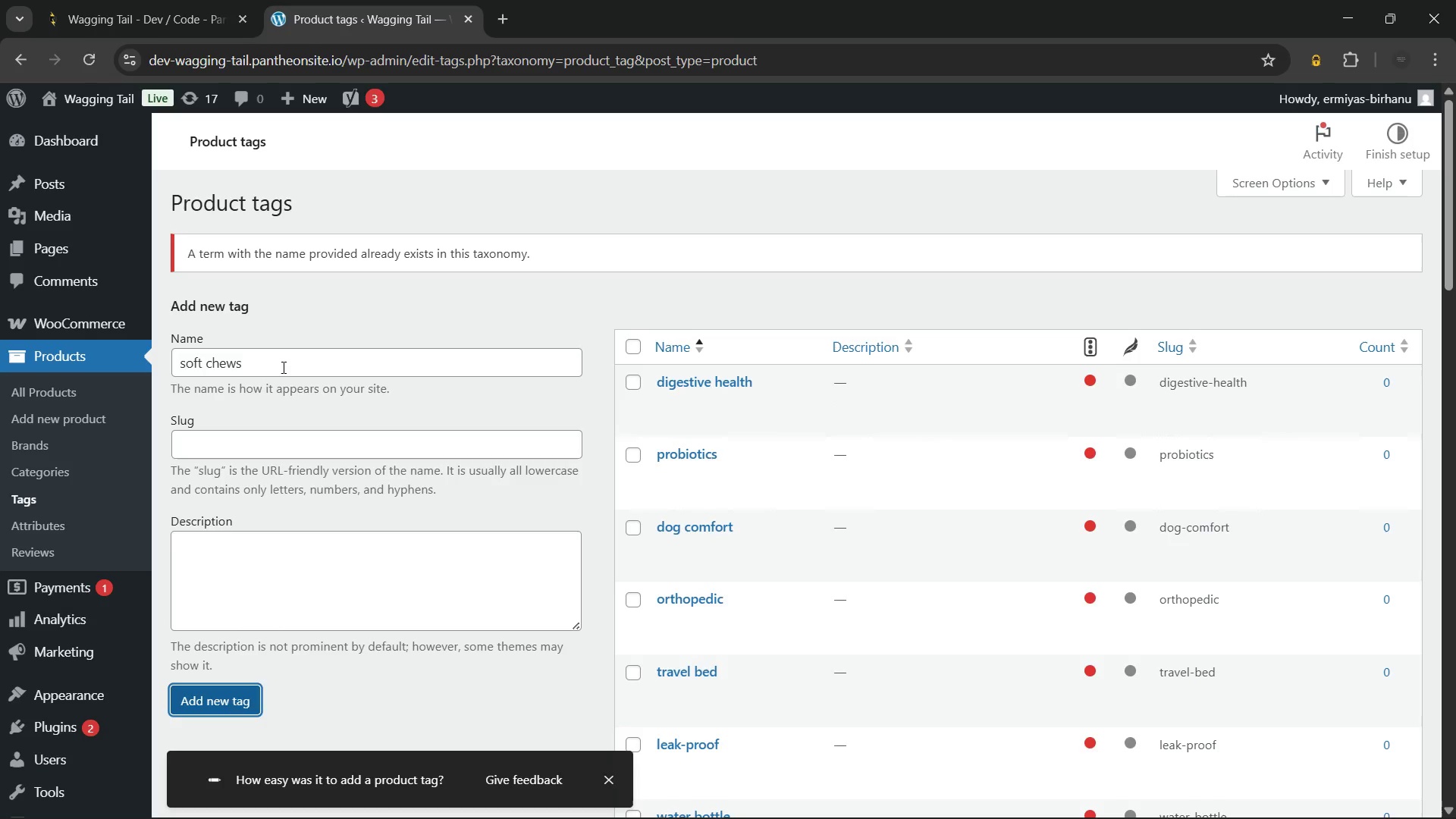 
left_click([282, 367])
 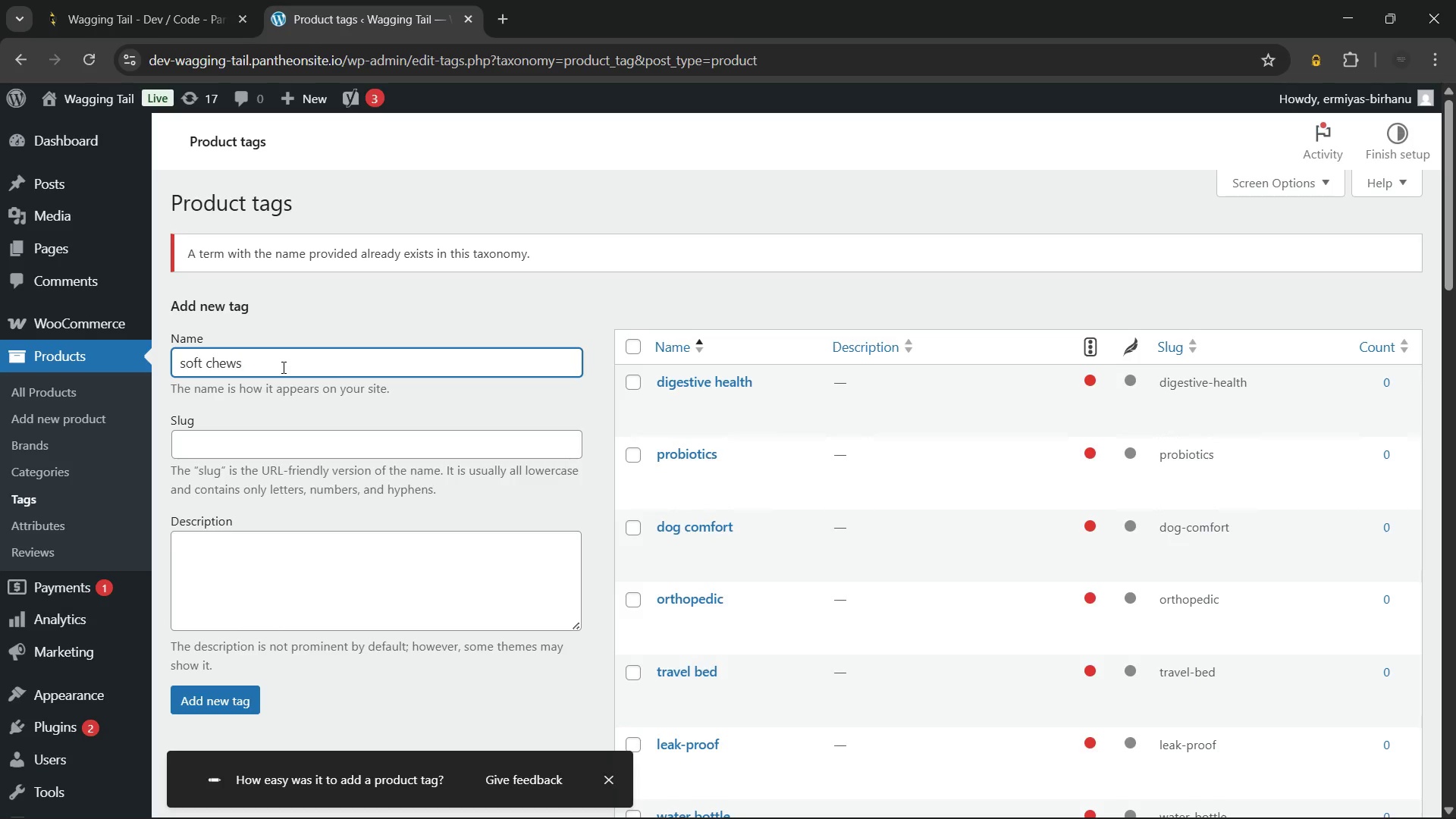 
key(Control+A)
 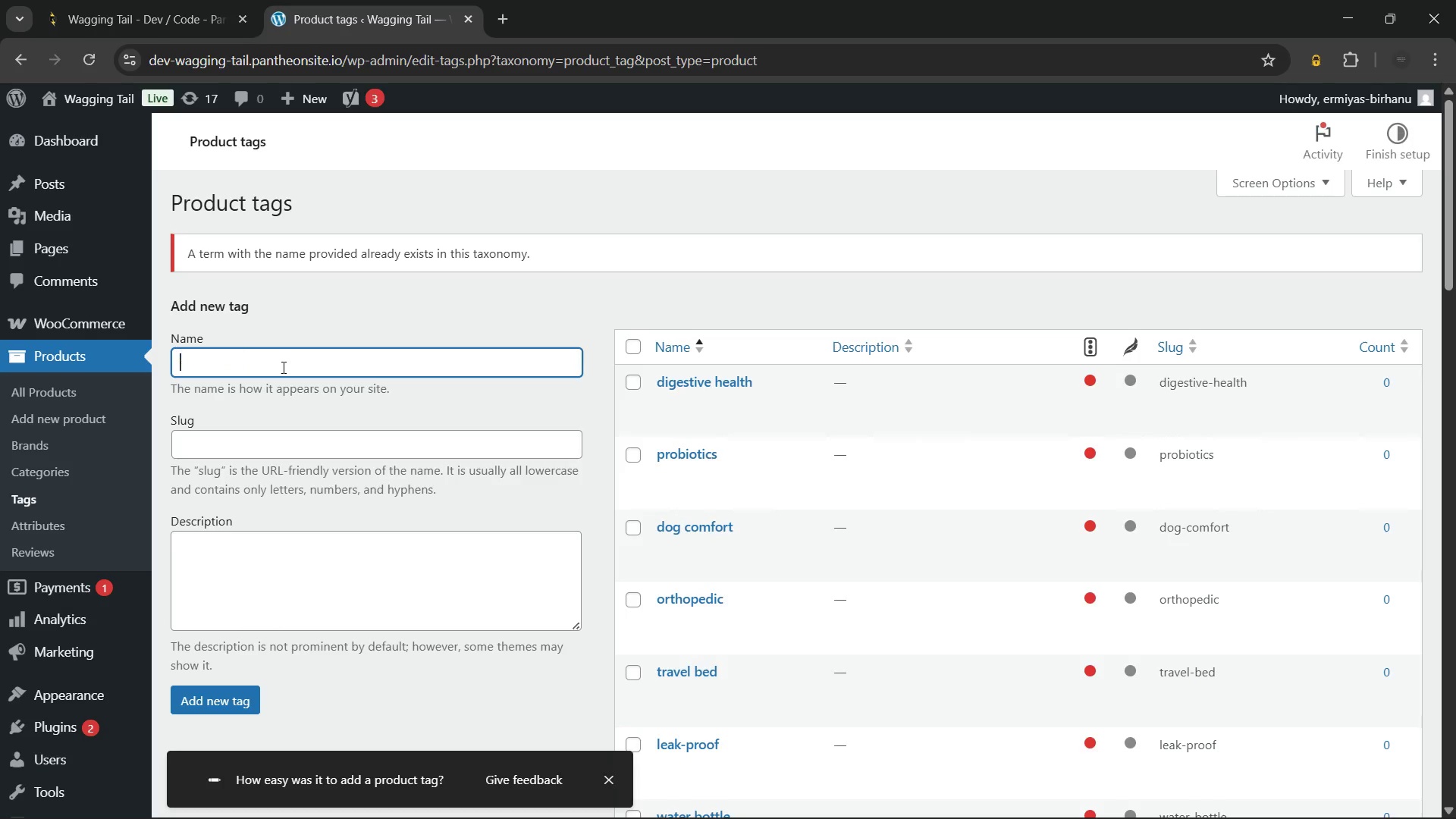 
key(Backspace)
type(natural treats)
 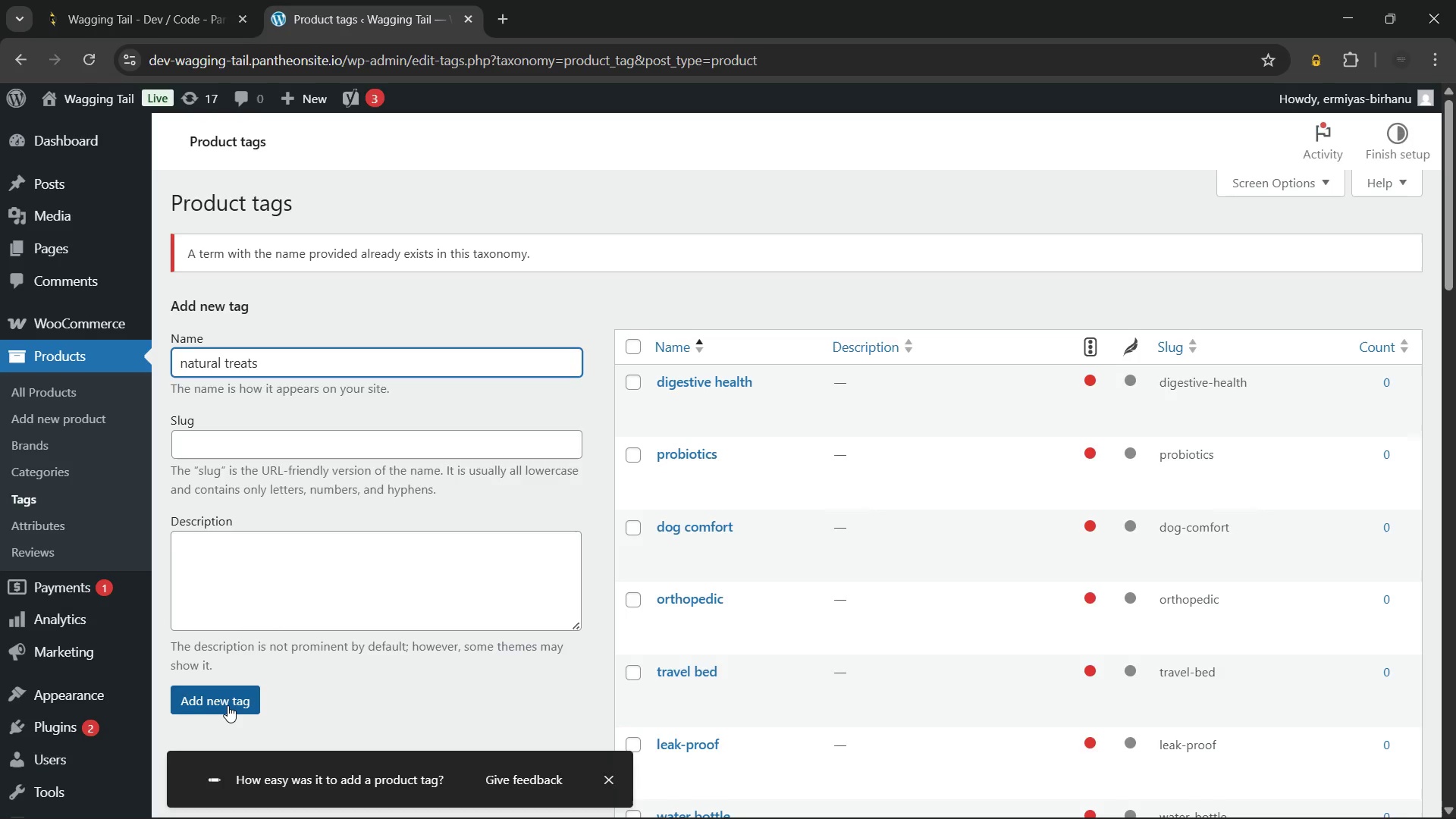 
left_click([228, 705])
 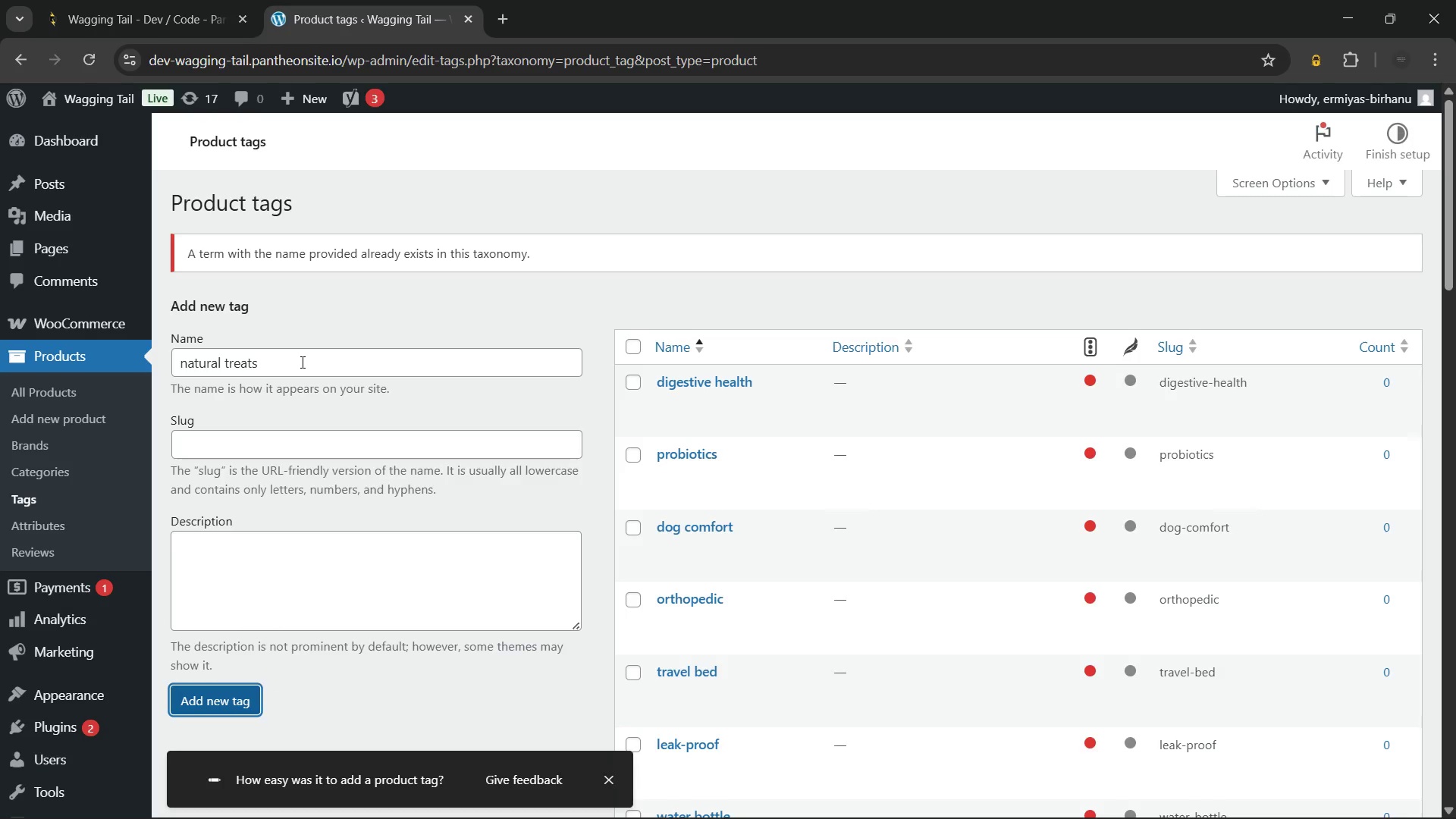 
left_click([301, 362])
 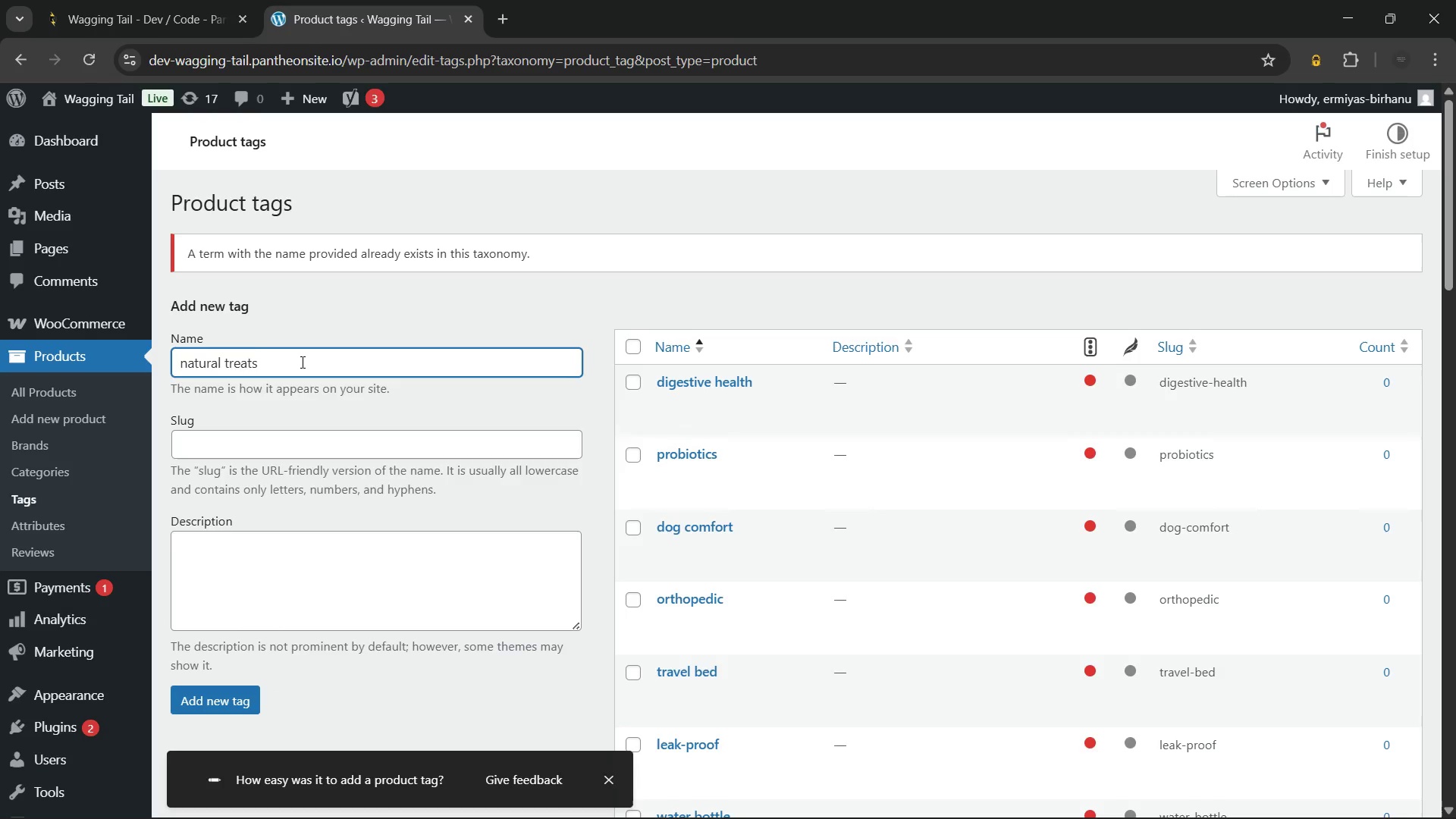 
key(Control+A)
 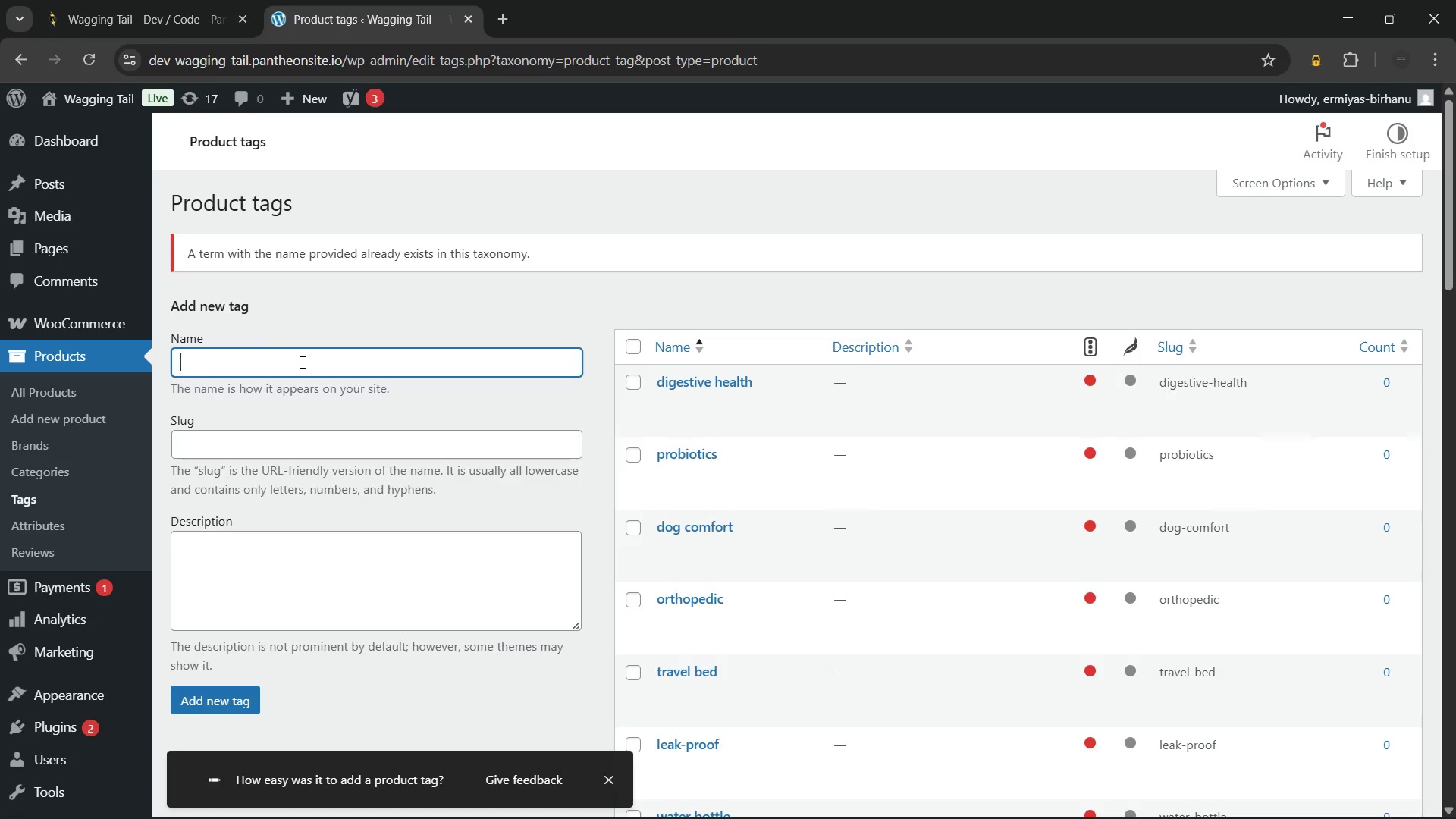 
key(Backspace)
 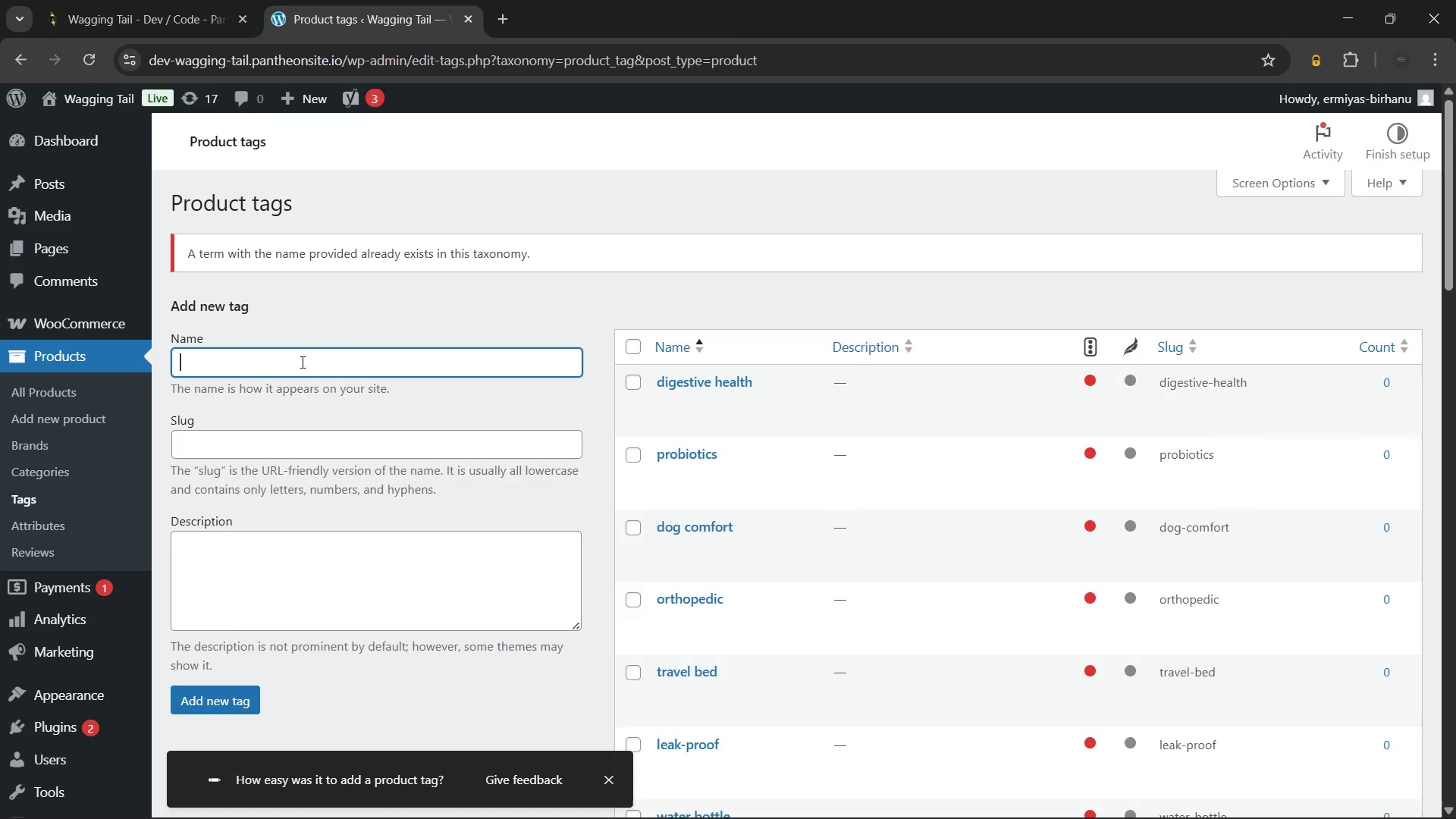 
type(seat belt)
 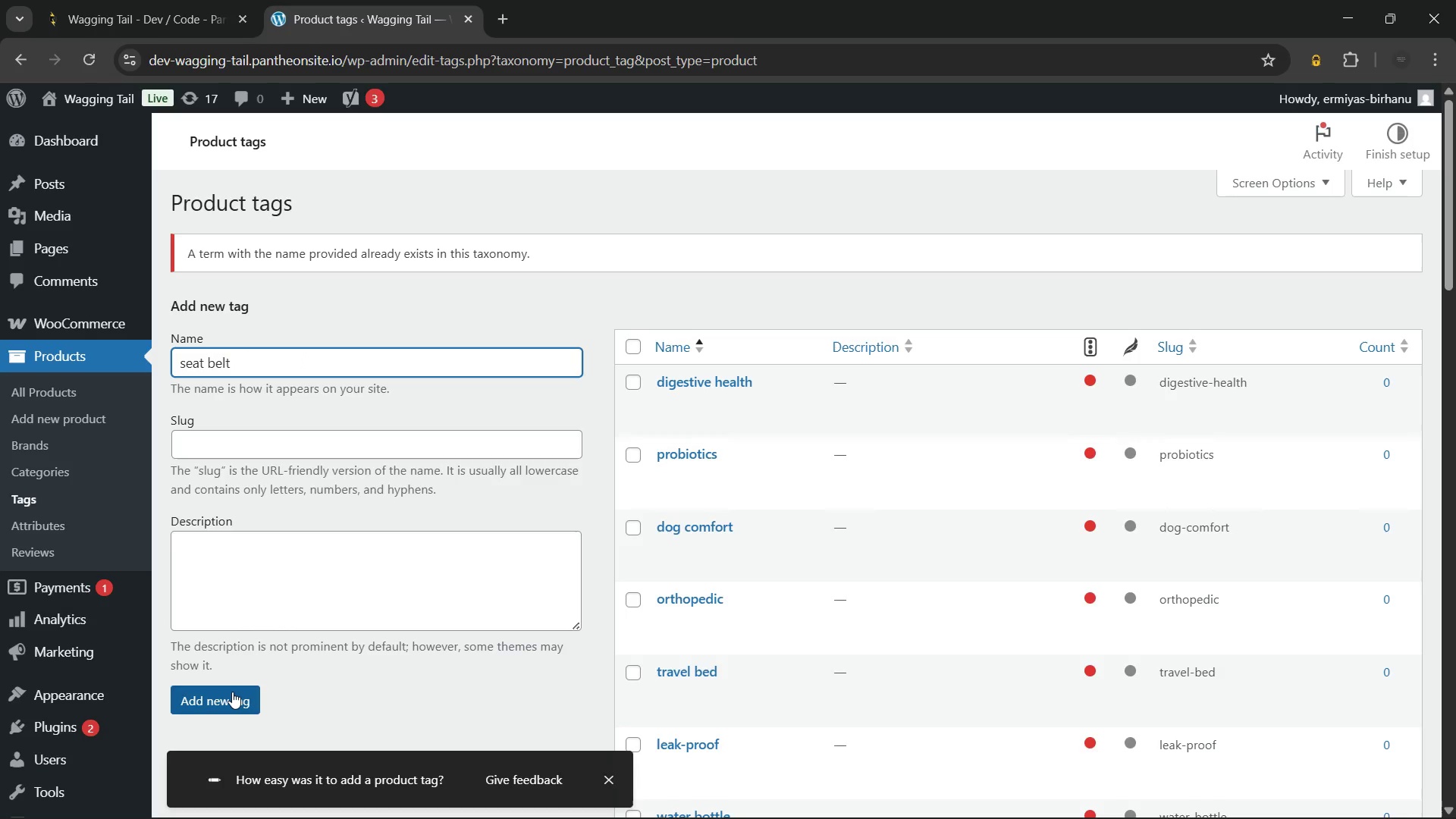 
left_click([232, 692])
 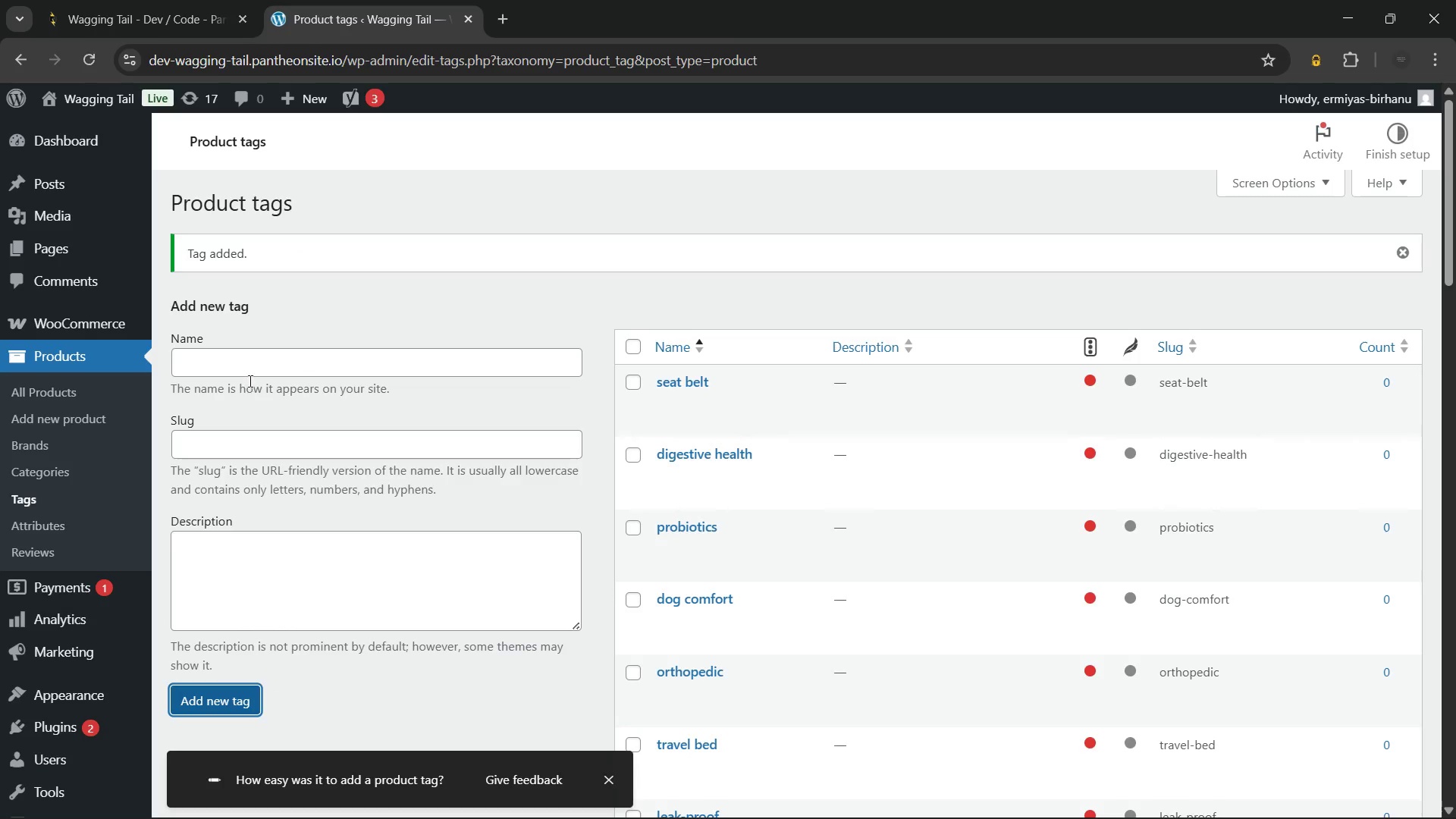 
left_click([253, 374])
 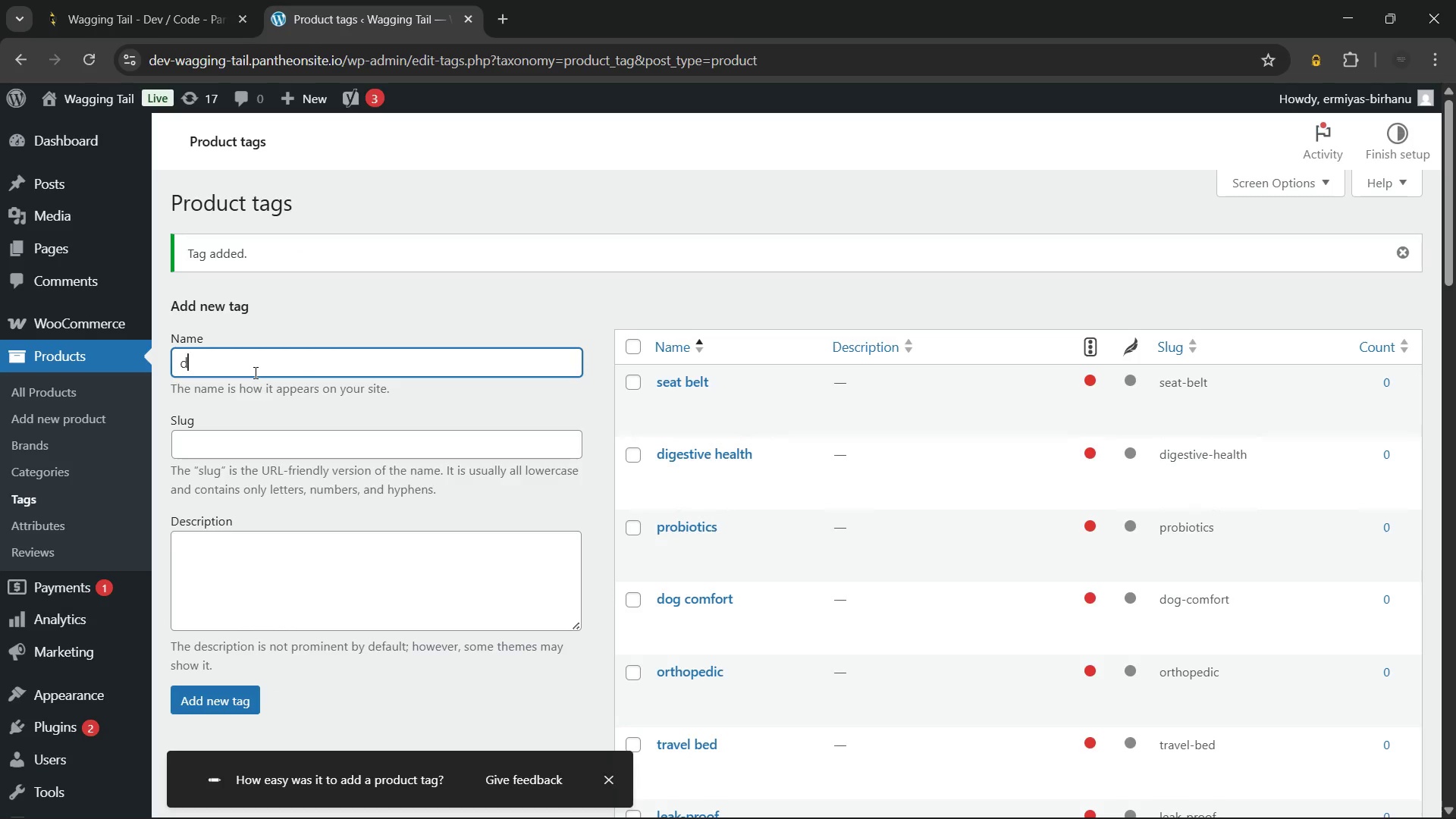 
type(durable)
 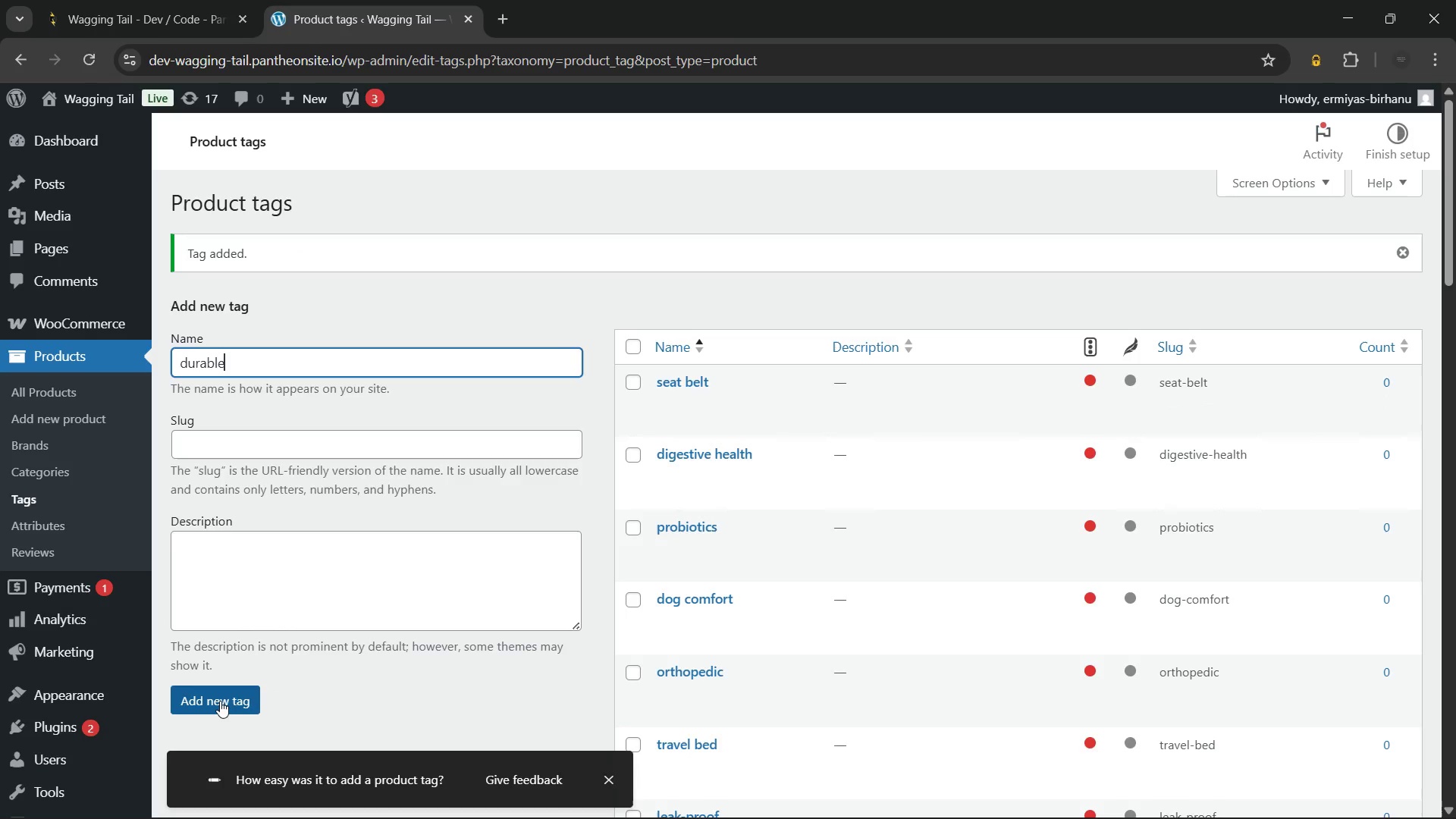 
left_click([220, 699])
 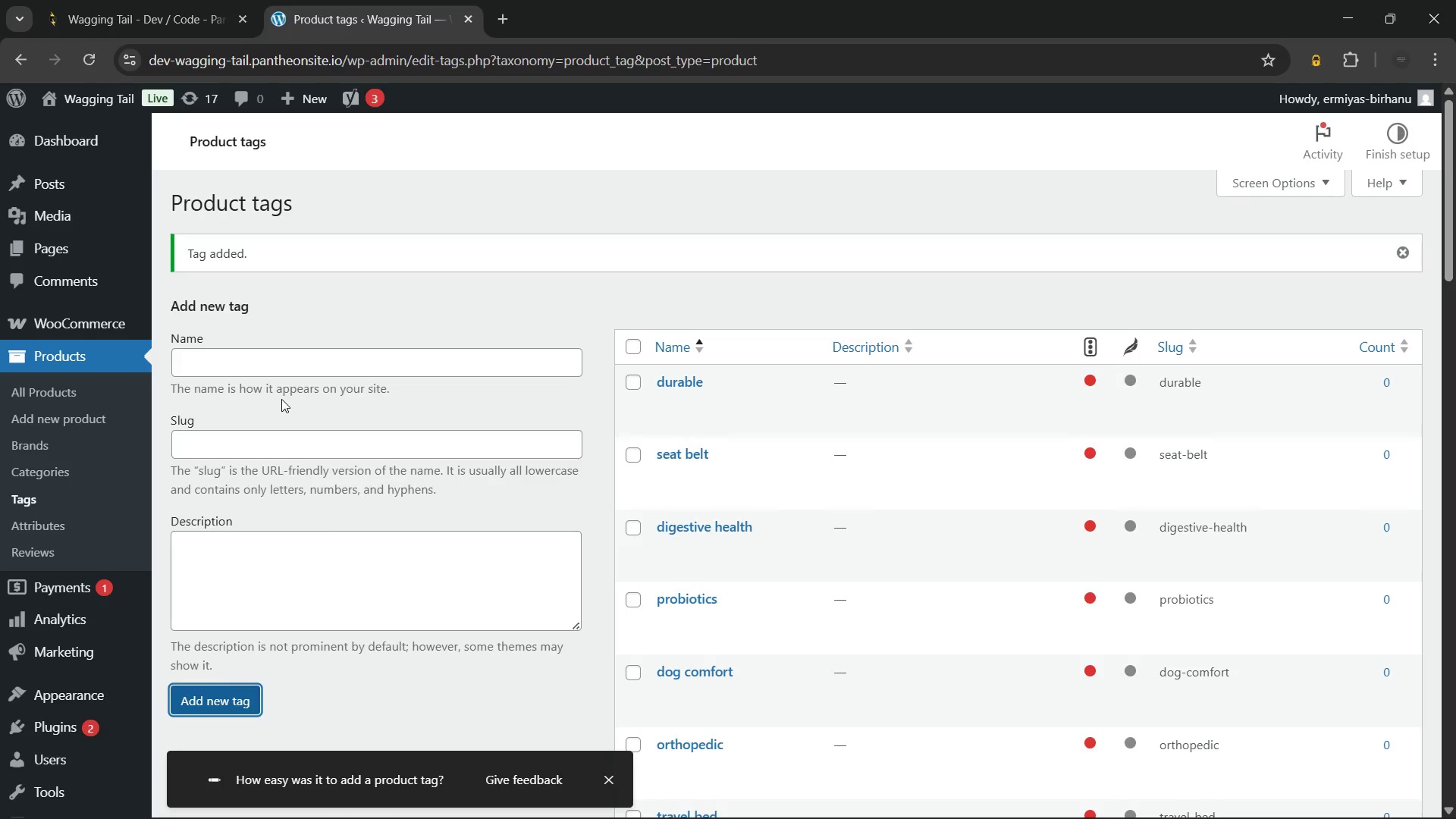 
left_click([606, 775])
 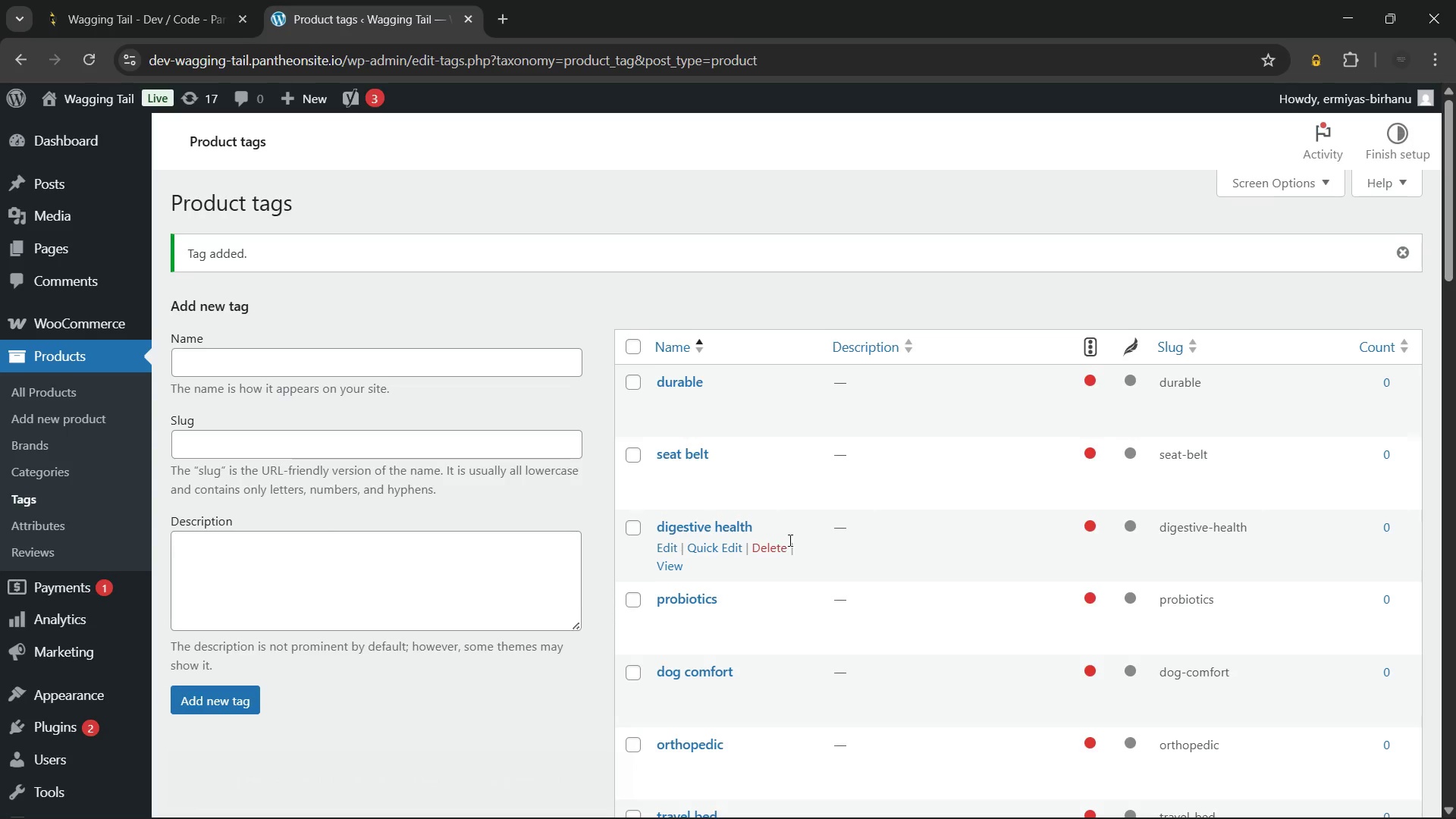 
scroll: coordinate [789, 541], scroll_direction: down, amount: 8.0
 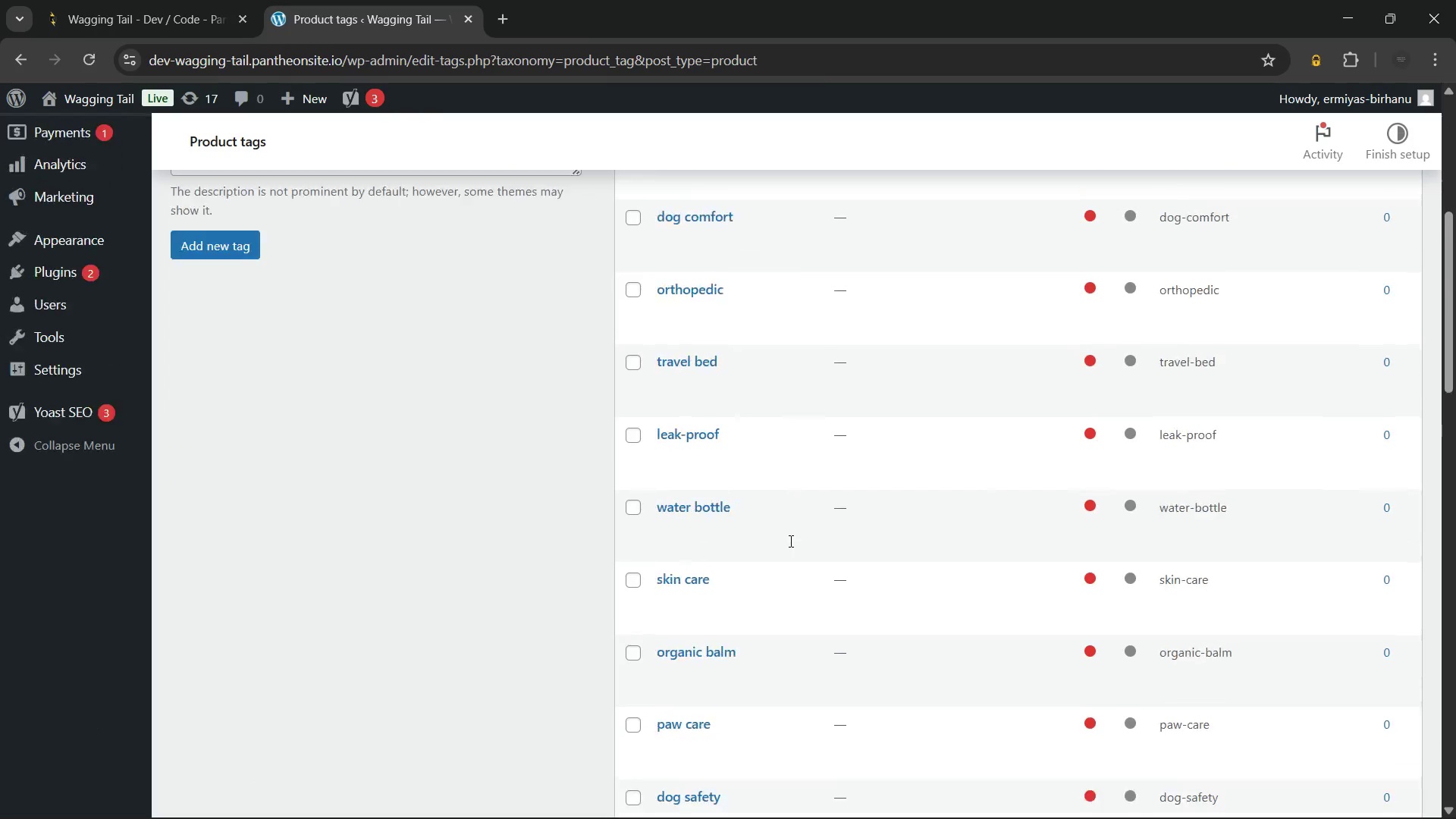 
scroll: coordinate [761, 498], scroll_direction: up, amount: 5.0
 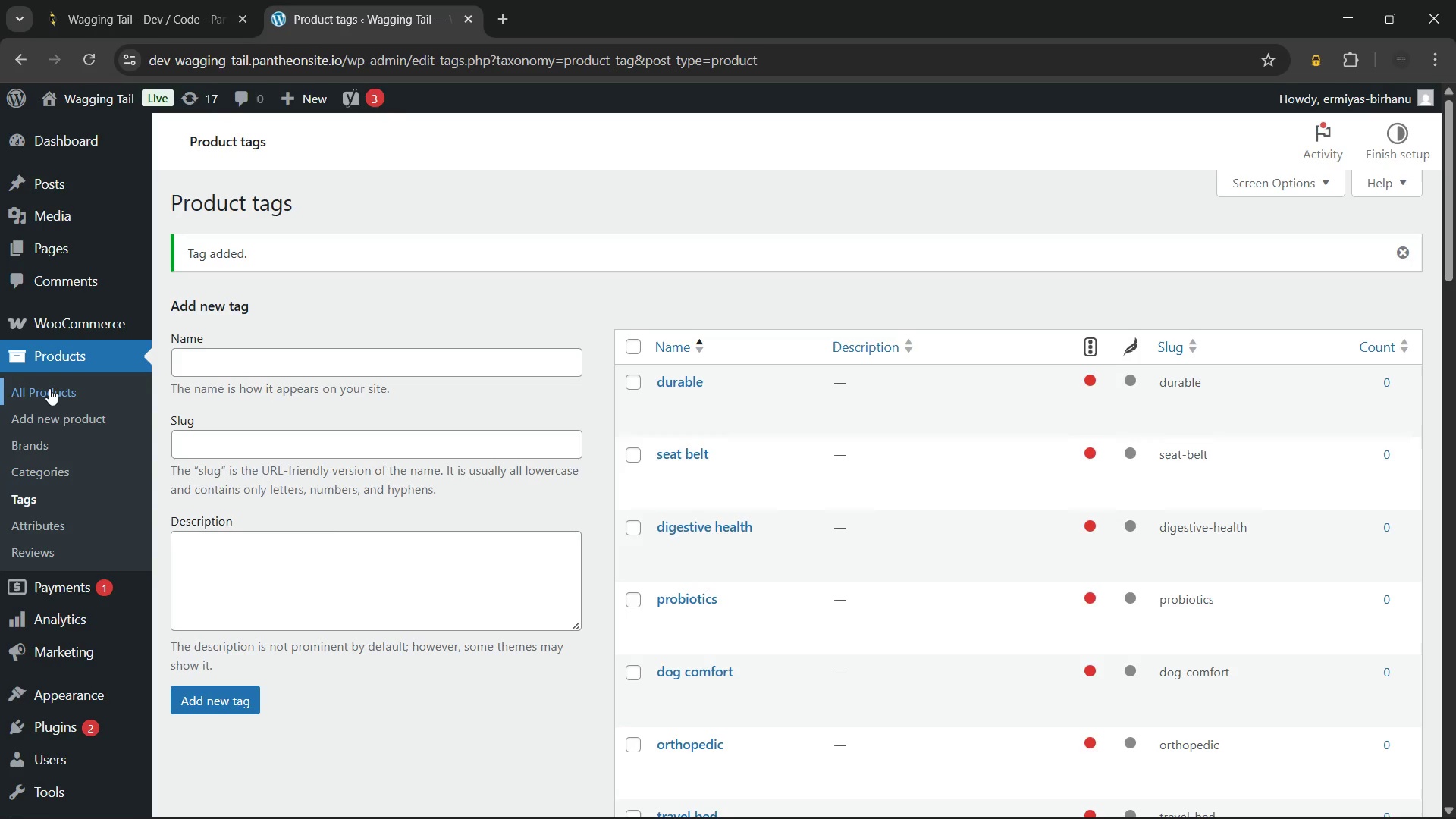 
left_click([49, 388])
 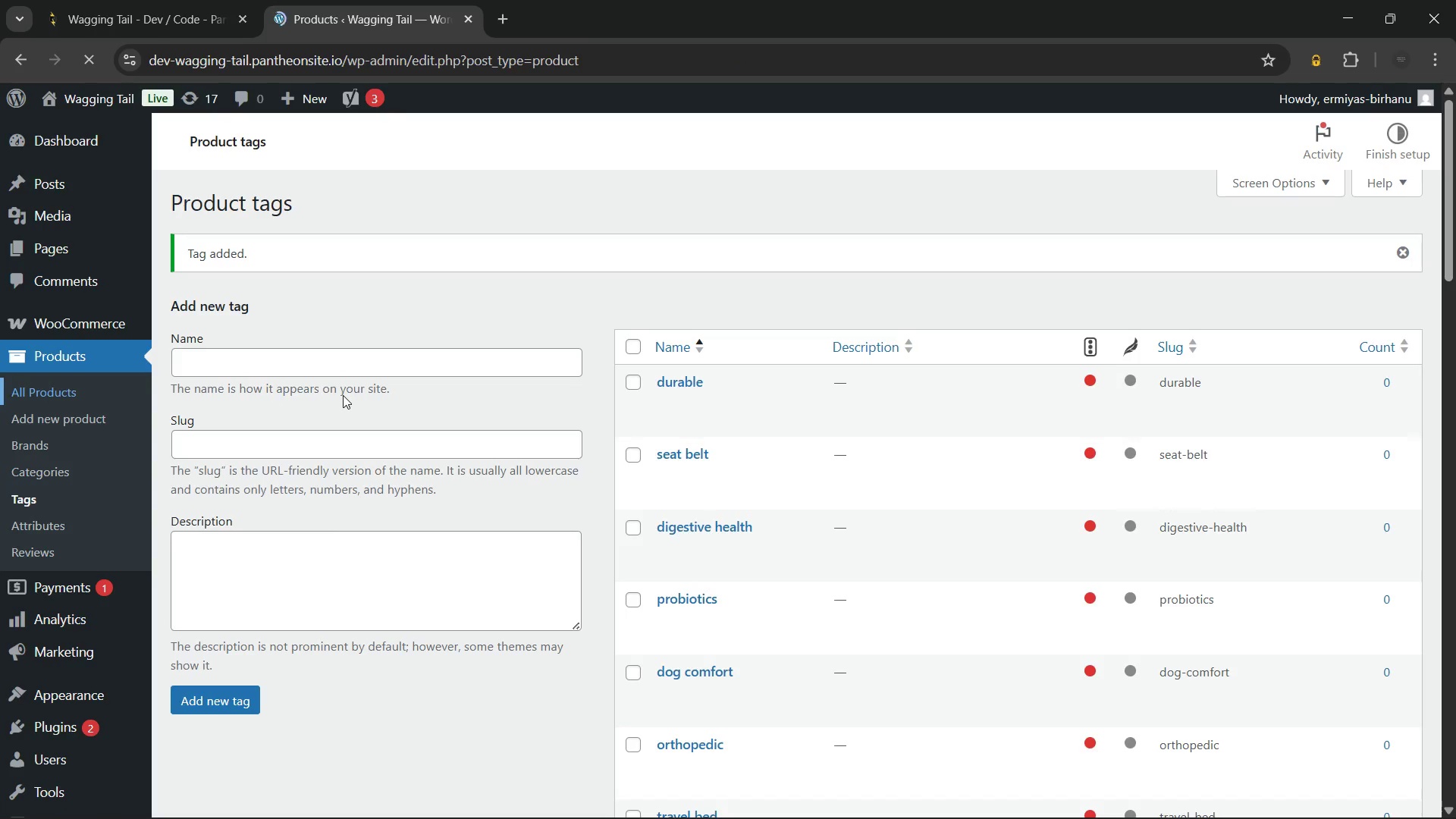 
wait(9.31)
 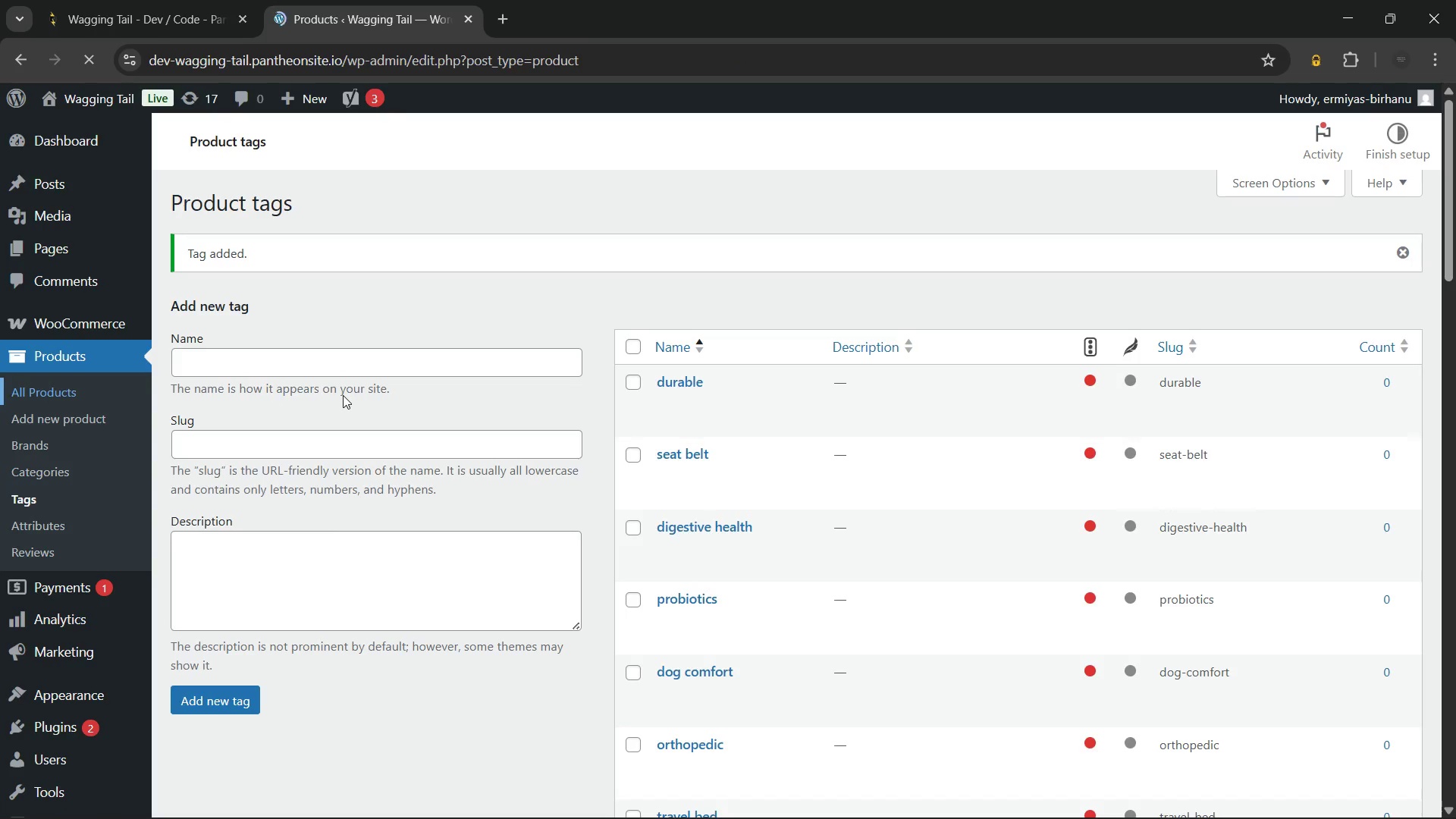 
scroll: coordinate [613, 444], scroll_direction: down, amount: 14.0
 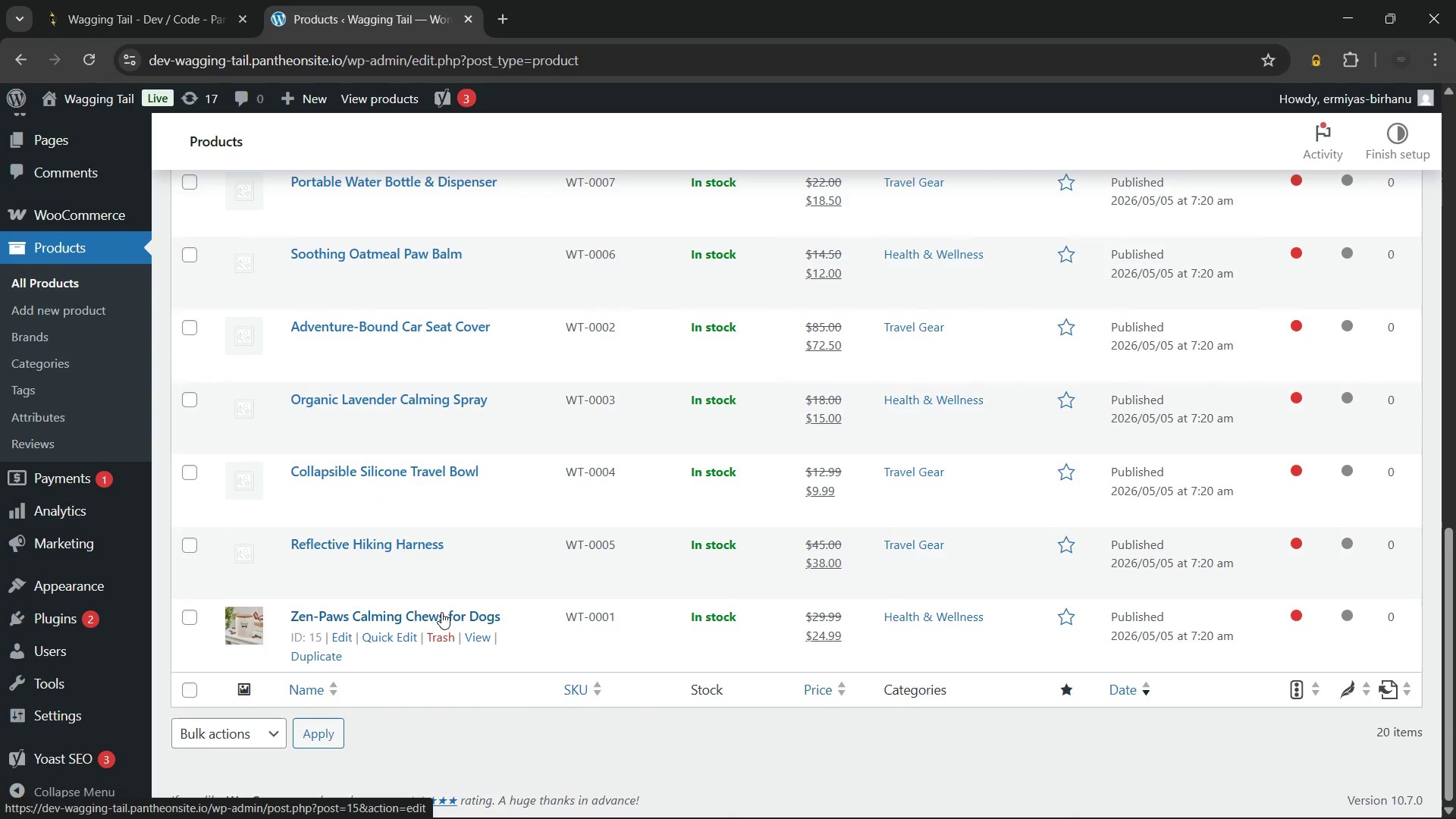 
left_click([441, 612])
 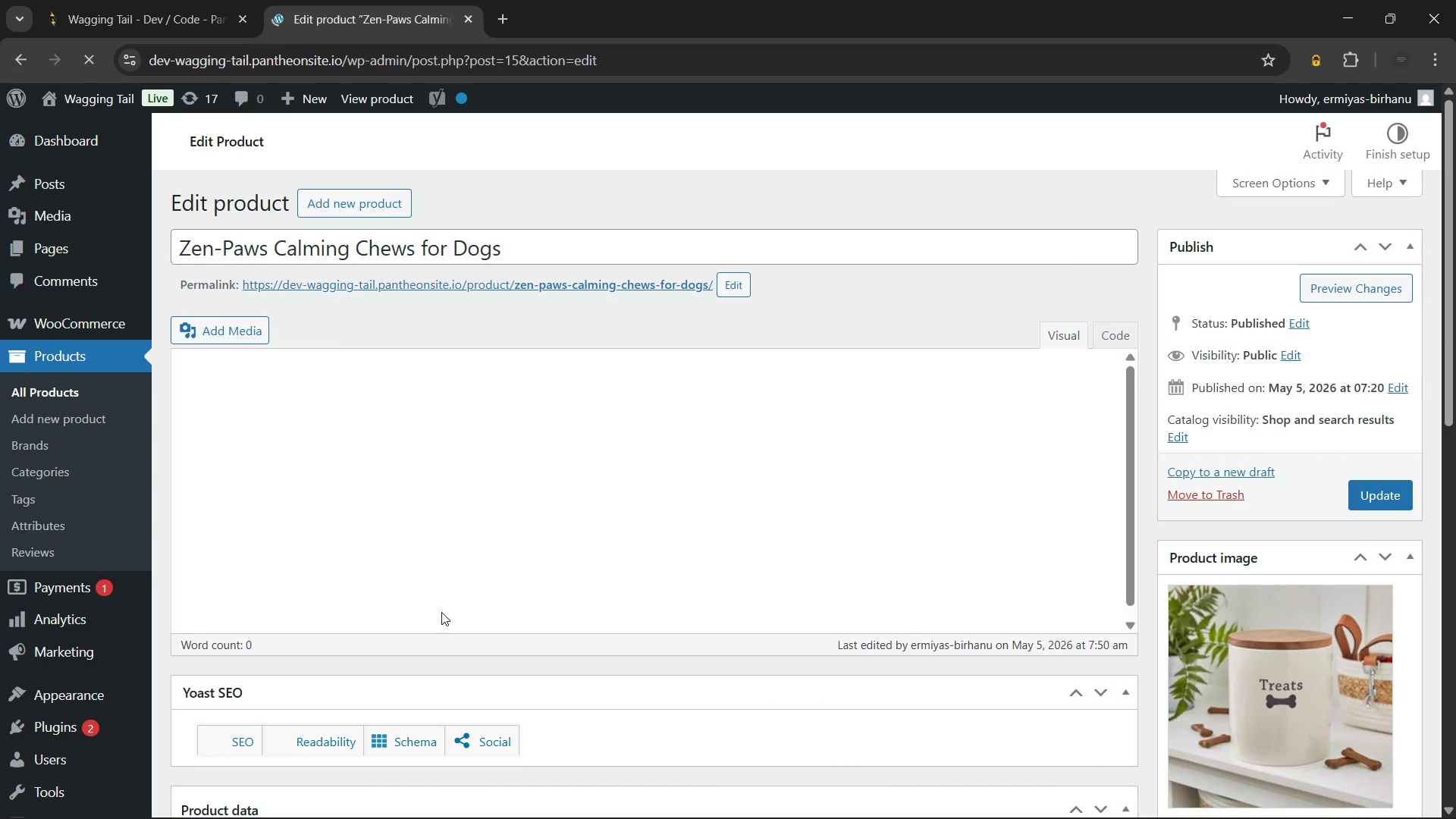 
wait(17.28)
 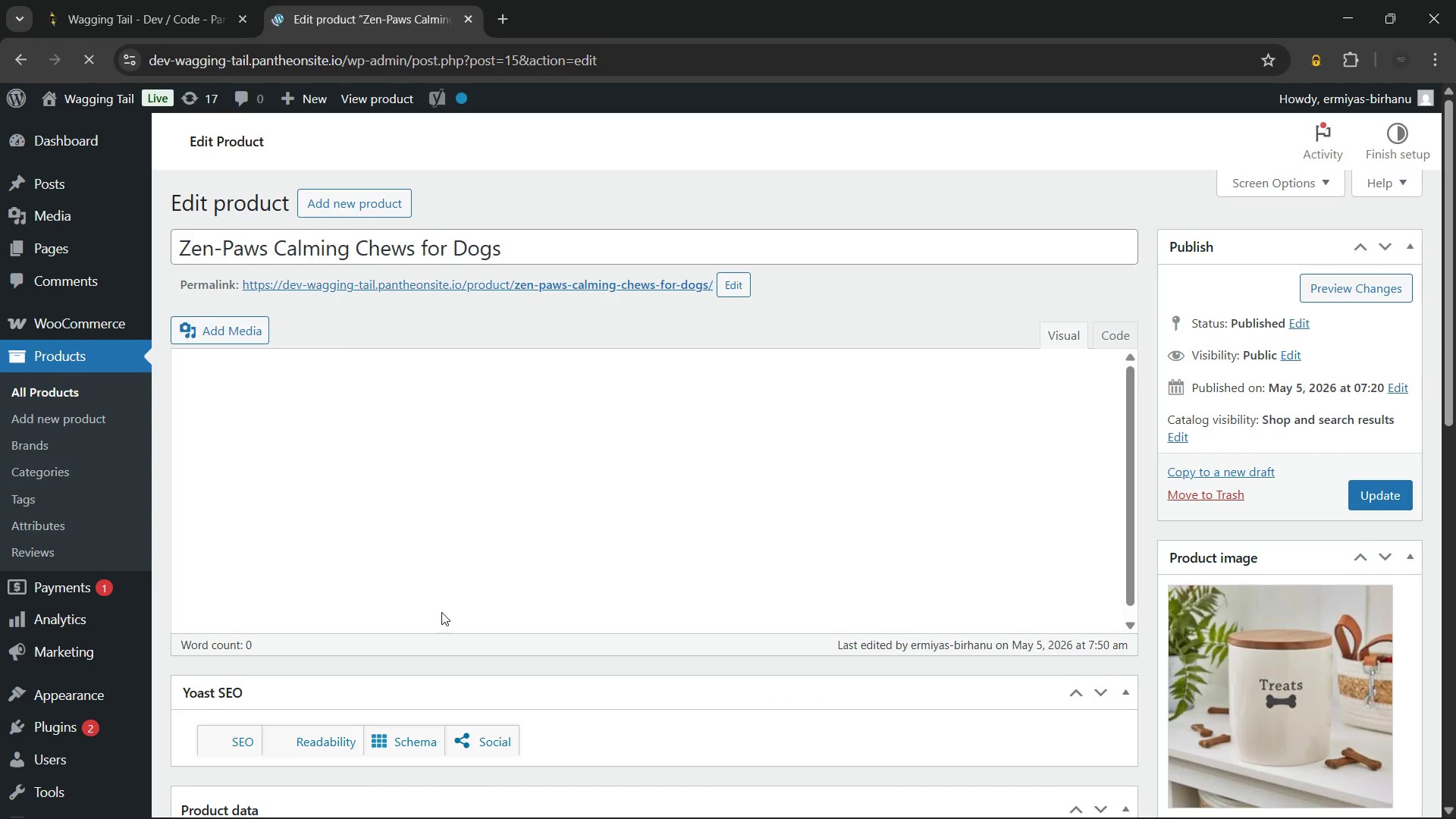 
scroll: coordinate [1147, 666], scroll_direction: down, amount: 8.0
 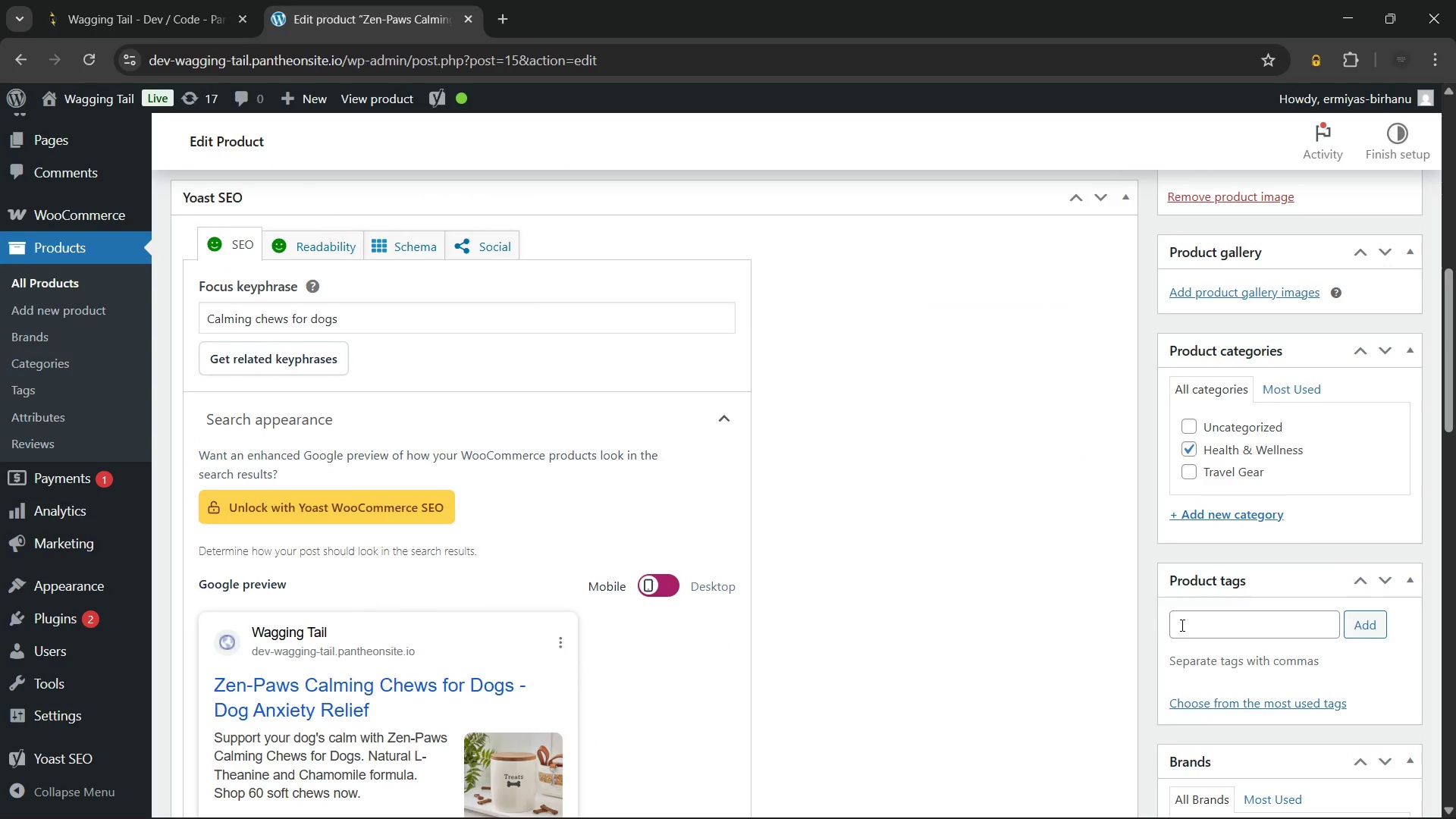 
left_click([1181, 625])
 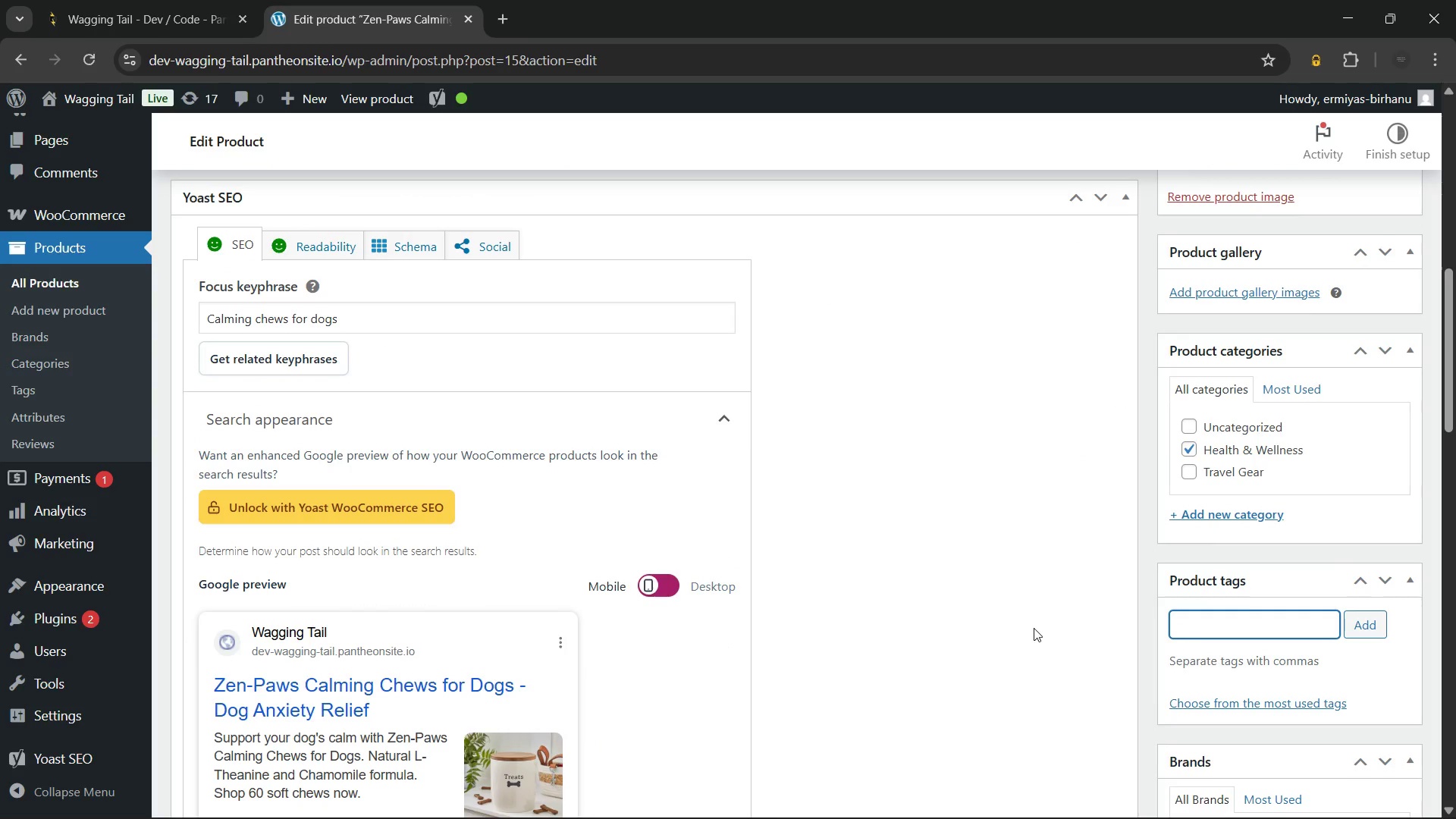 
type(cal)
 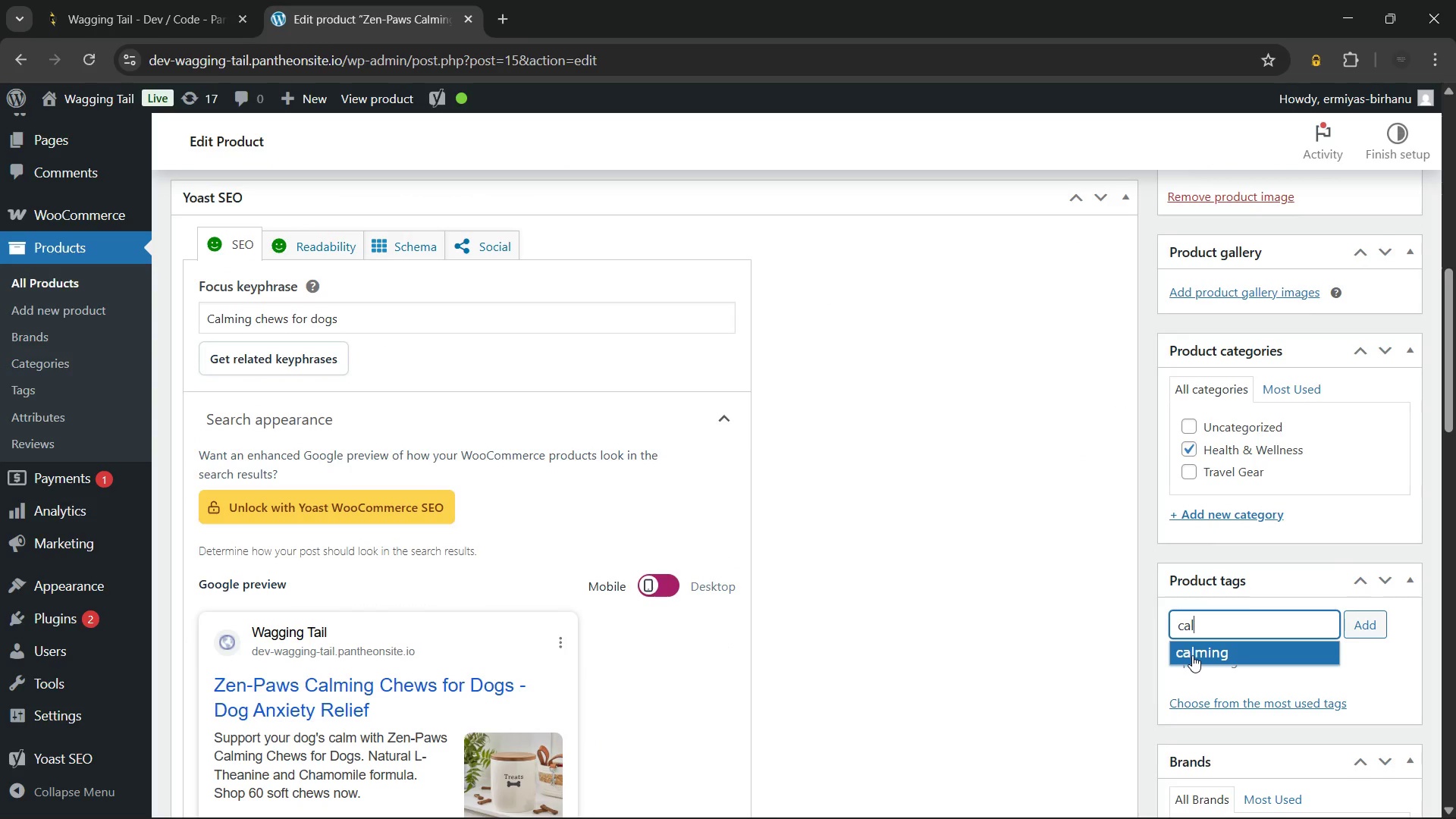 
left_click([1192, 655])
 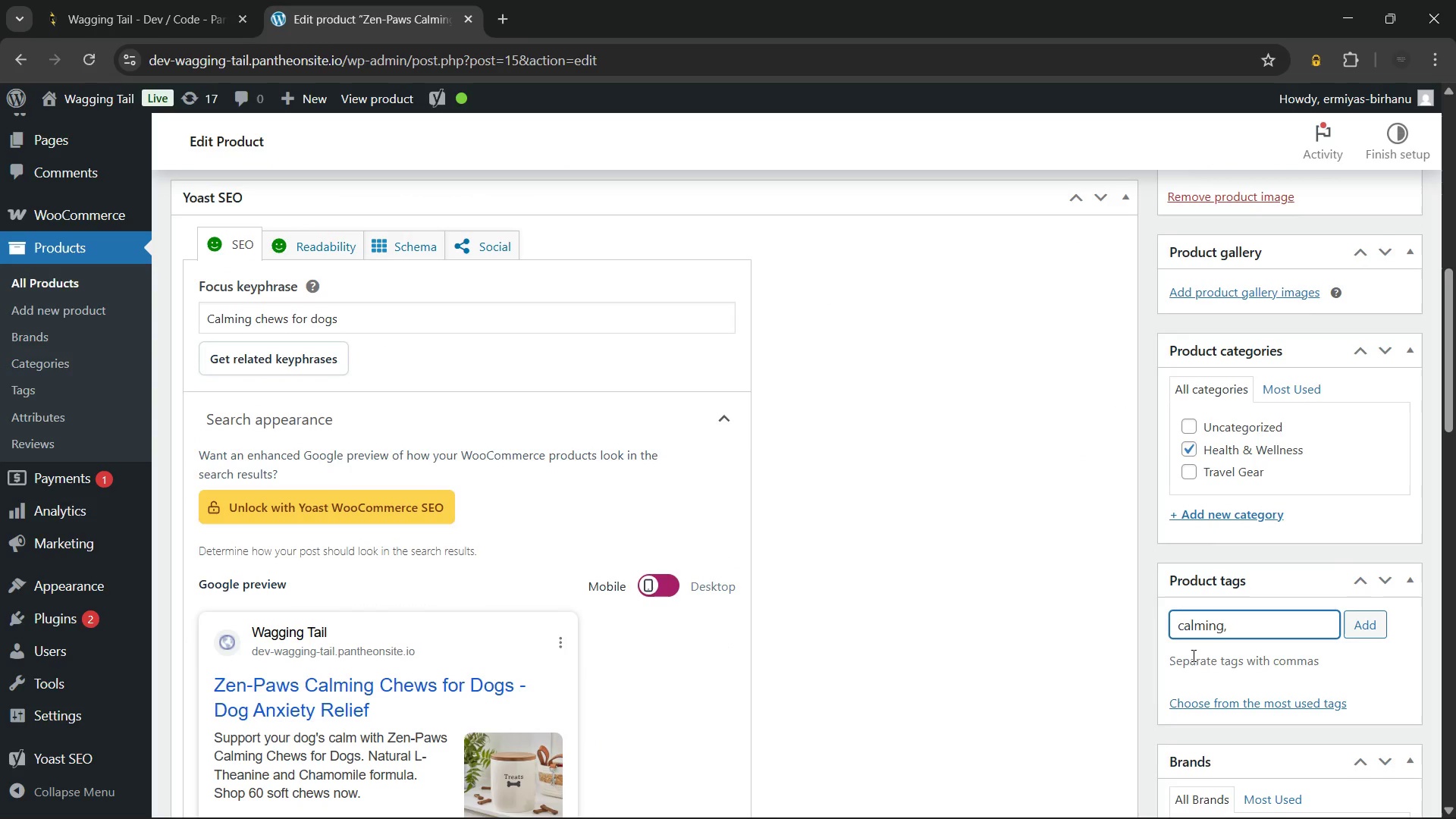 
type(dog)
 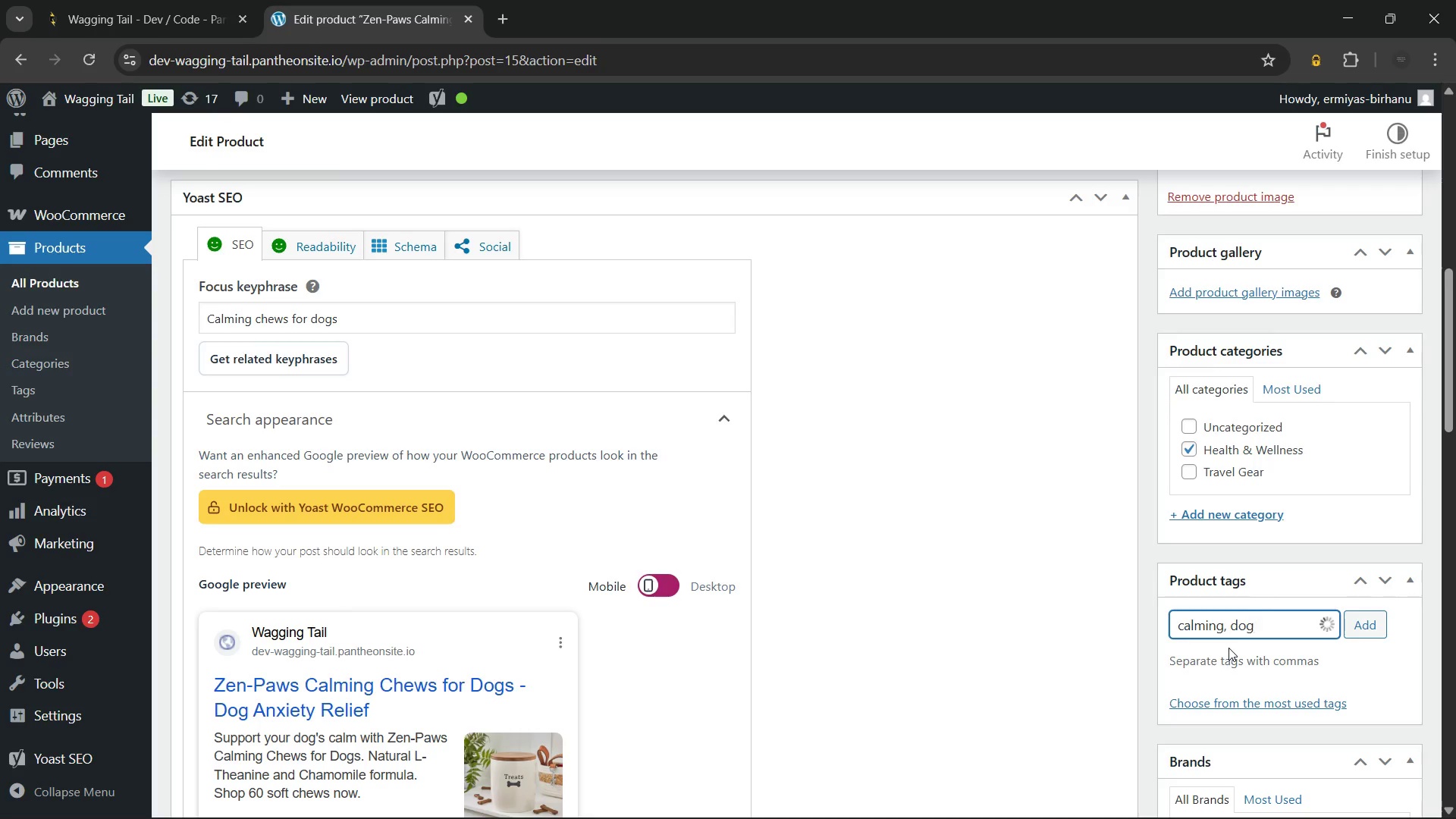 
mouse_move([1234, 669])
 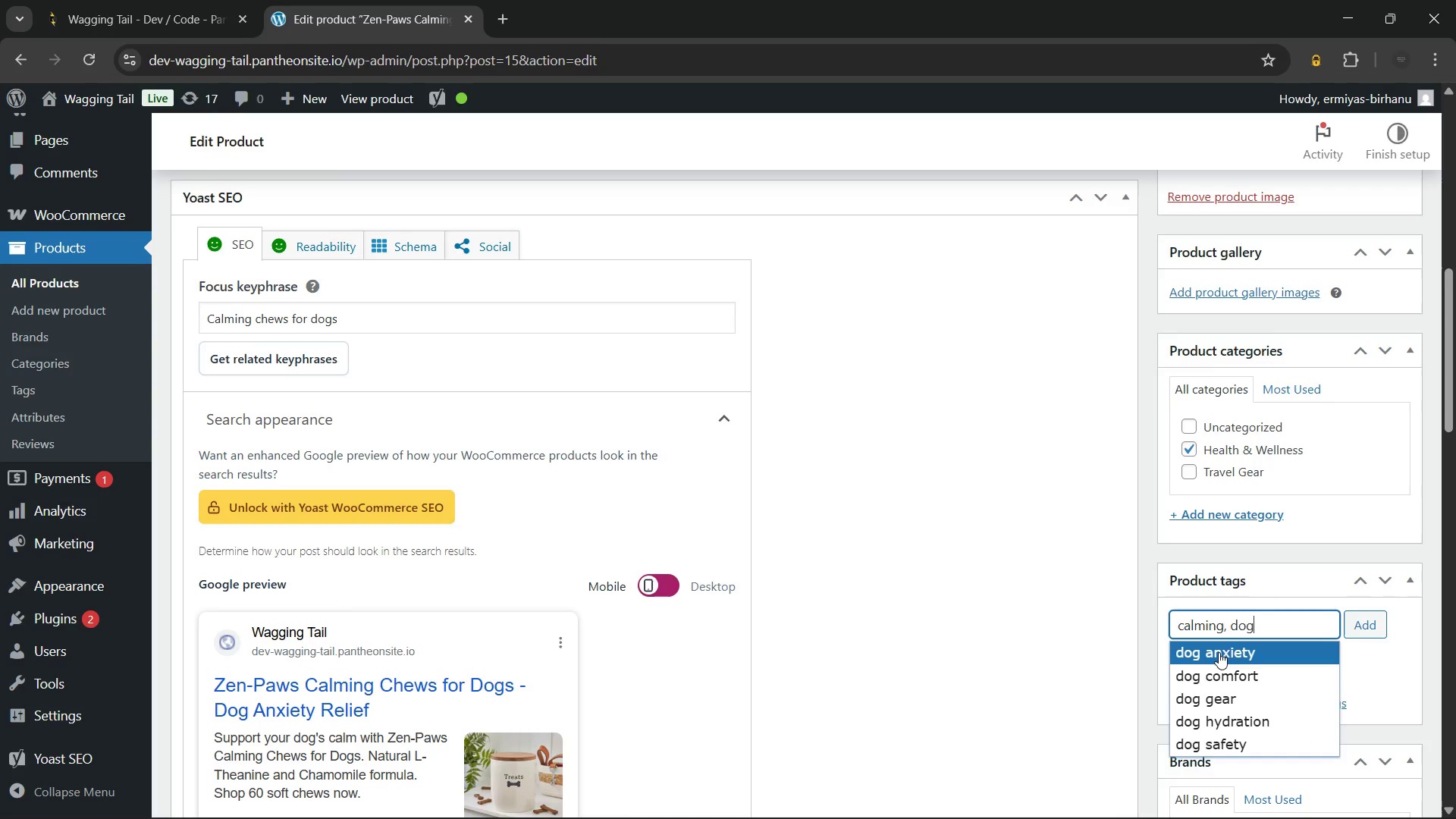 
left_click([1219, 652])
 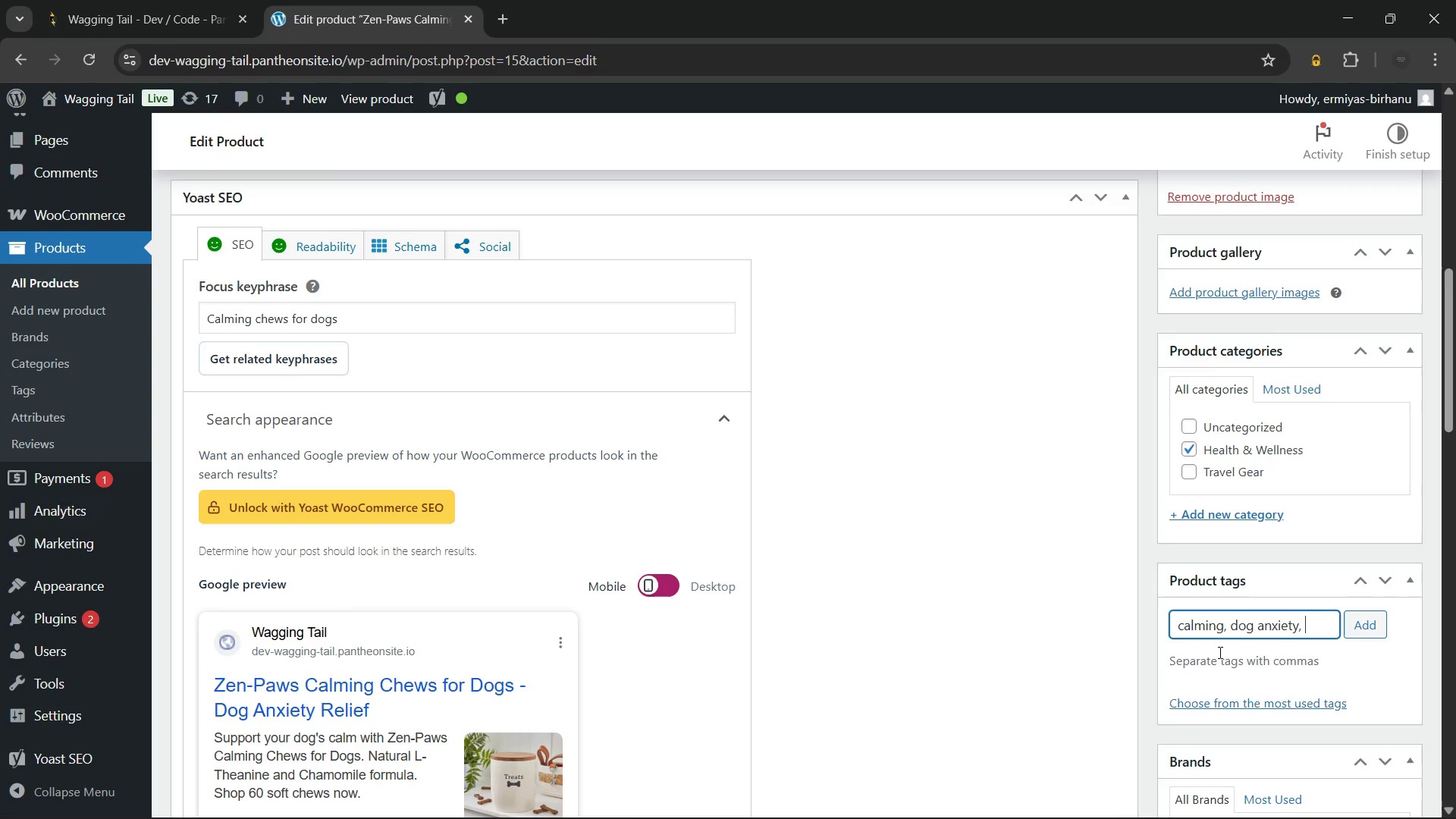 
type(nat)
 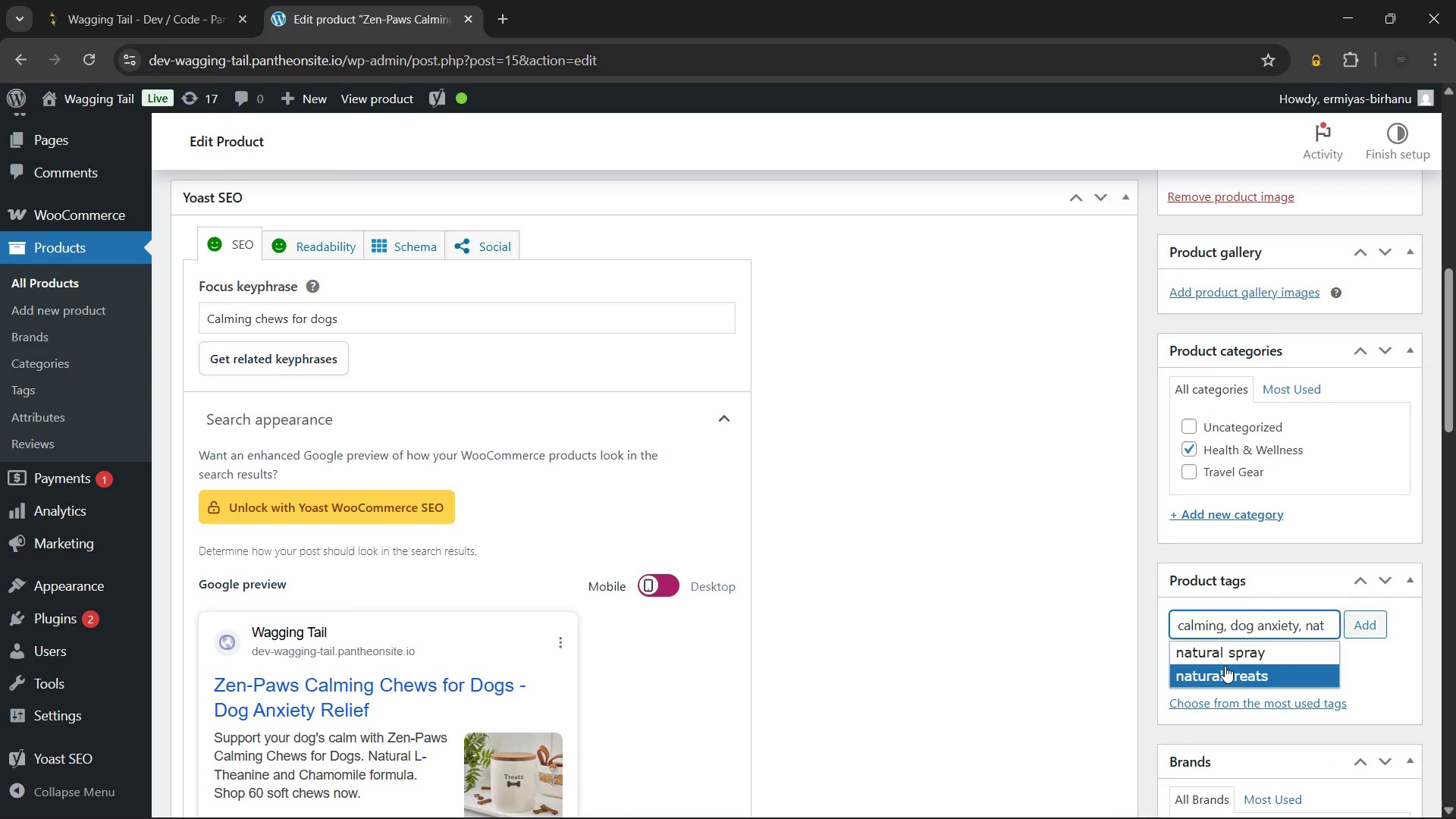 
left_click([1224, 668])
 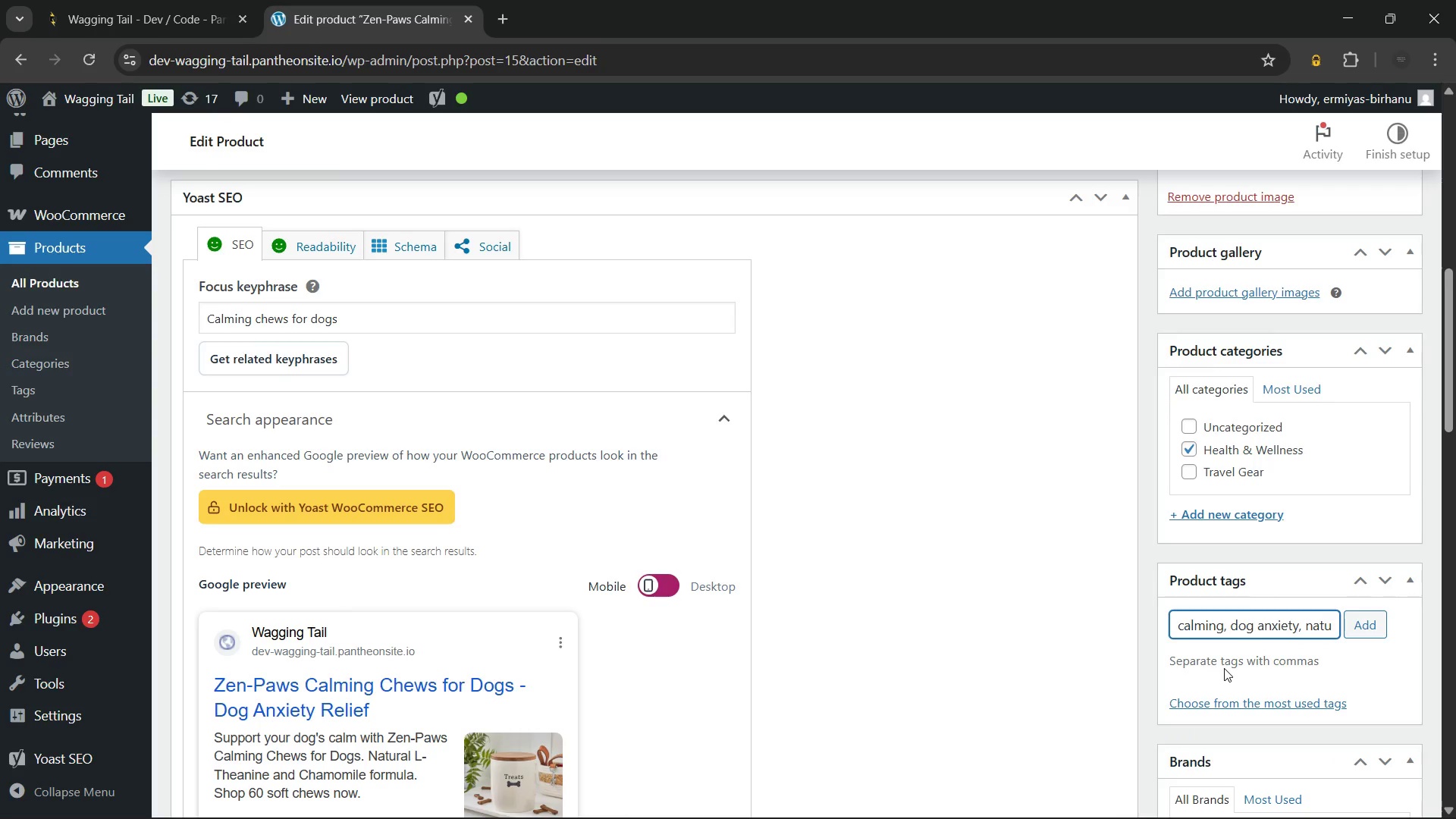 
type(pet )
 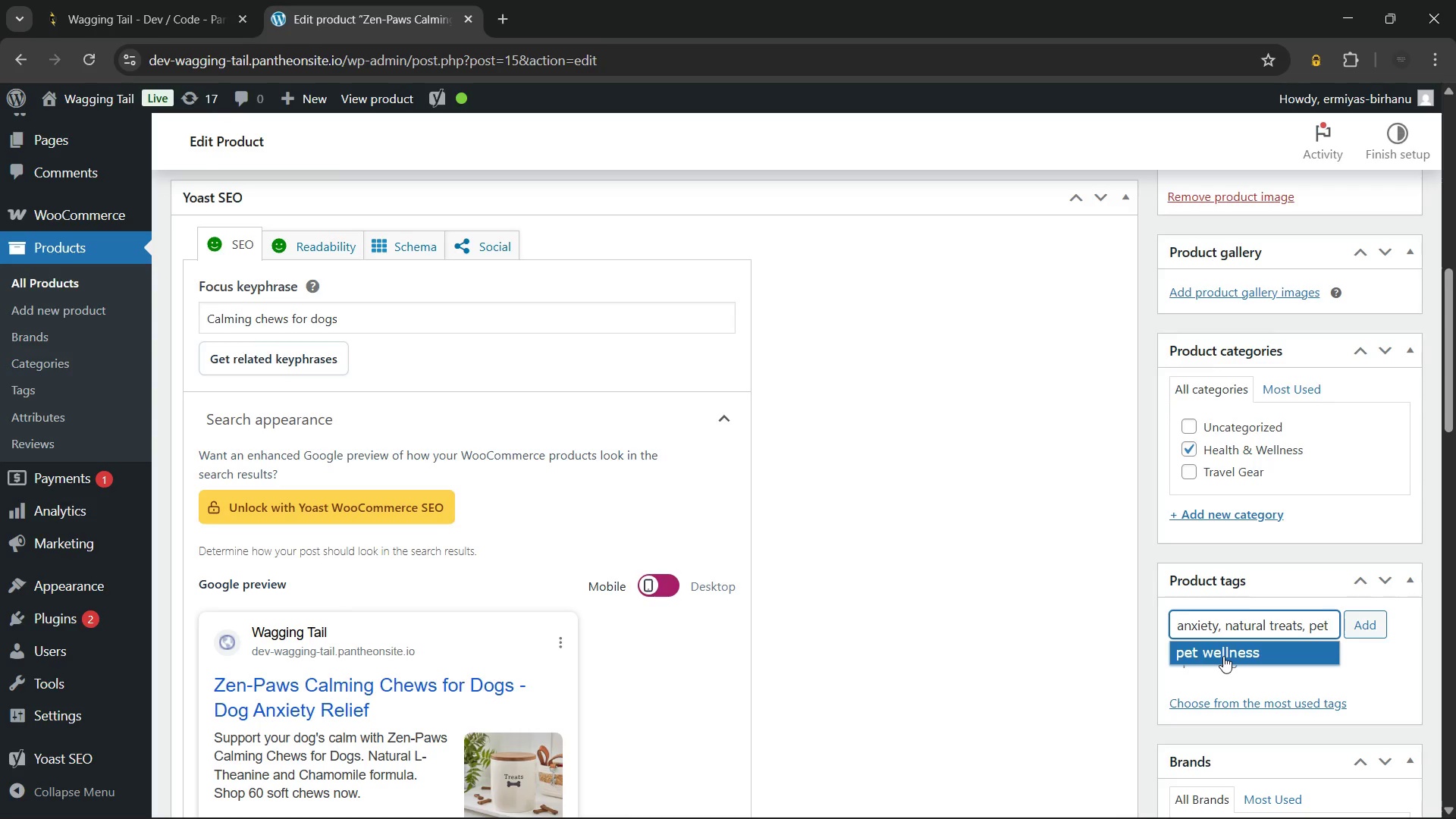 
left_click([1223, 656])
 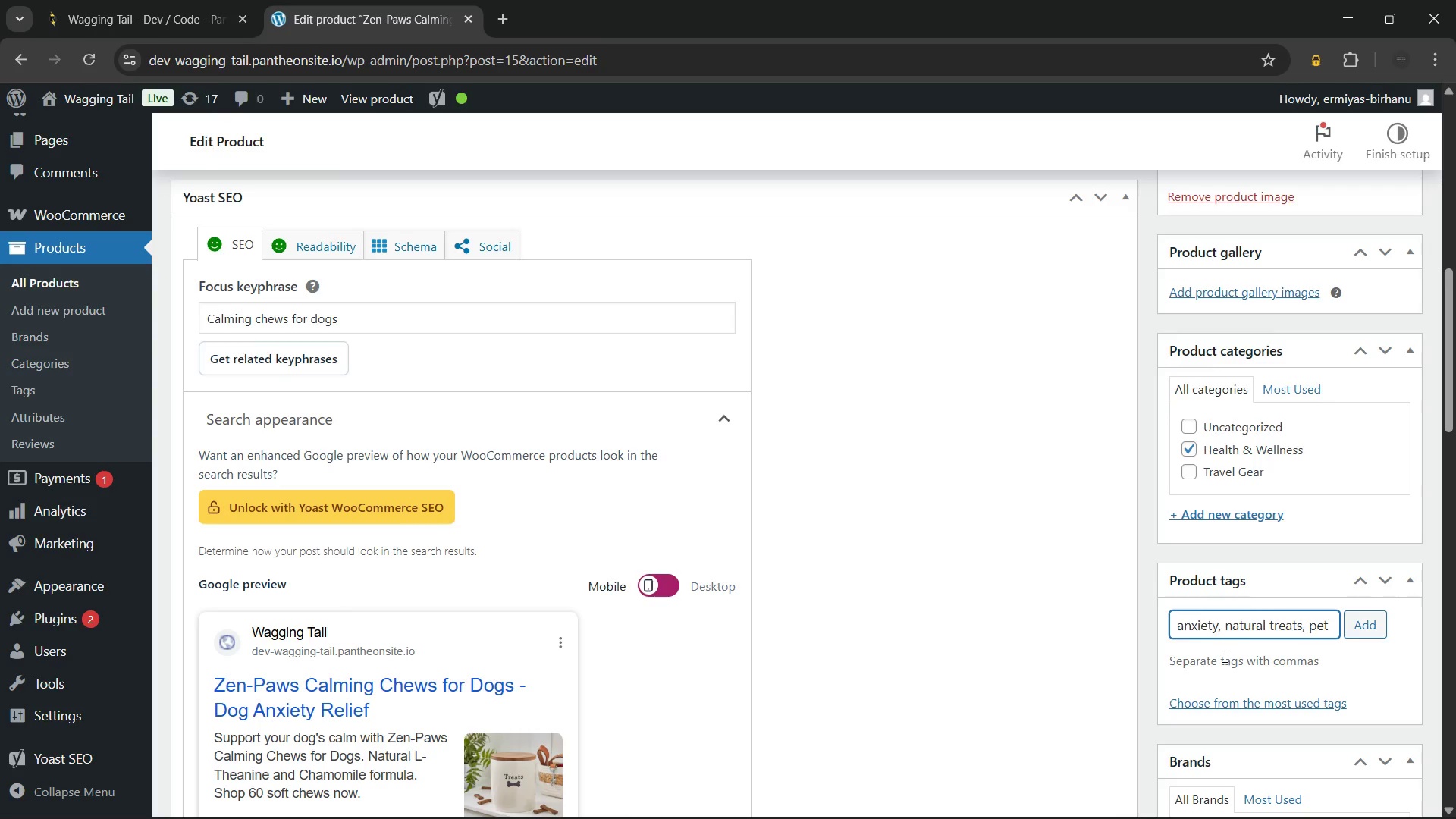 
type(soft)
 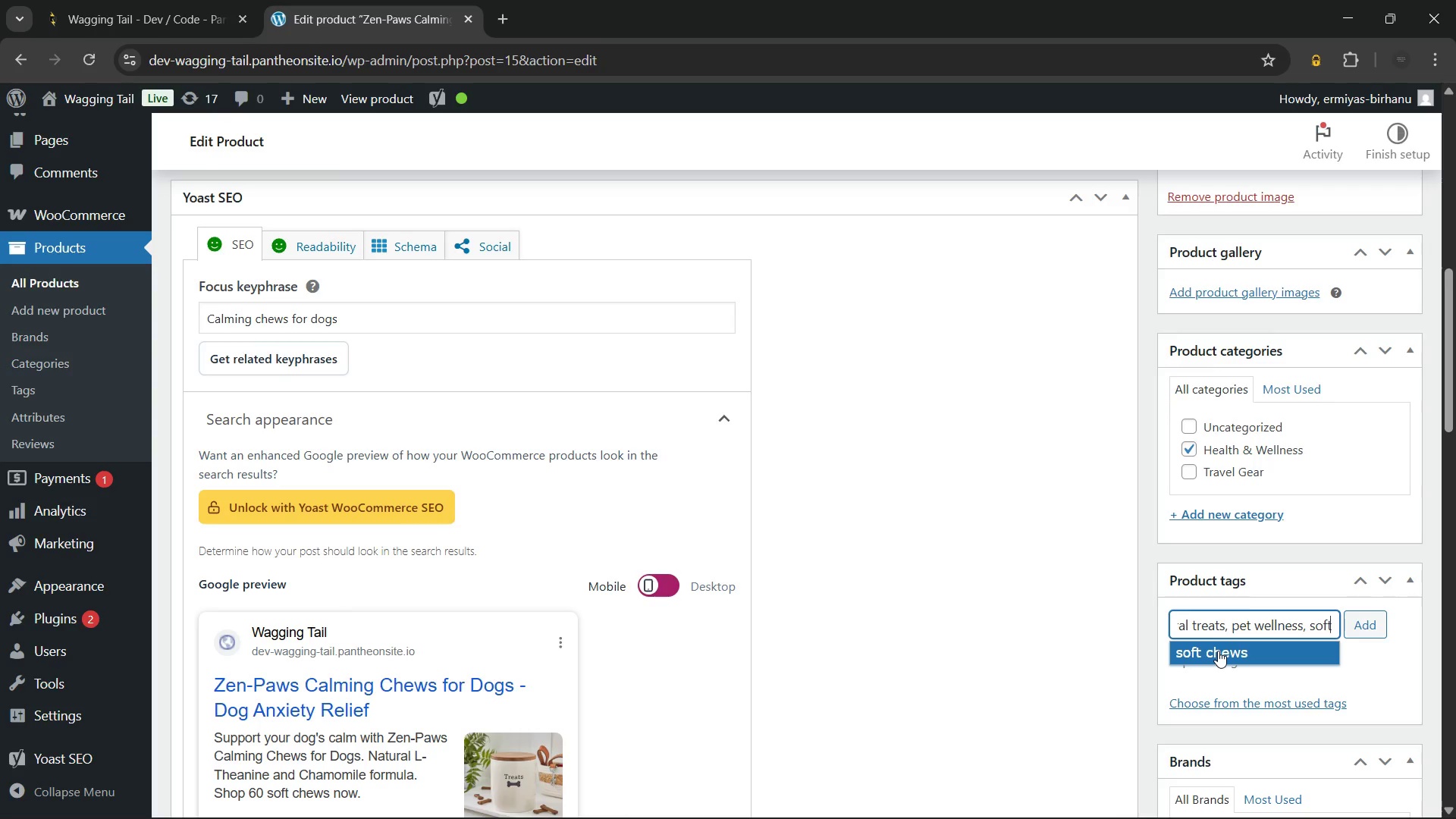 
left_click([1218, 651])
 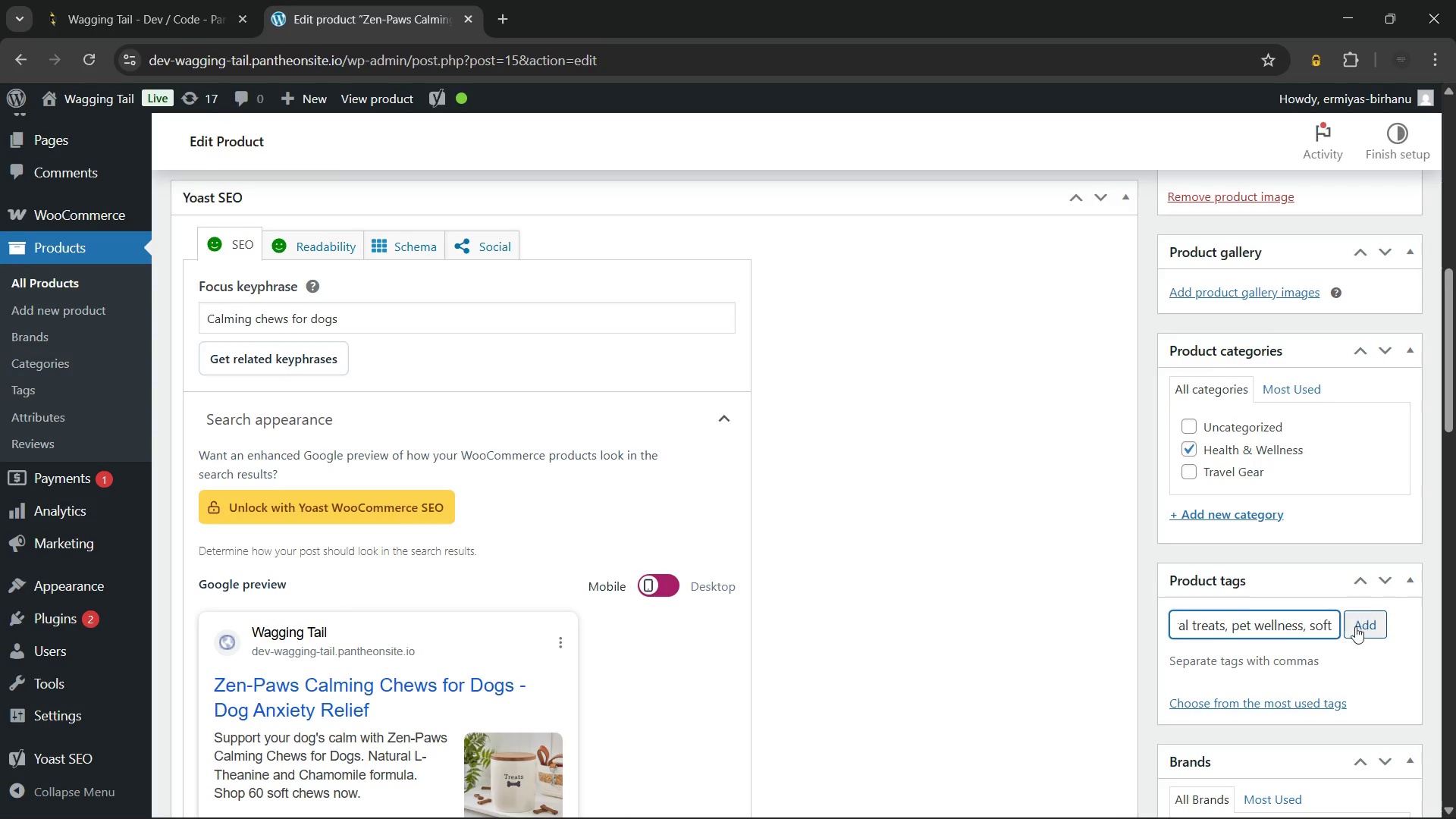 
left_click([1366, 618])
 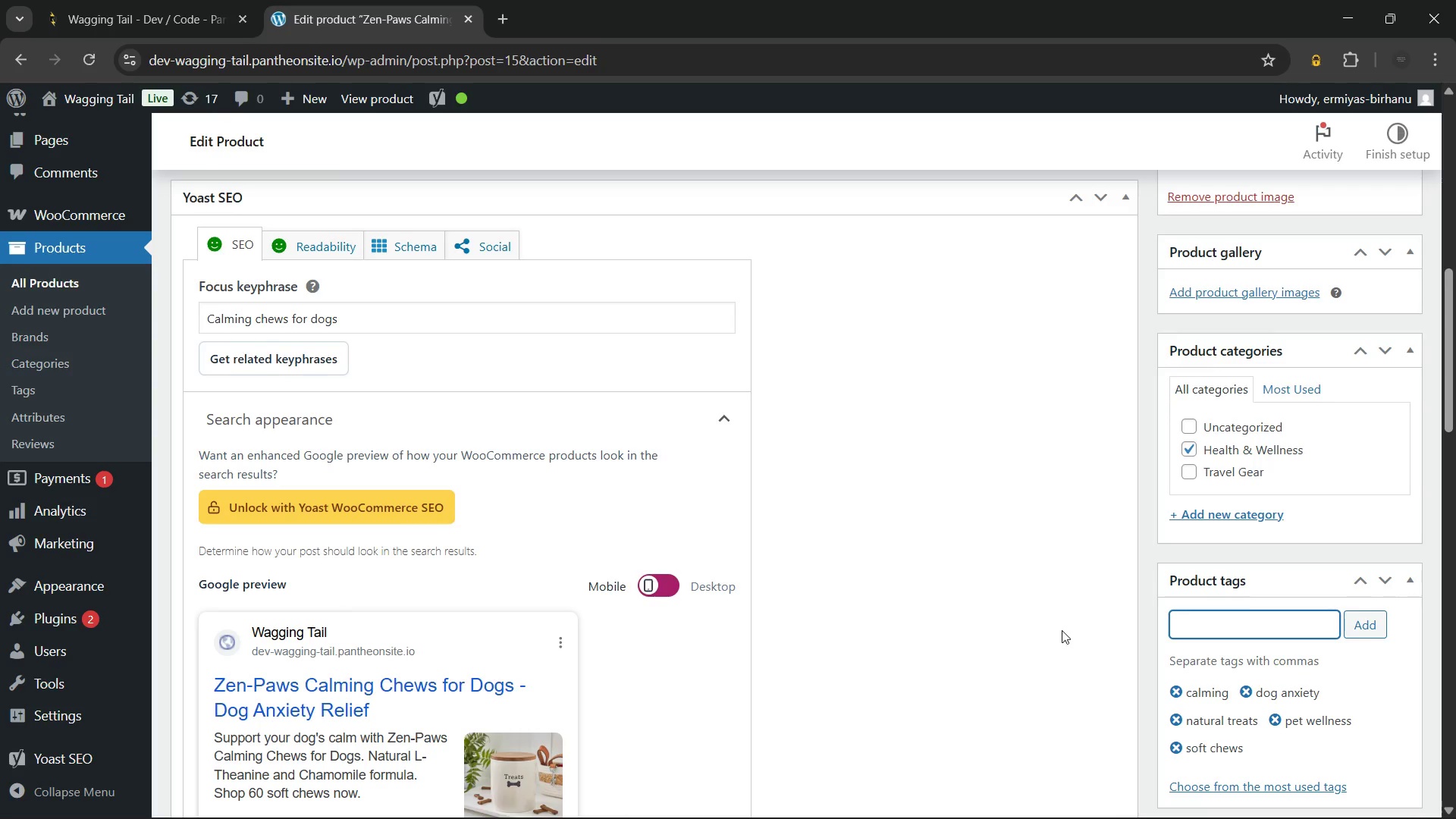 
left_click([1052, 621])
 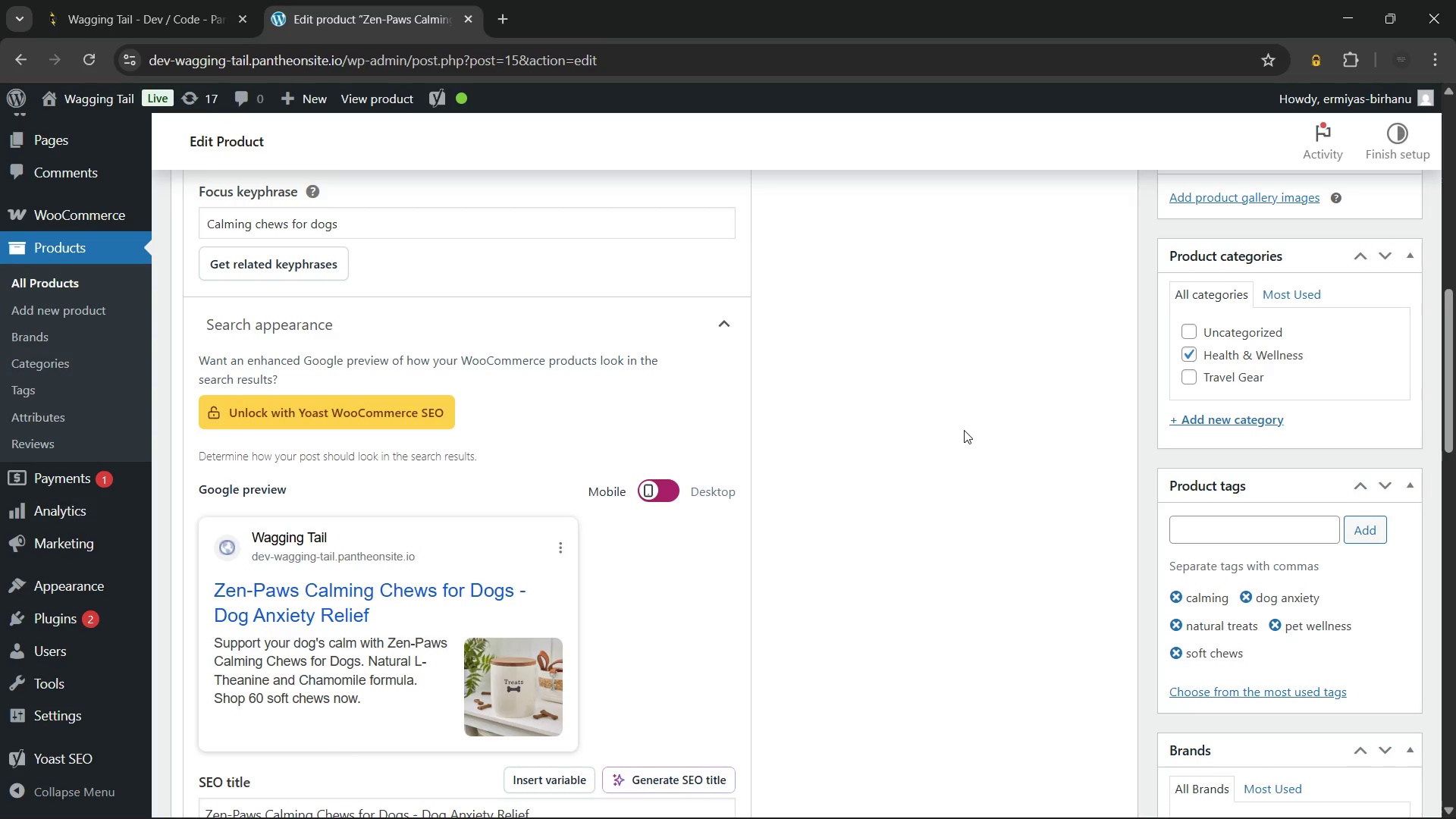 
scroll: coordinate [1057, 629], scroll_direction: down, amount: 1.0
 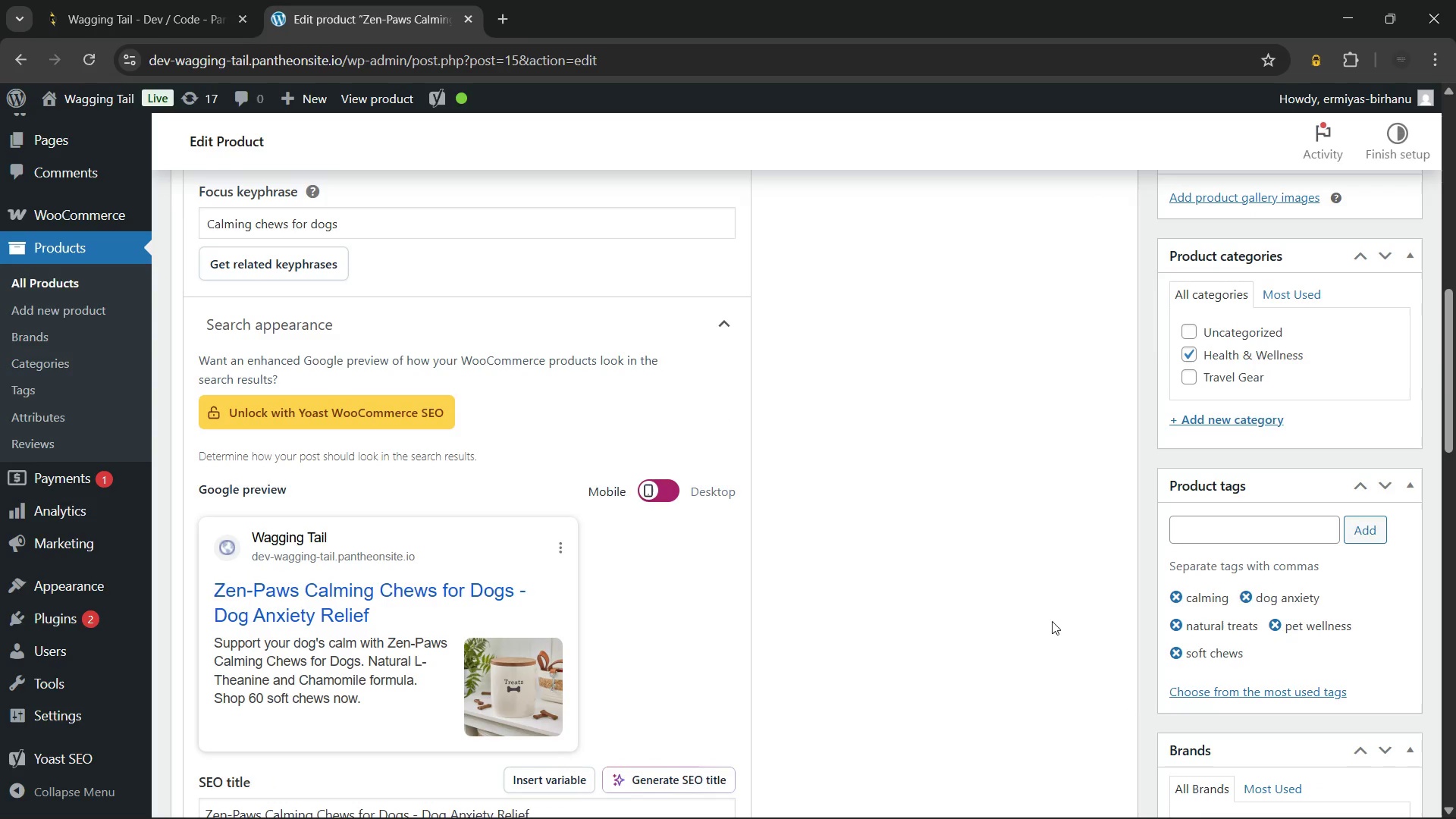 
scroll: coordinate [962, 416], scroll_direction: up, amount: 8.0
 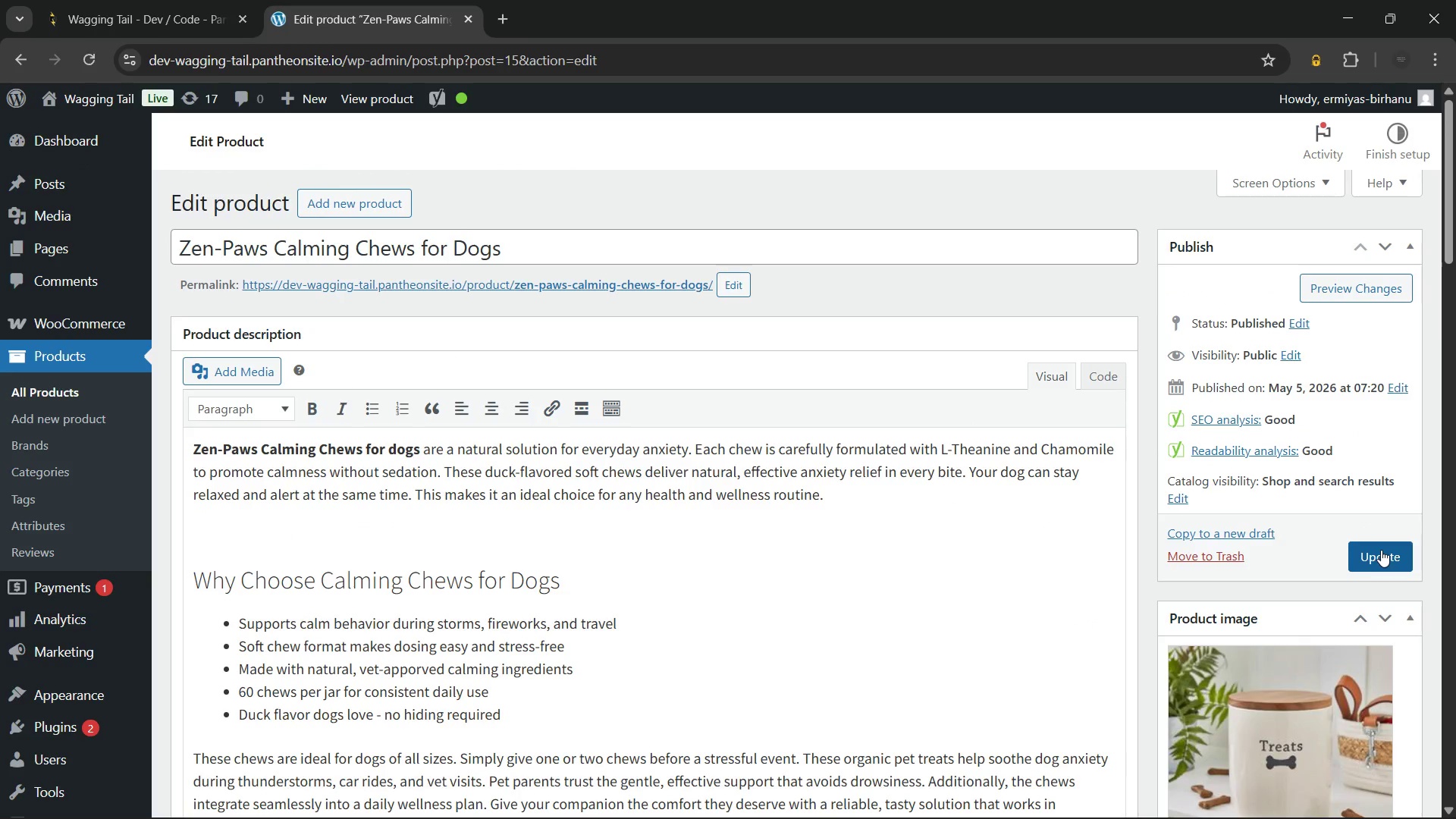 
left_click([1381, 550])
 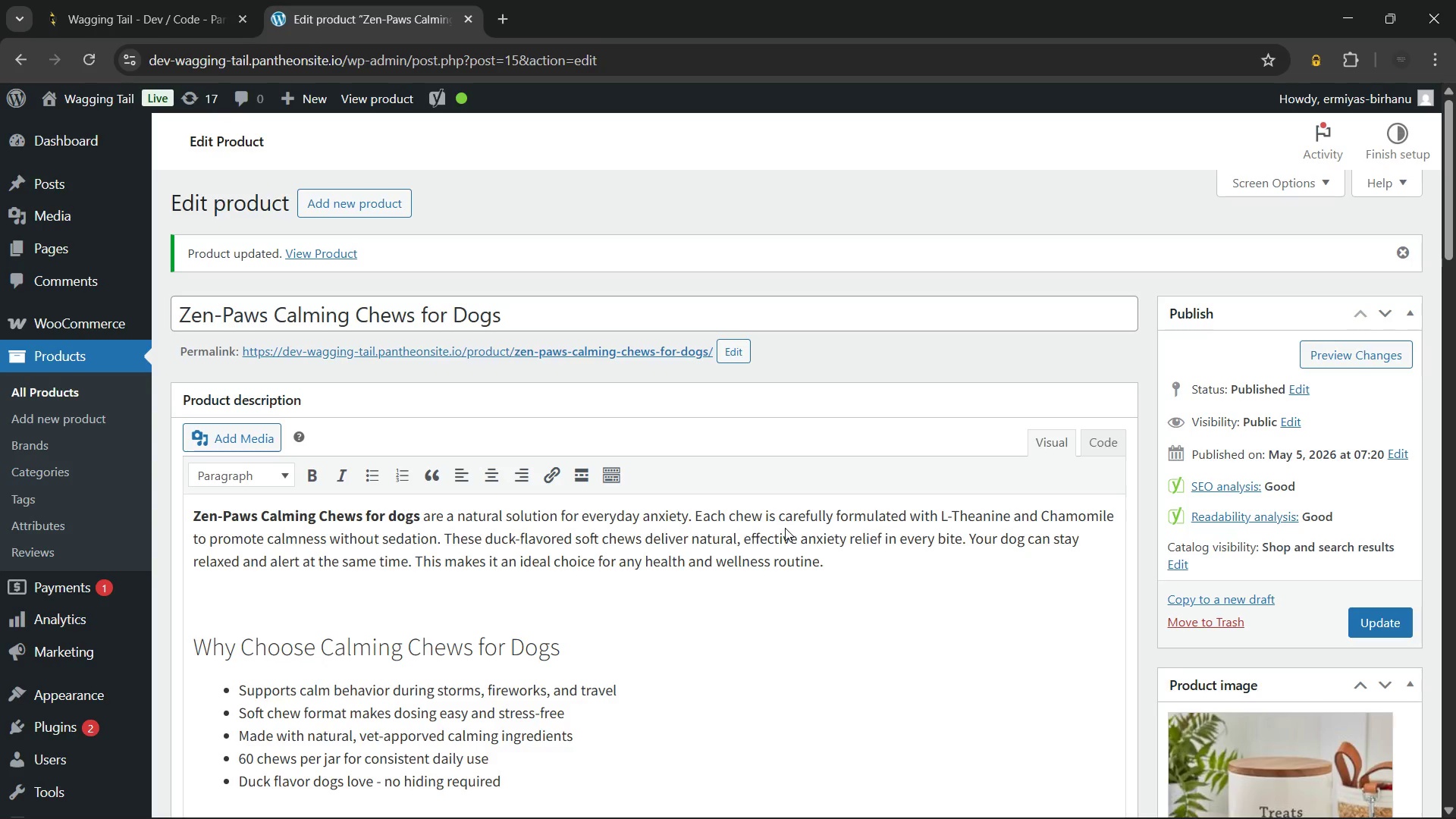 
wait(24.41)
 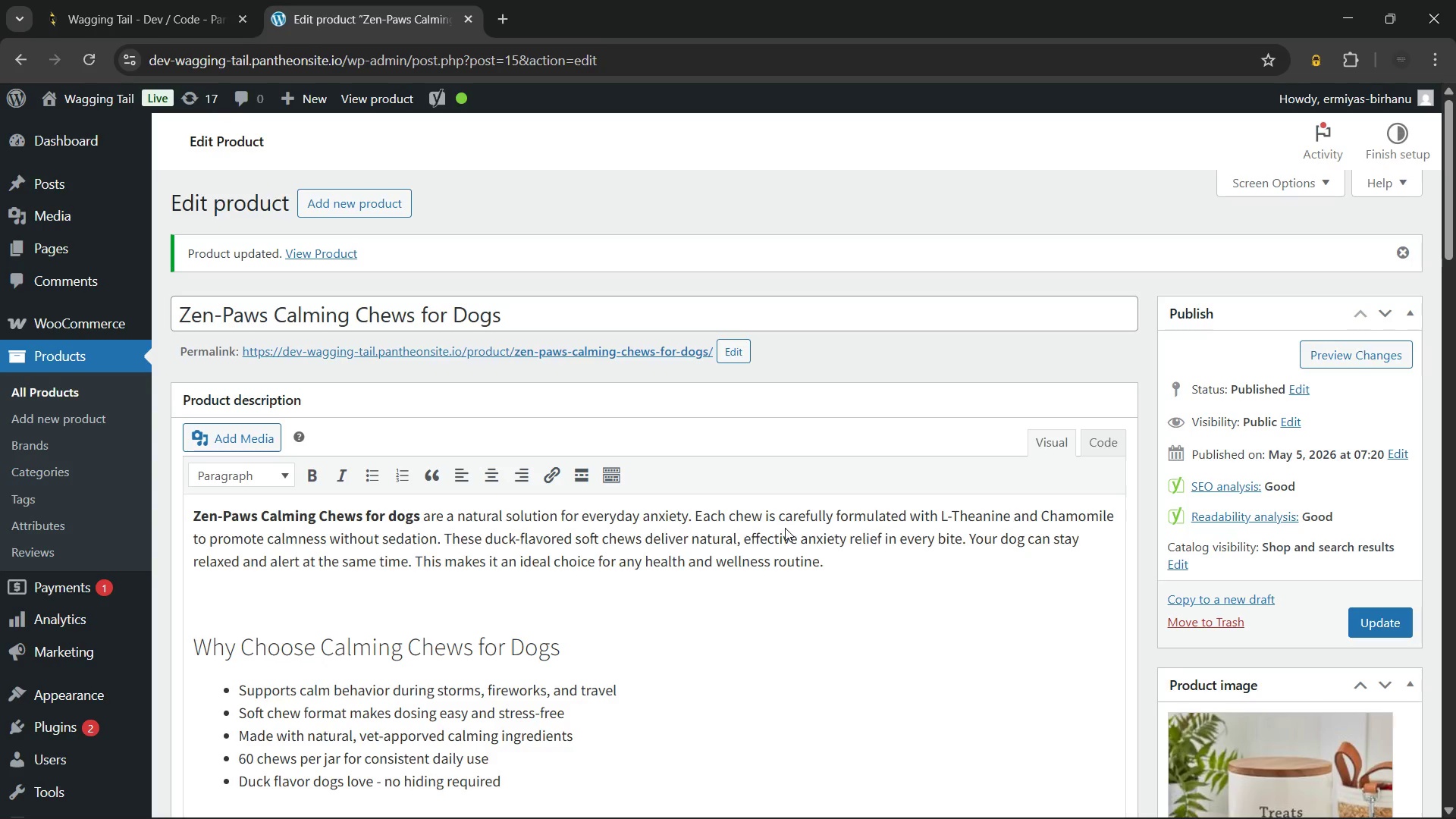 
left_click([86, 383])
 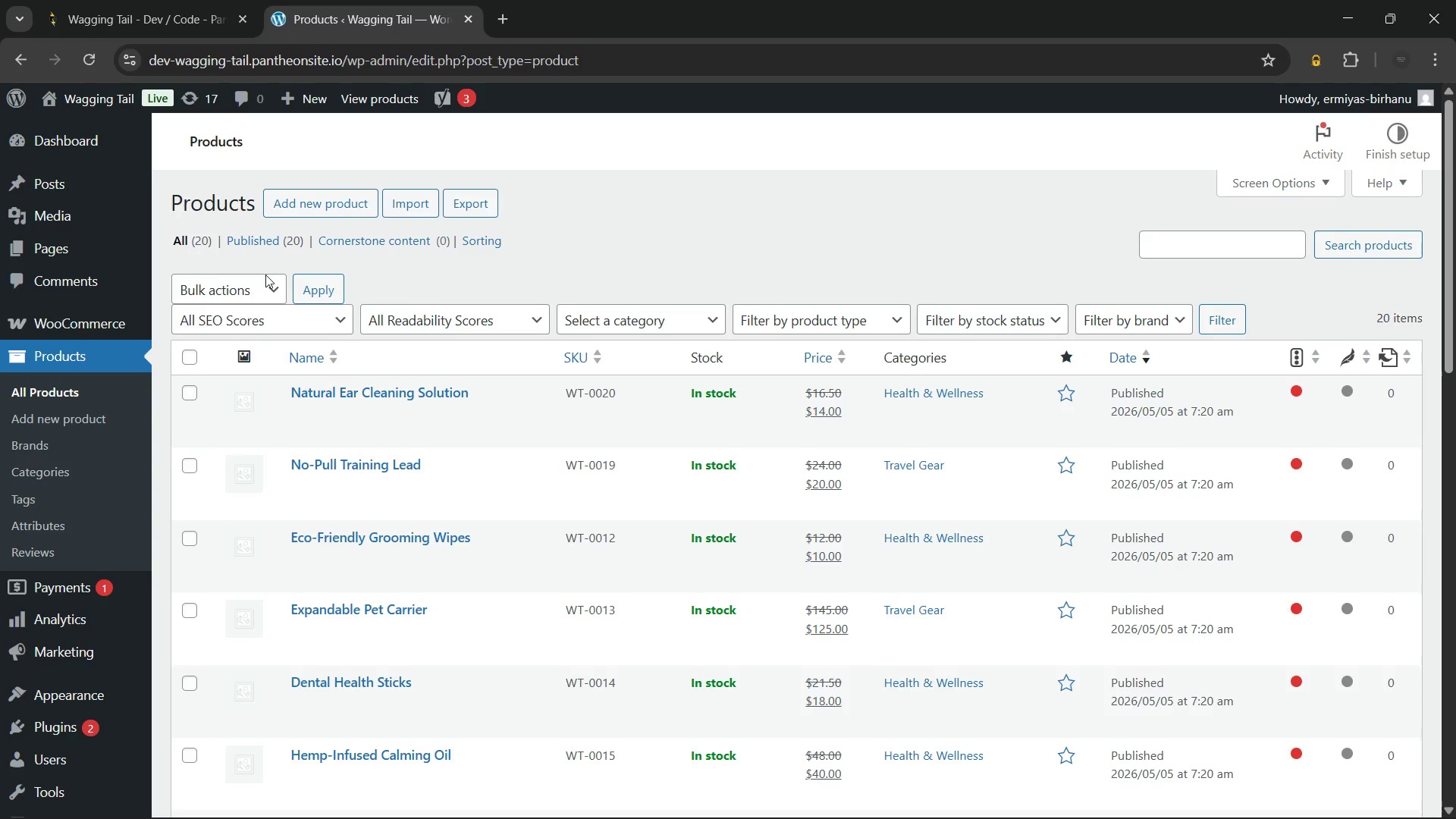 
wait(20.77)
 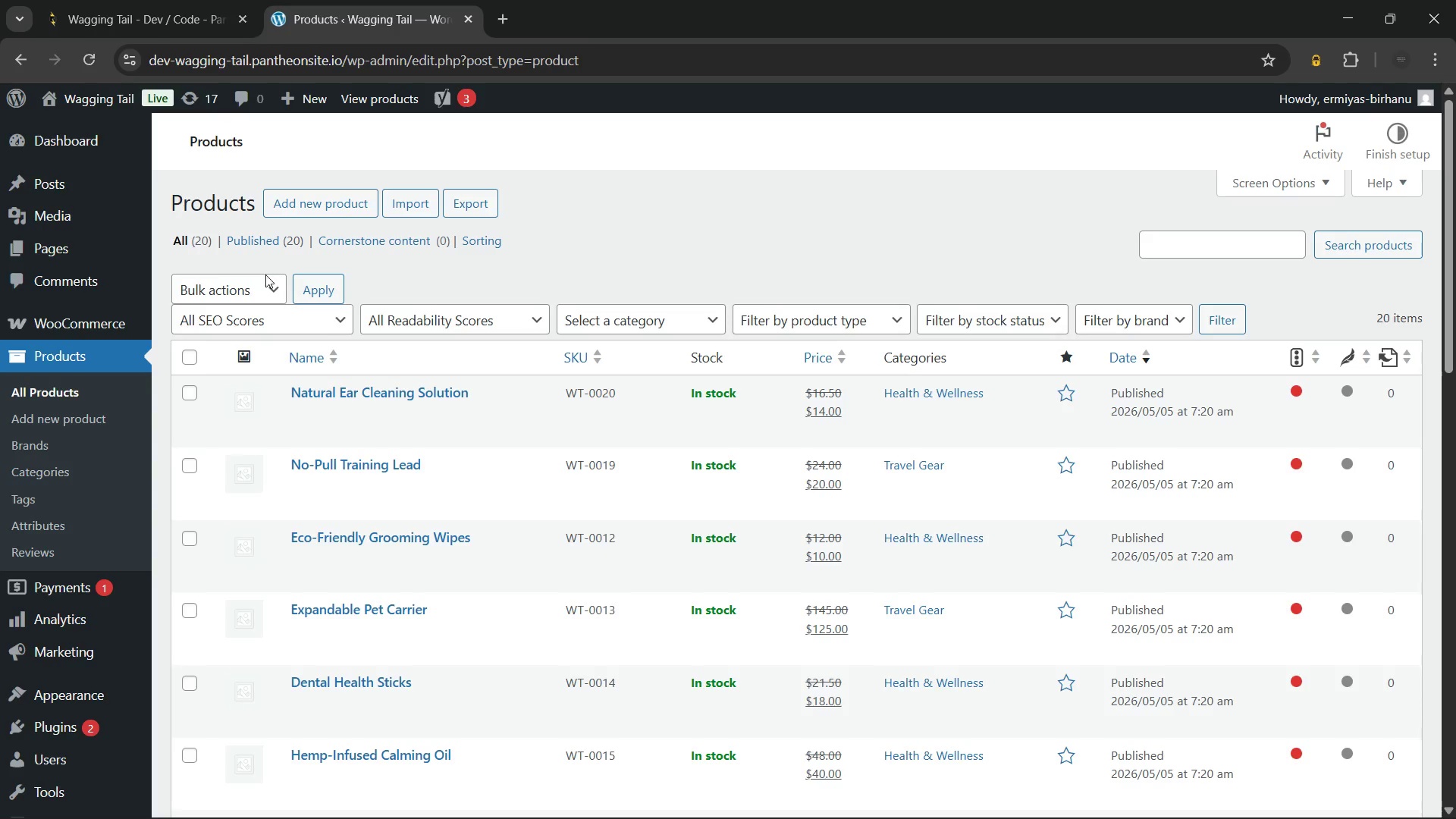 
left_click([400, 378])
 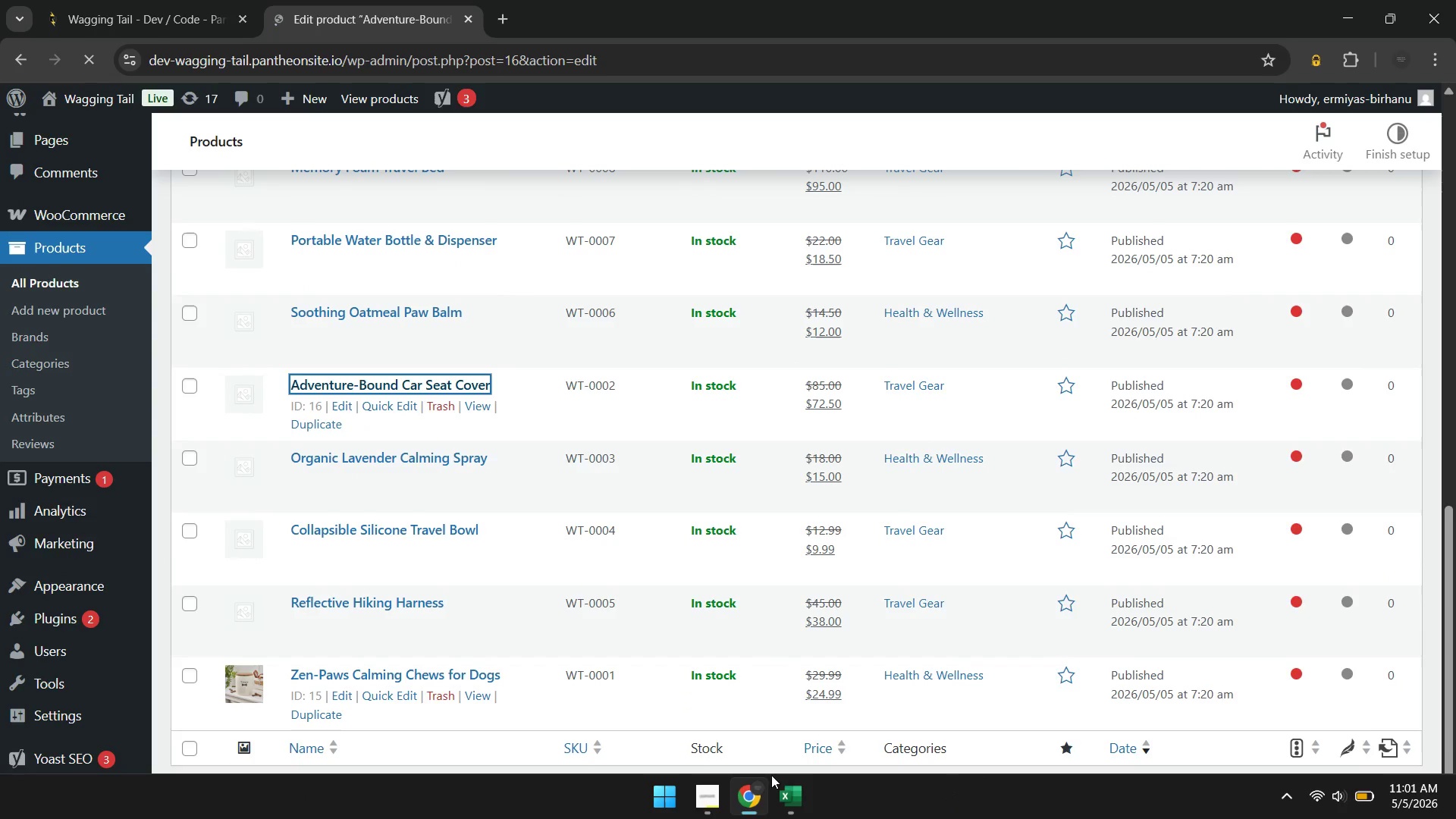 
left_click([784, 793])
 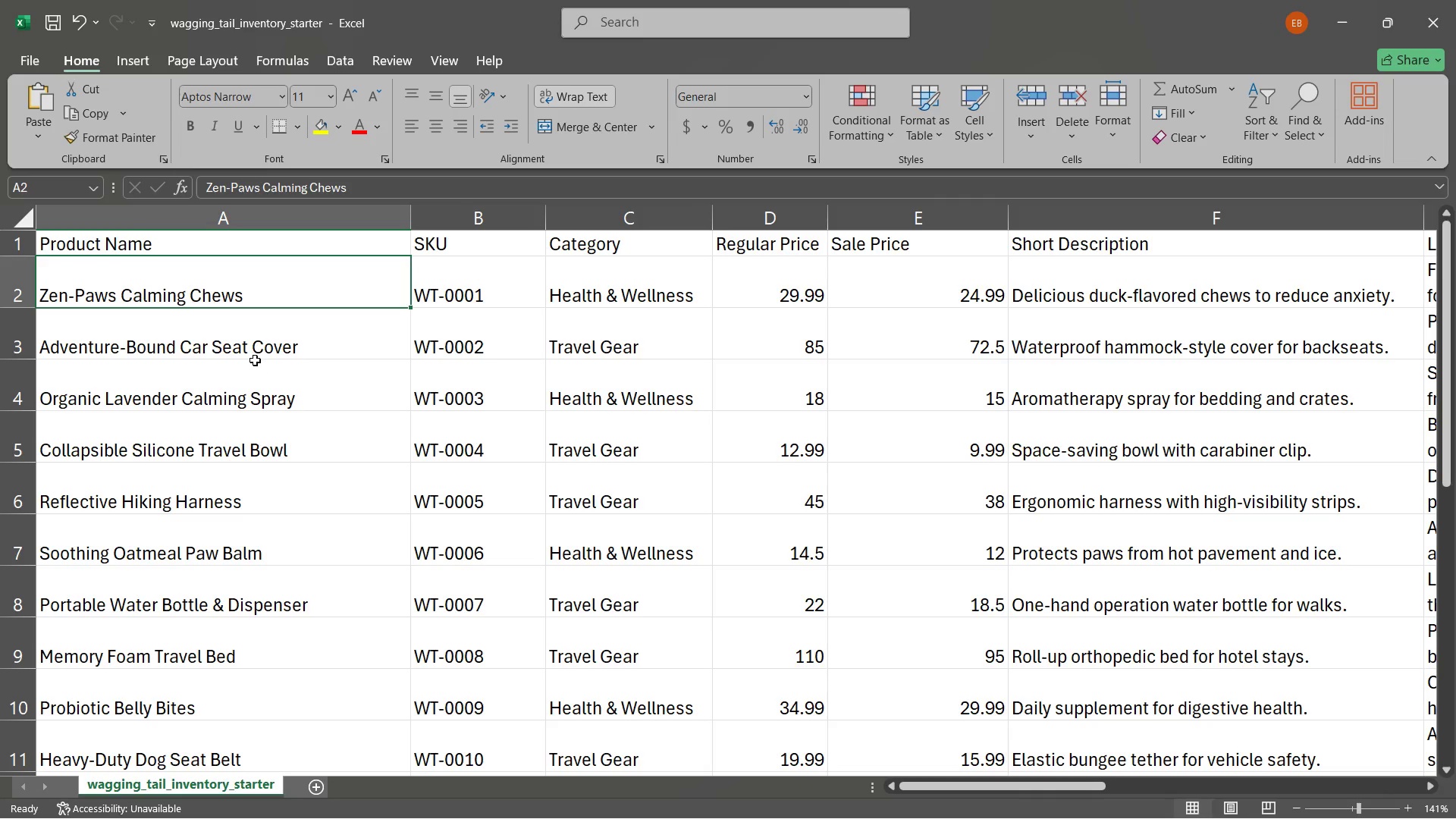 
left_click([251, 355])
 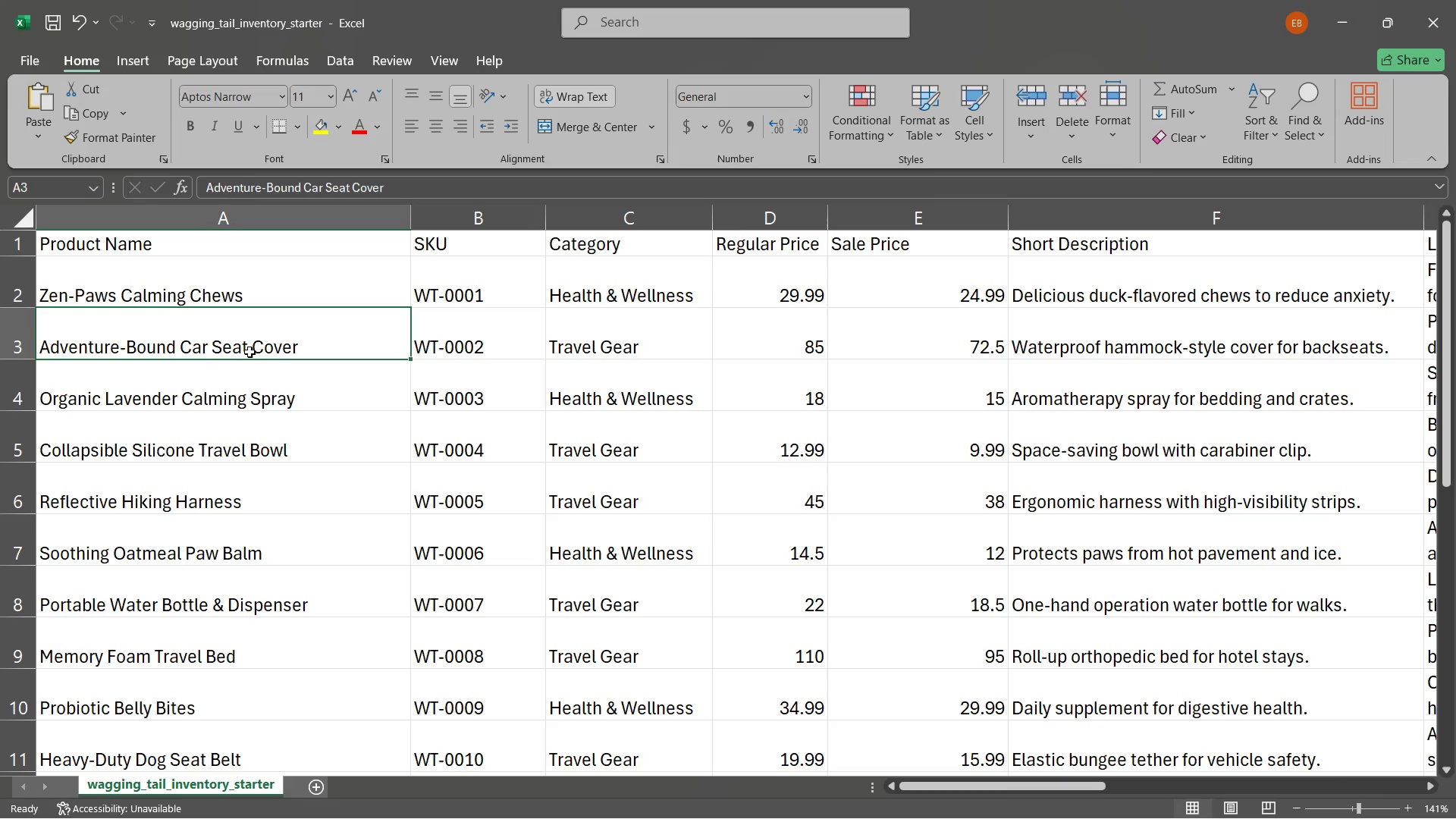 
double_click([249, 352])
 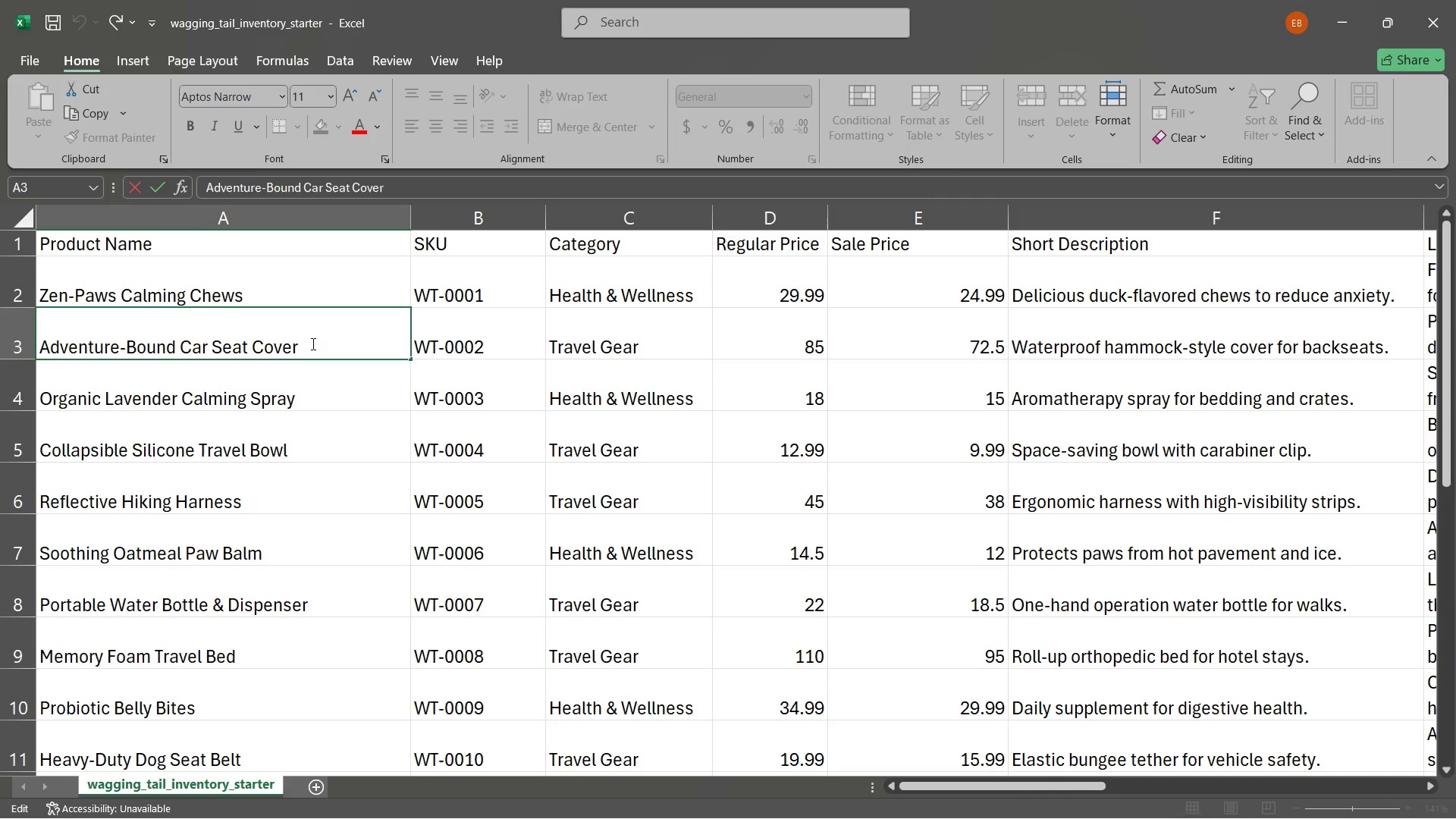 
left_click_drag(start_coordinate=[312, 344], to_coordinate=[36, 344])
 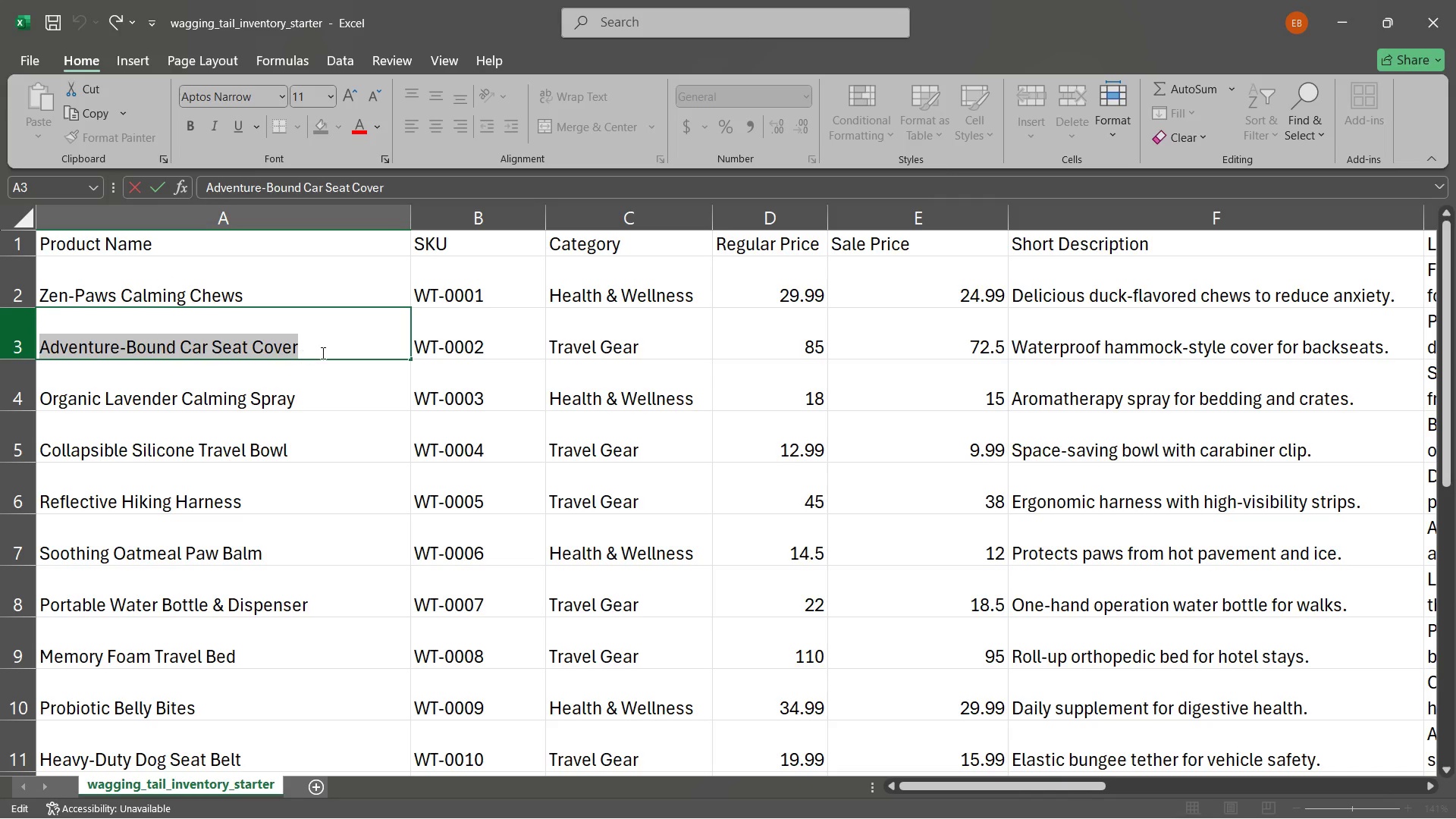 
left_click([322, 353])
 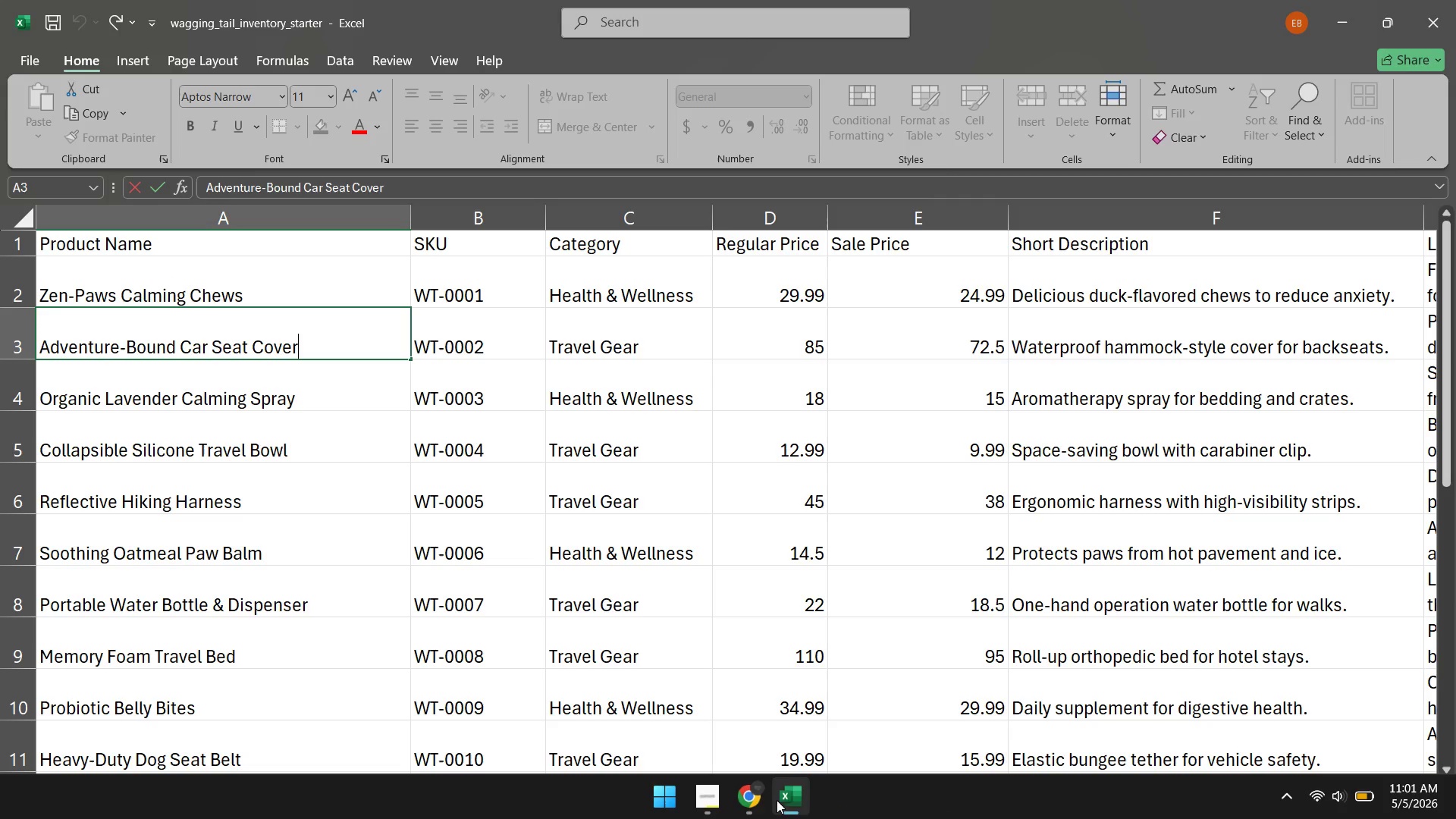 
left_click([739, 797])
 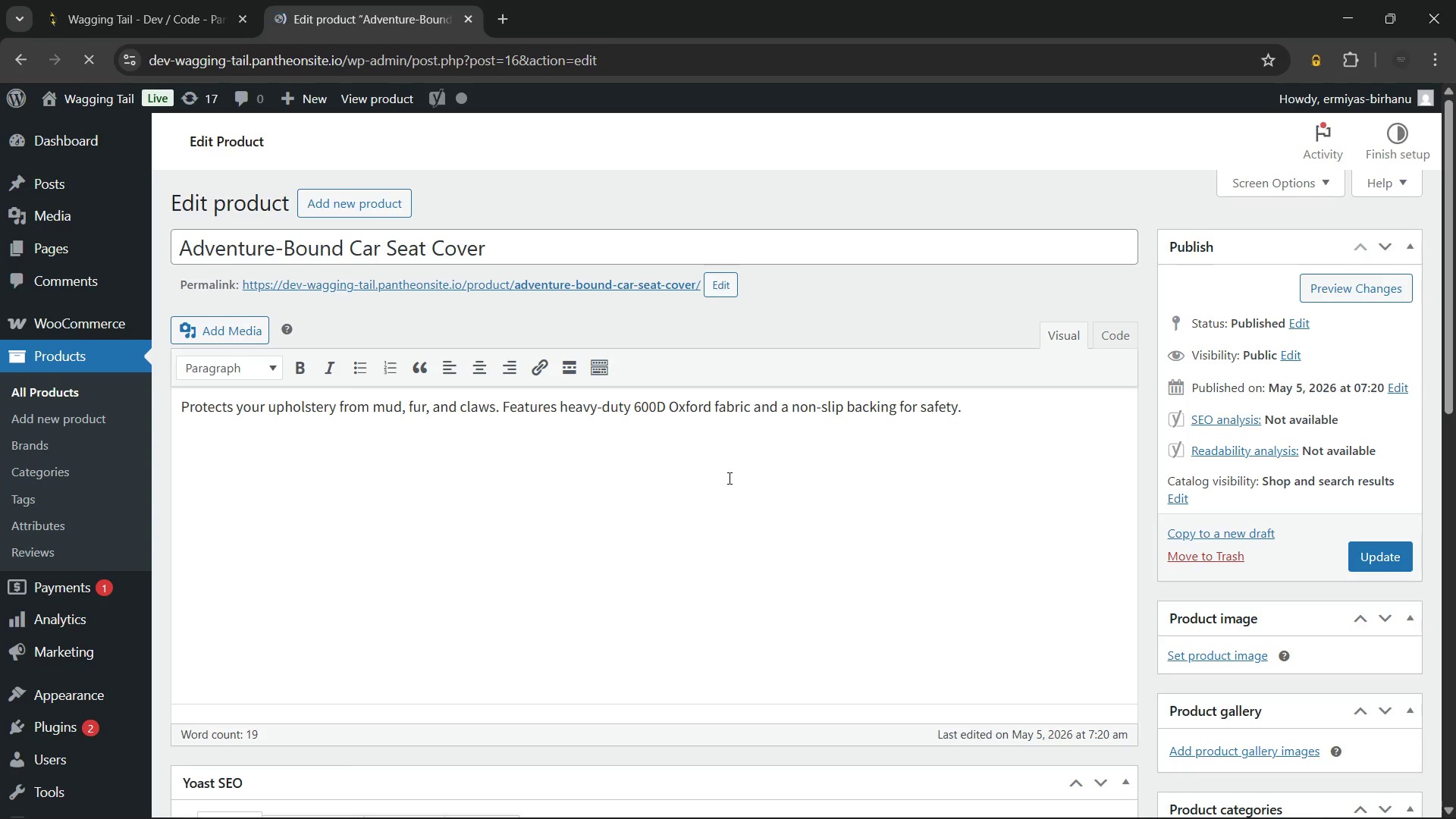 
wait(7.05)
 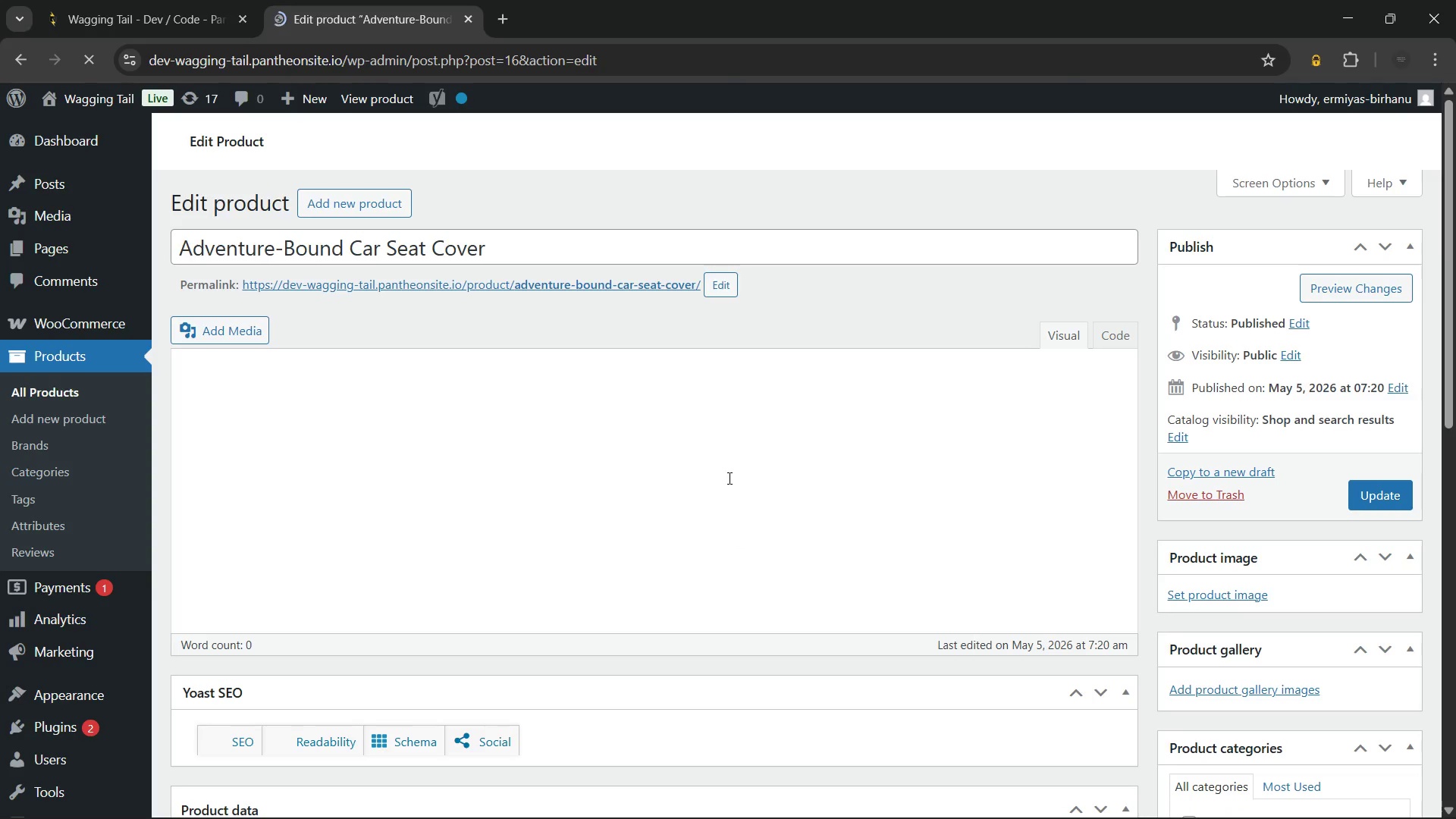 
left_click([530, 238])
 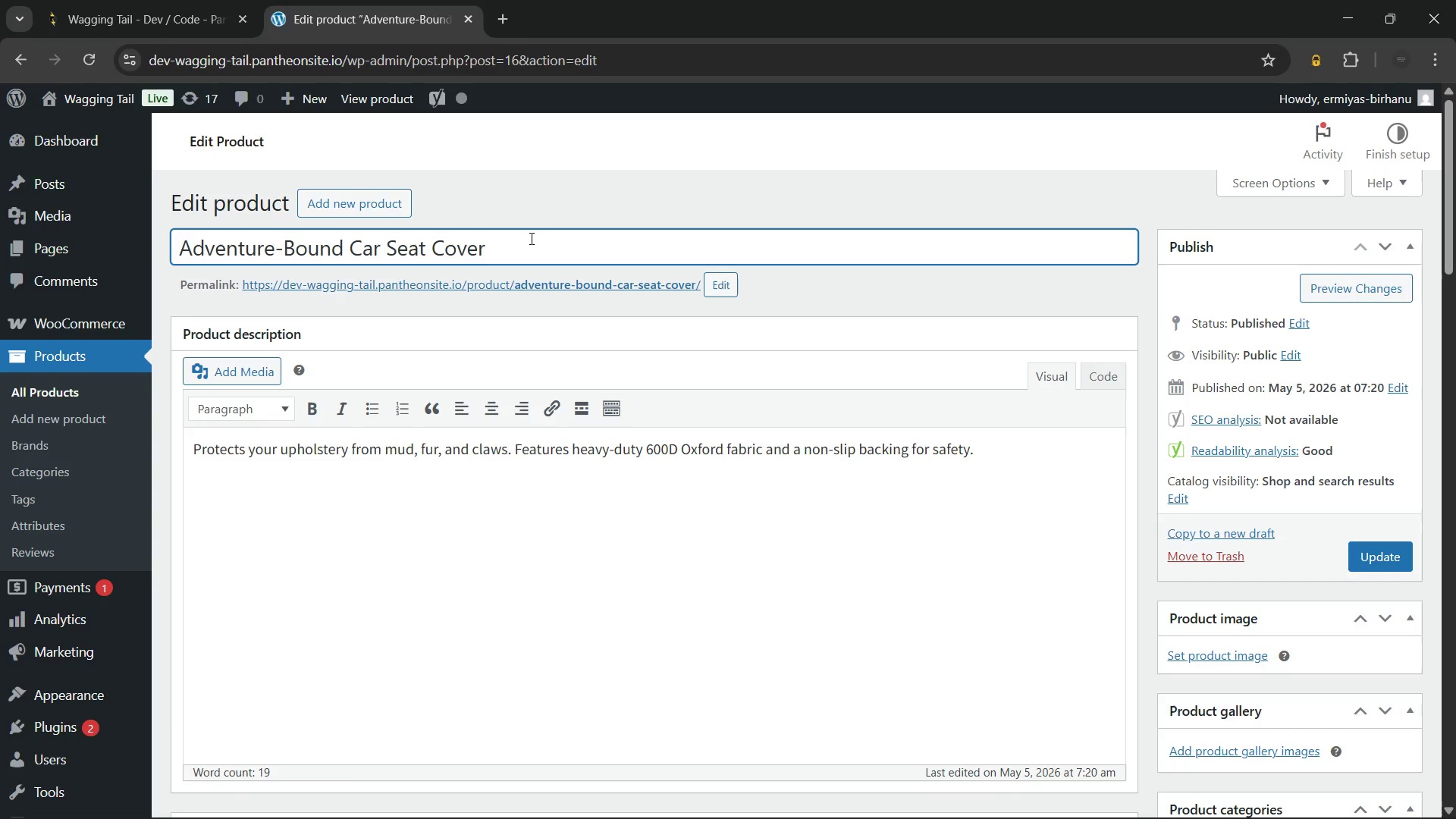 
type( for Dogs)
 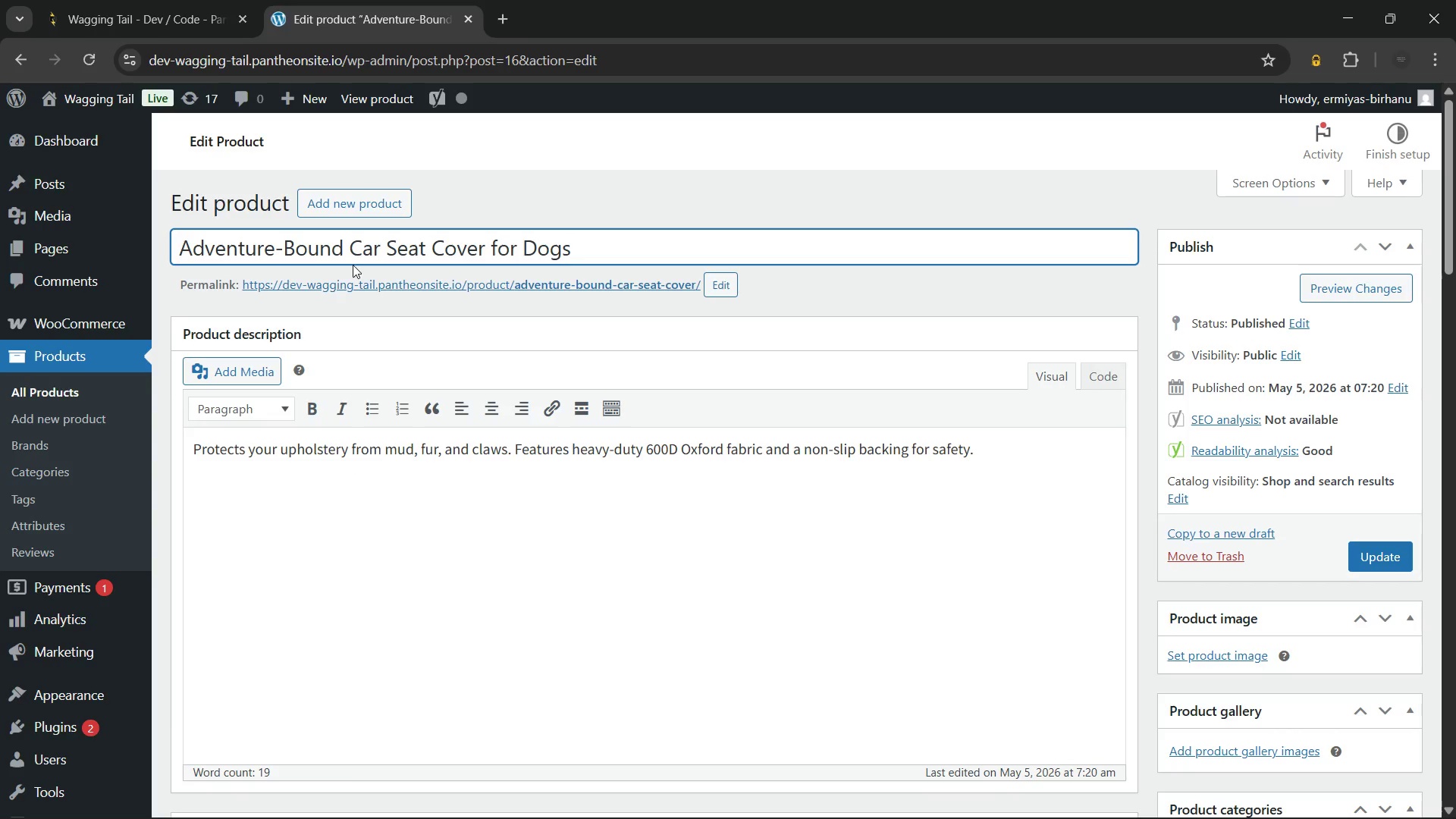 
left_click([343, 249])
 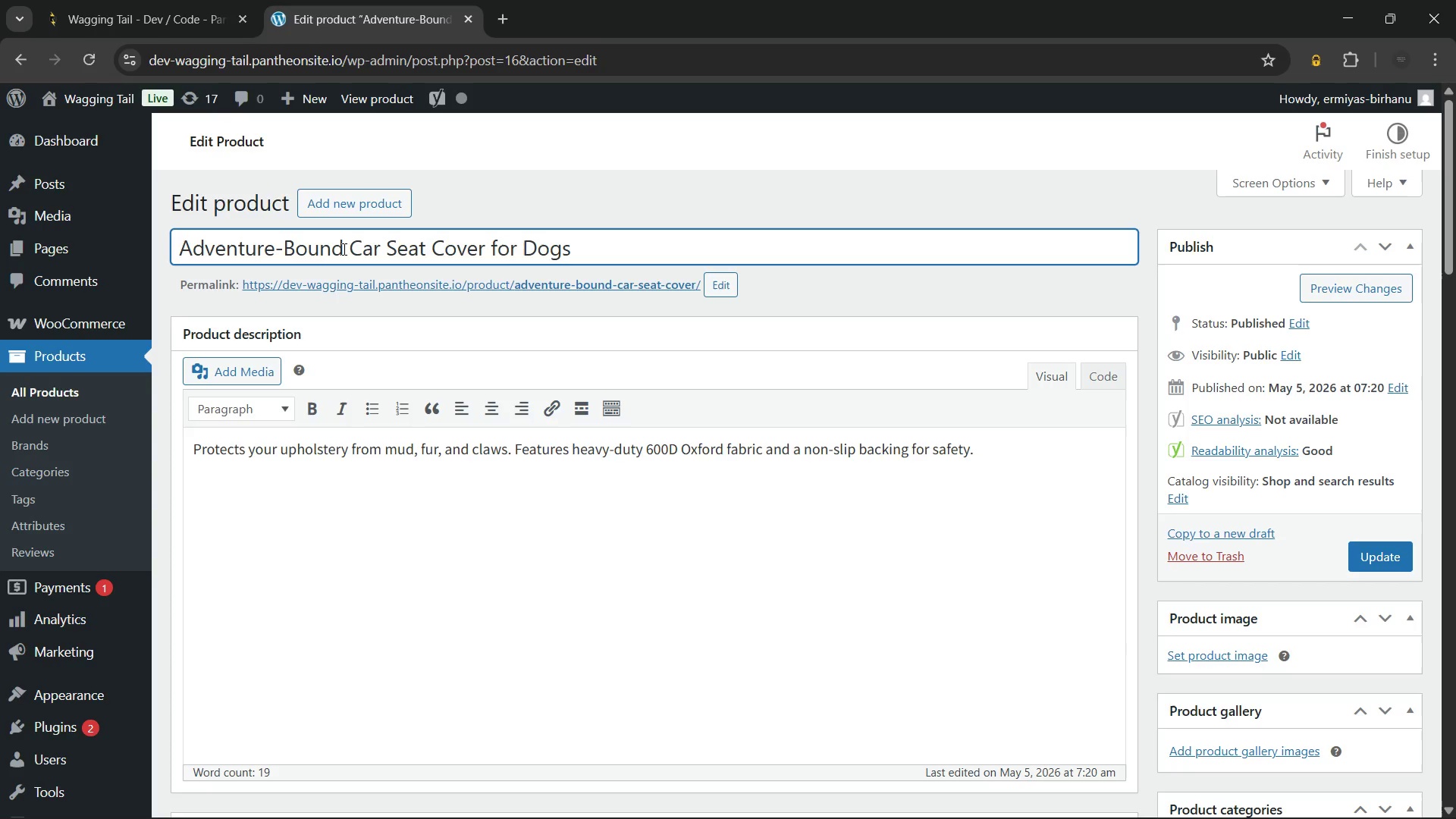 
type( Waterproof)
 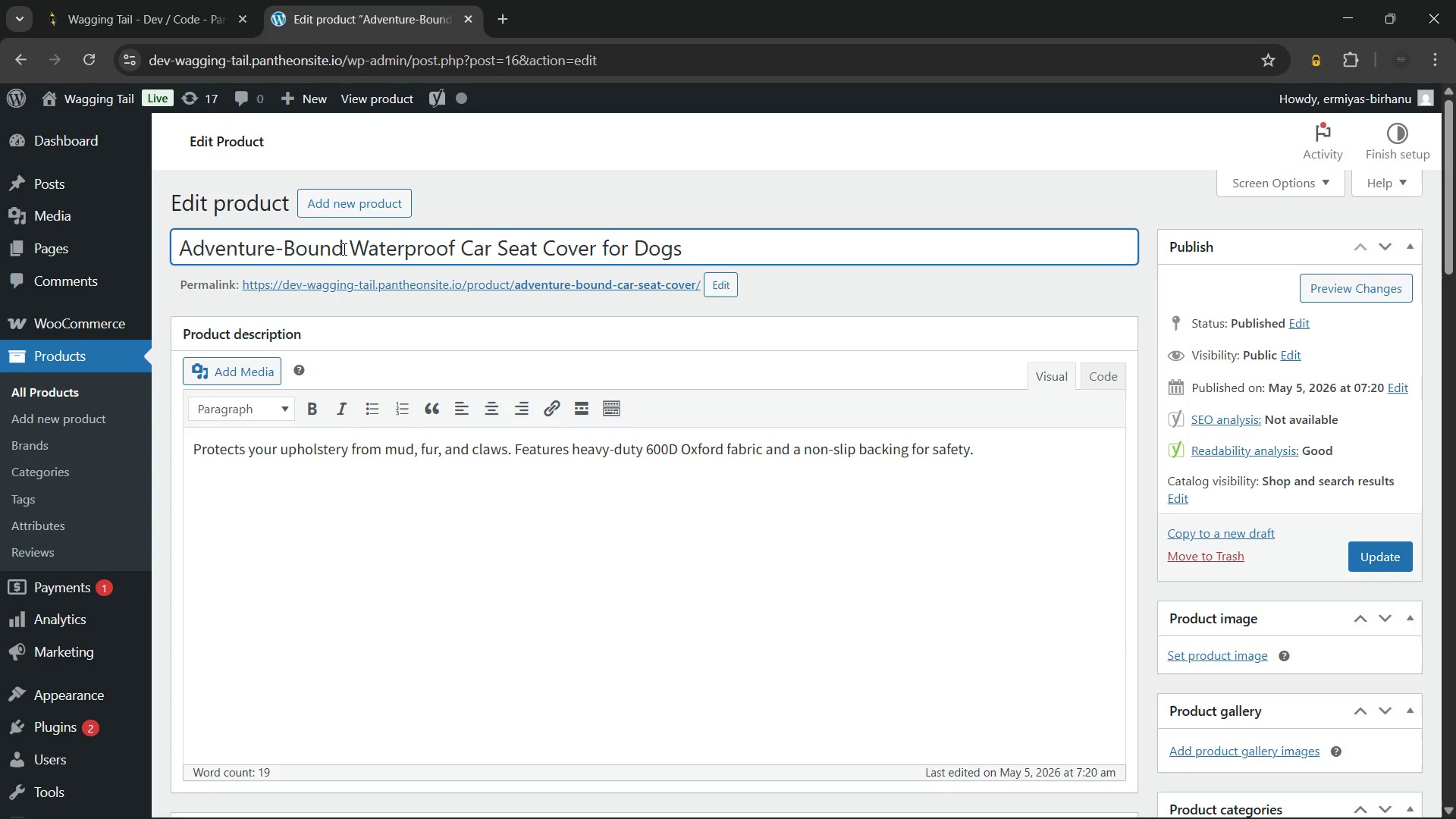 
wait(5.53)
 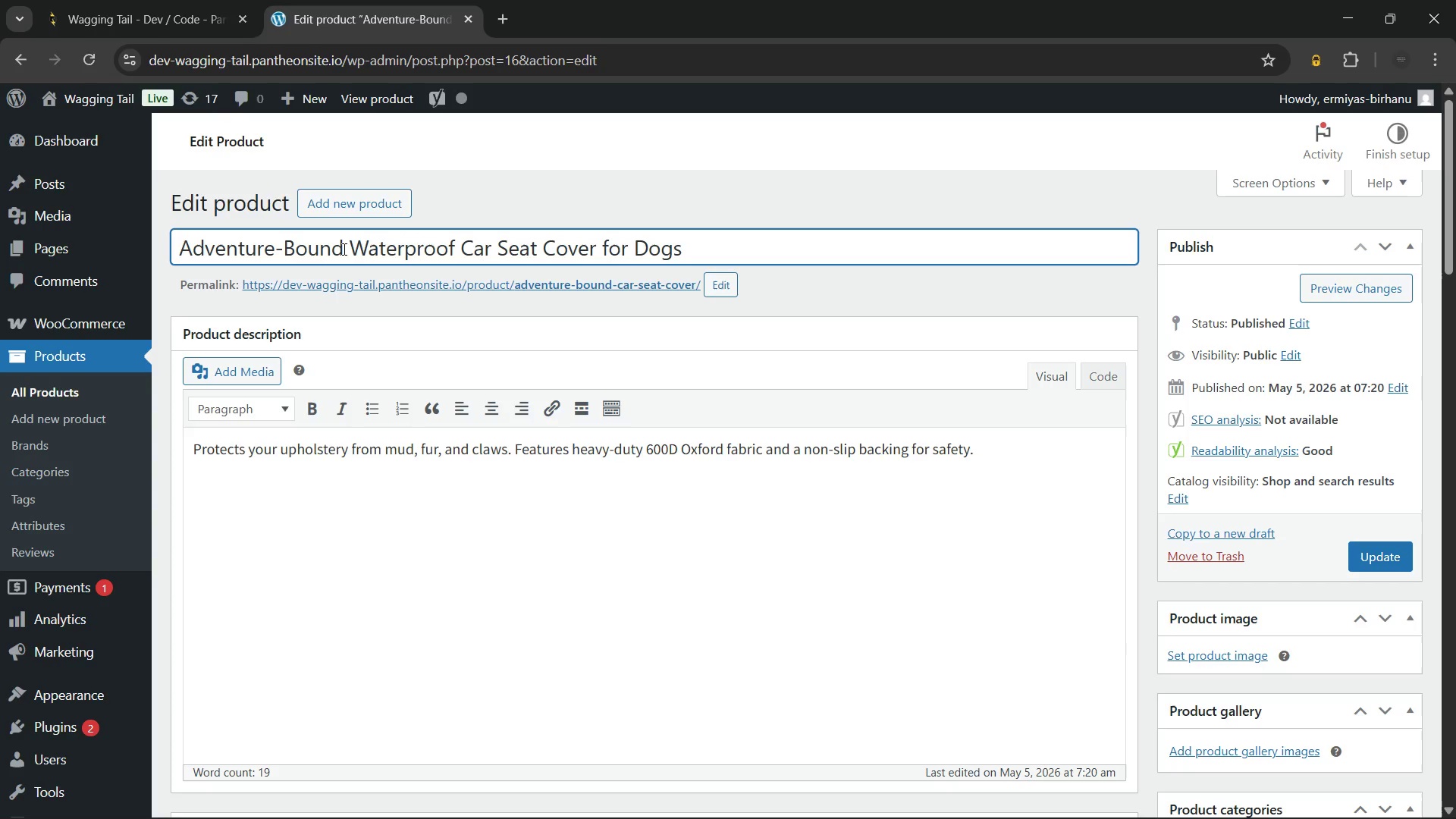 
left_click([423, 469])
 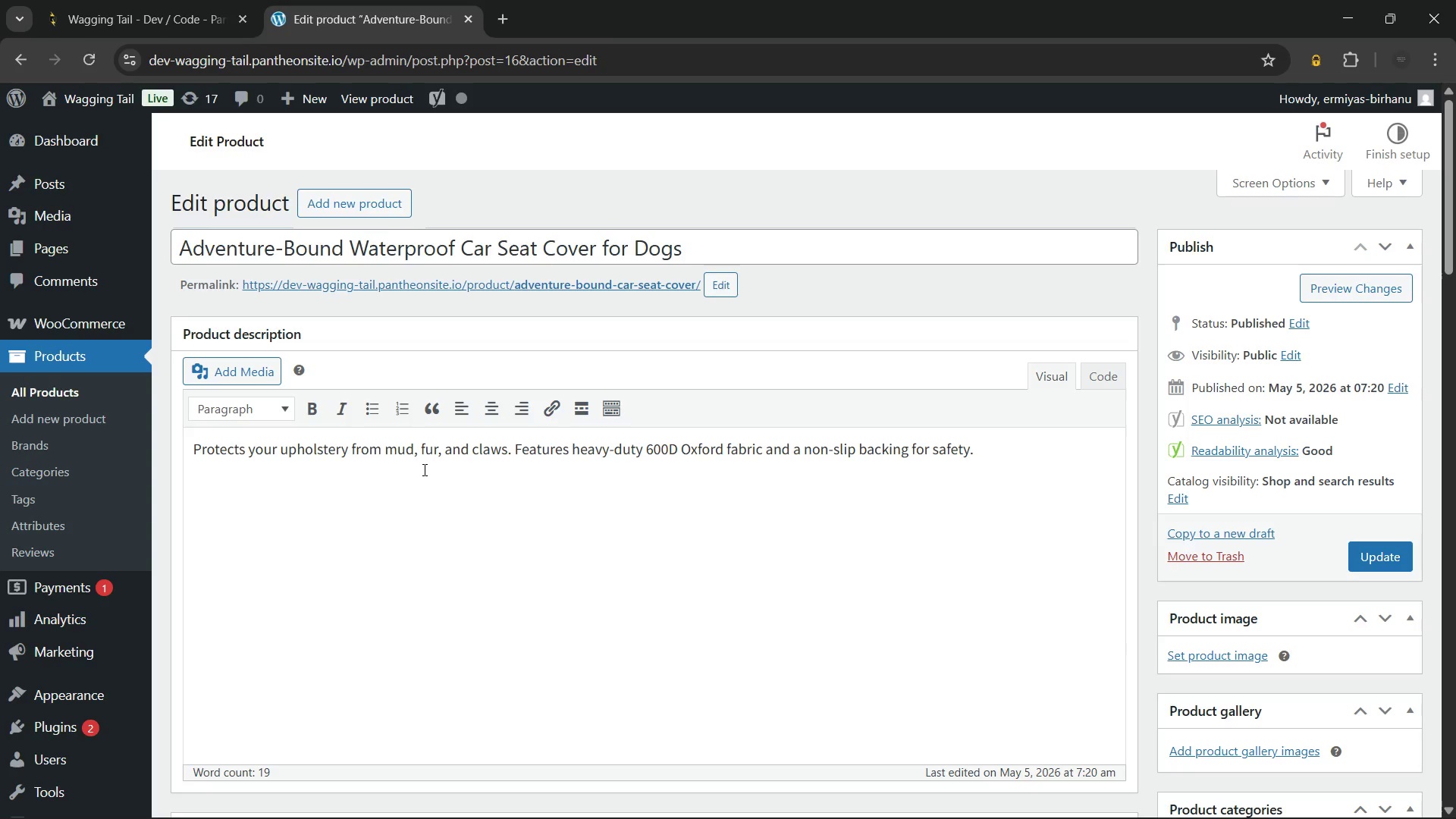 
key(Control+A)
 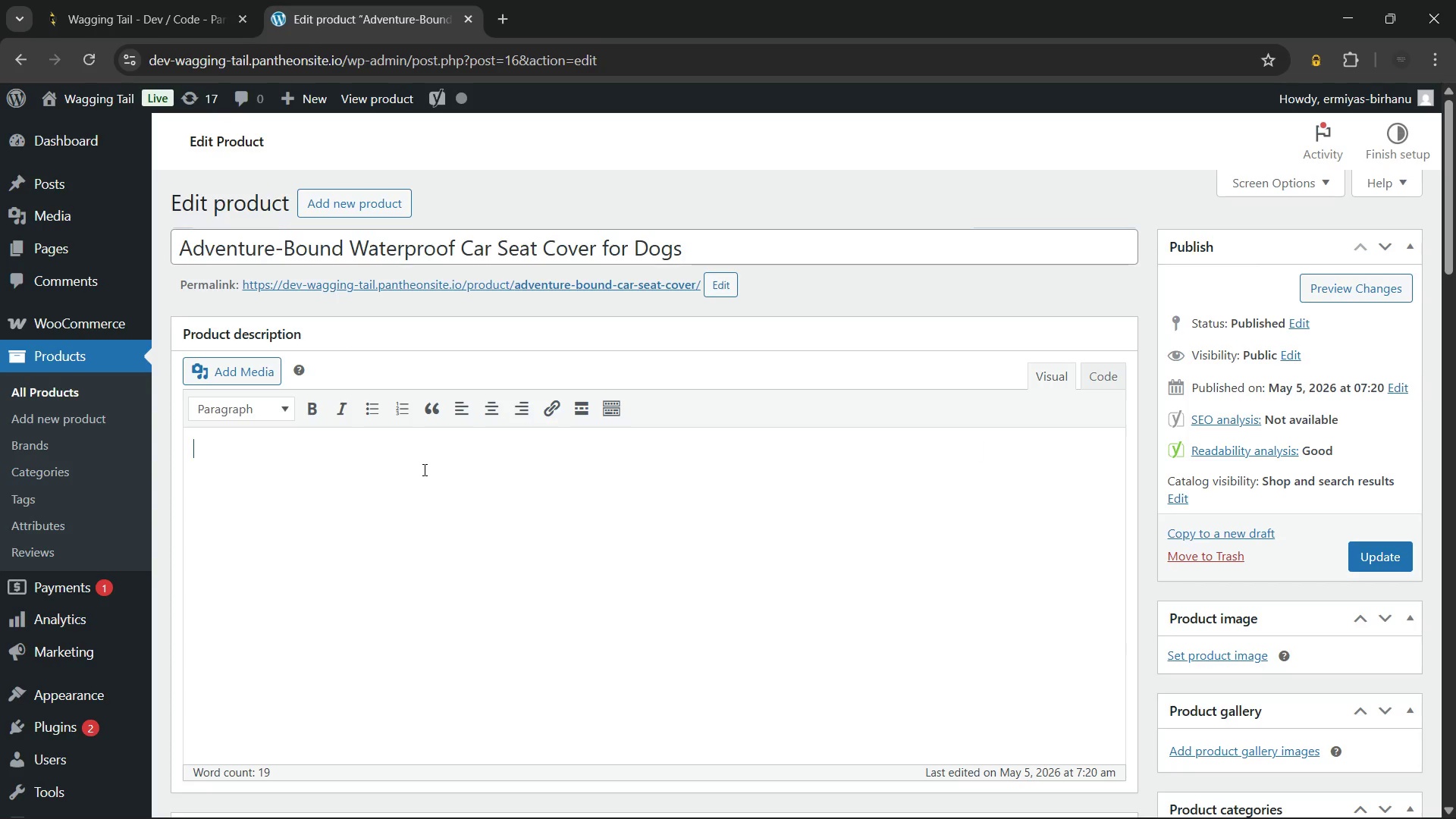 
key(Backspace)
 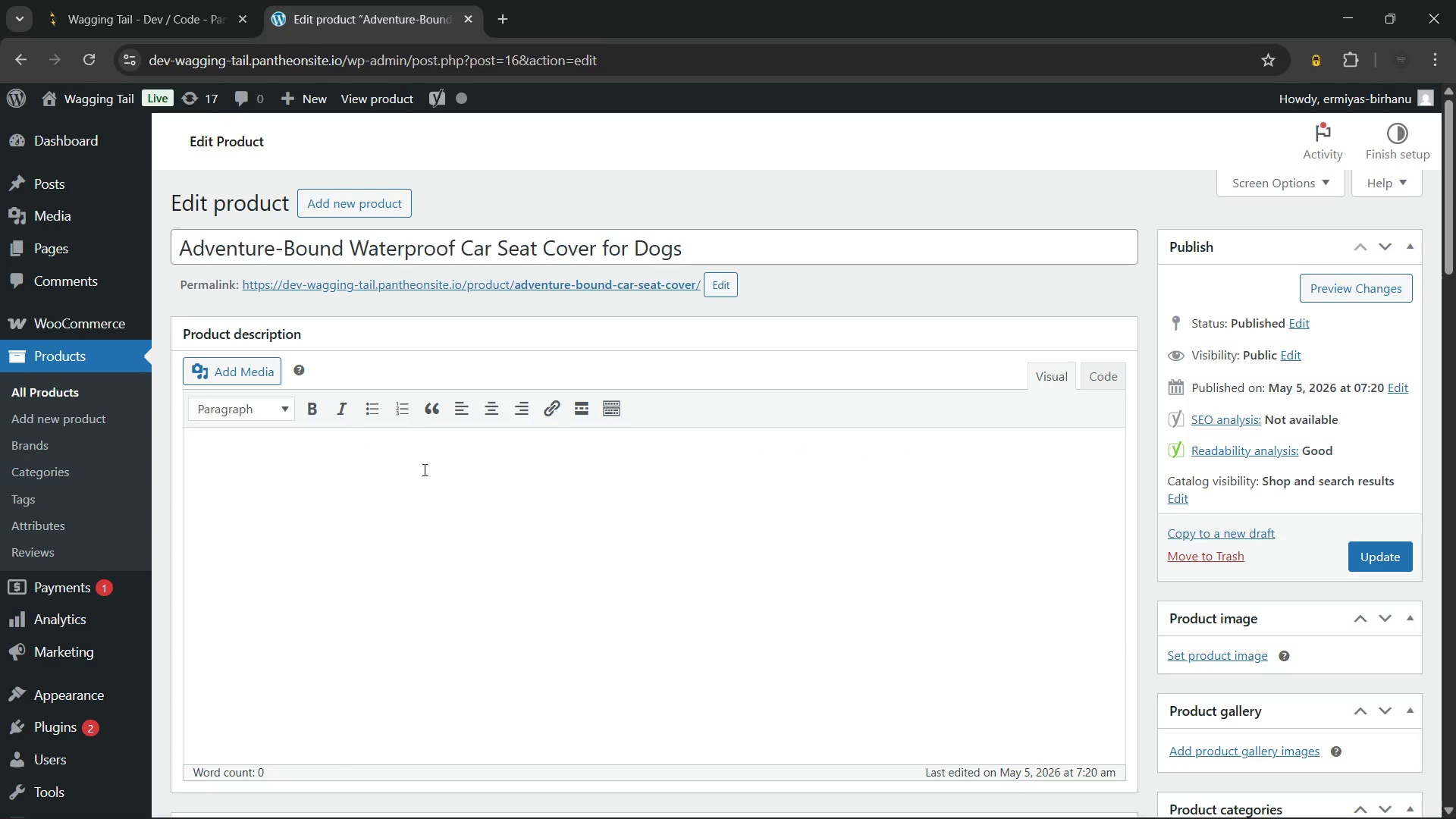 
wait(6.59)
 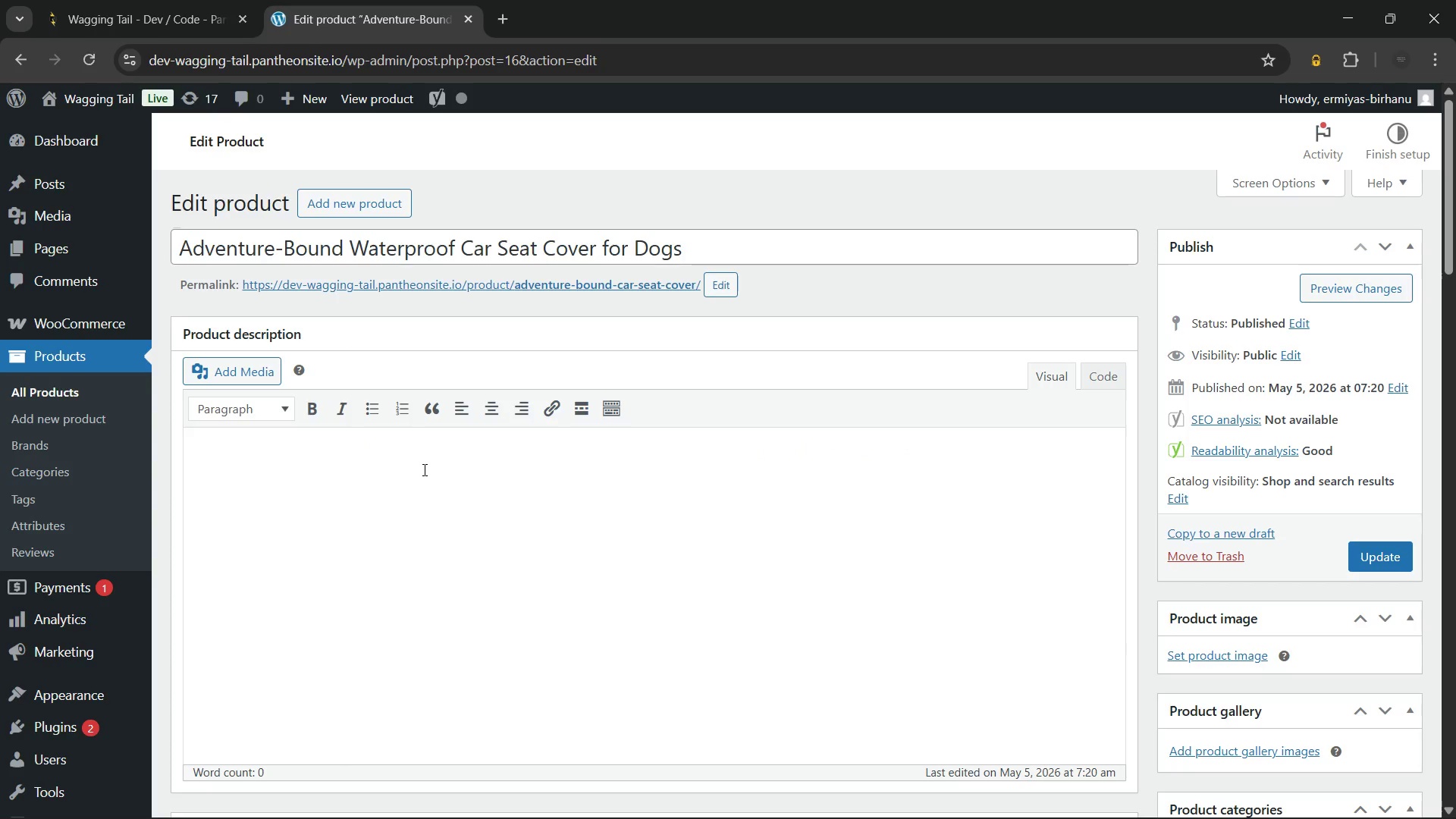 
type(The )
 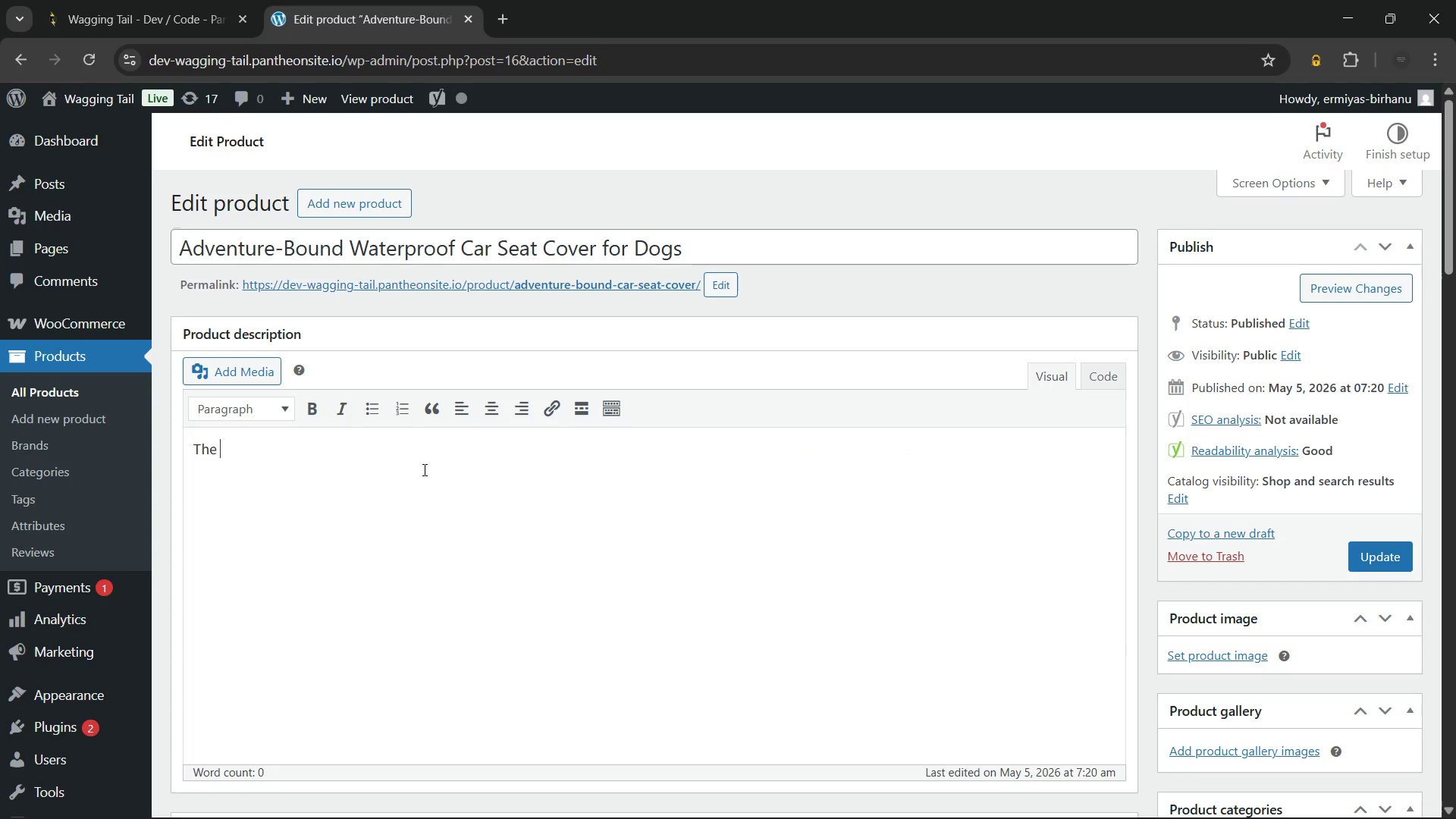 
key(Control+B)
 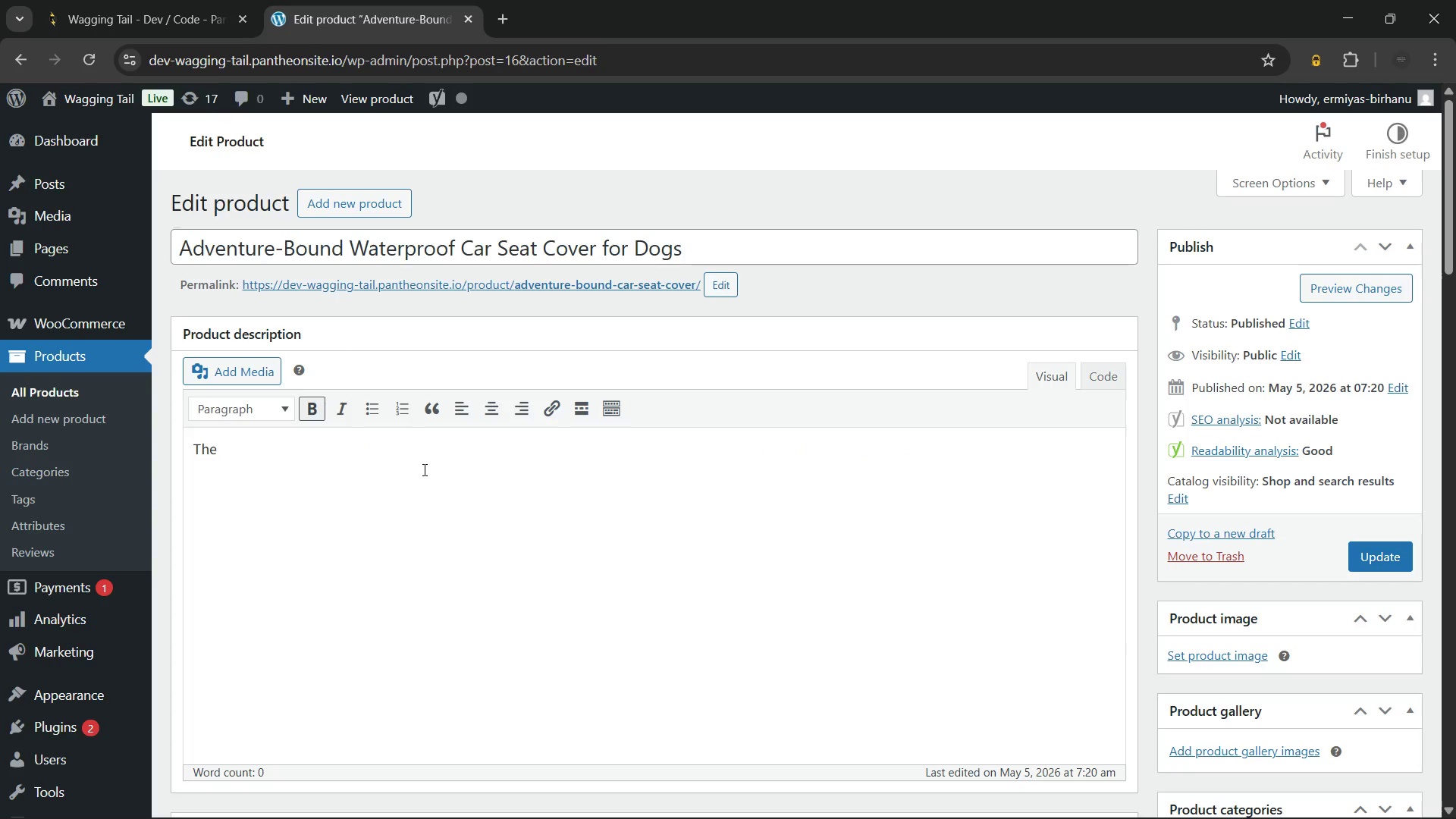 
type(Adventure-Bound waterproof car seat cover for dogs )
 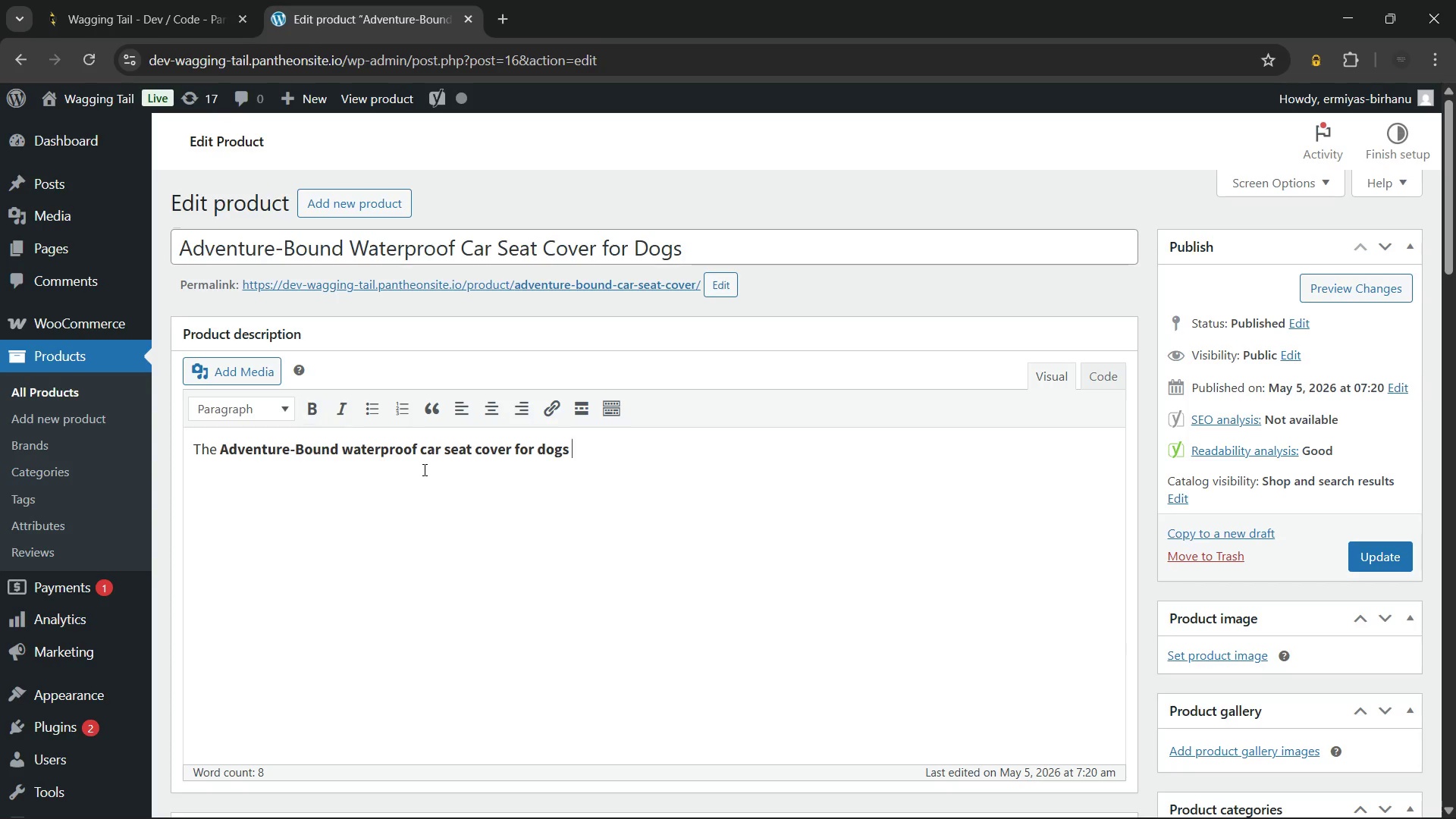 
hold_key(key=ControlLeft, duration=0.59)
 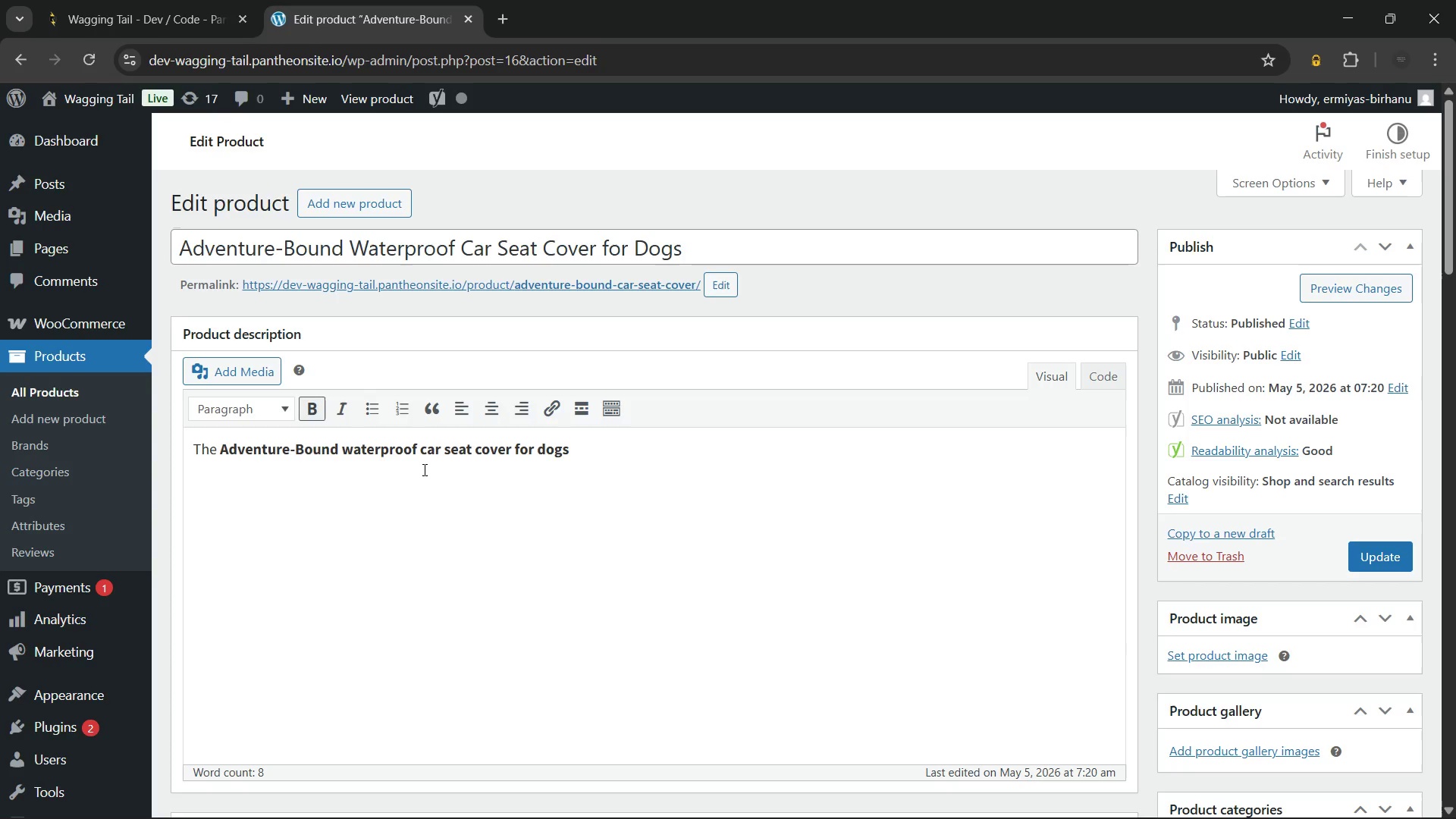 
key(Control+B)
 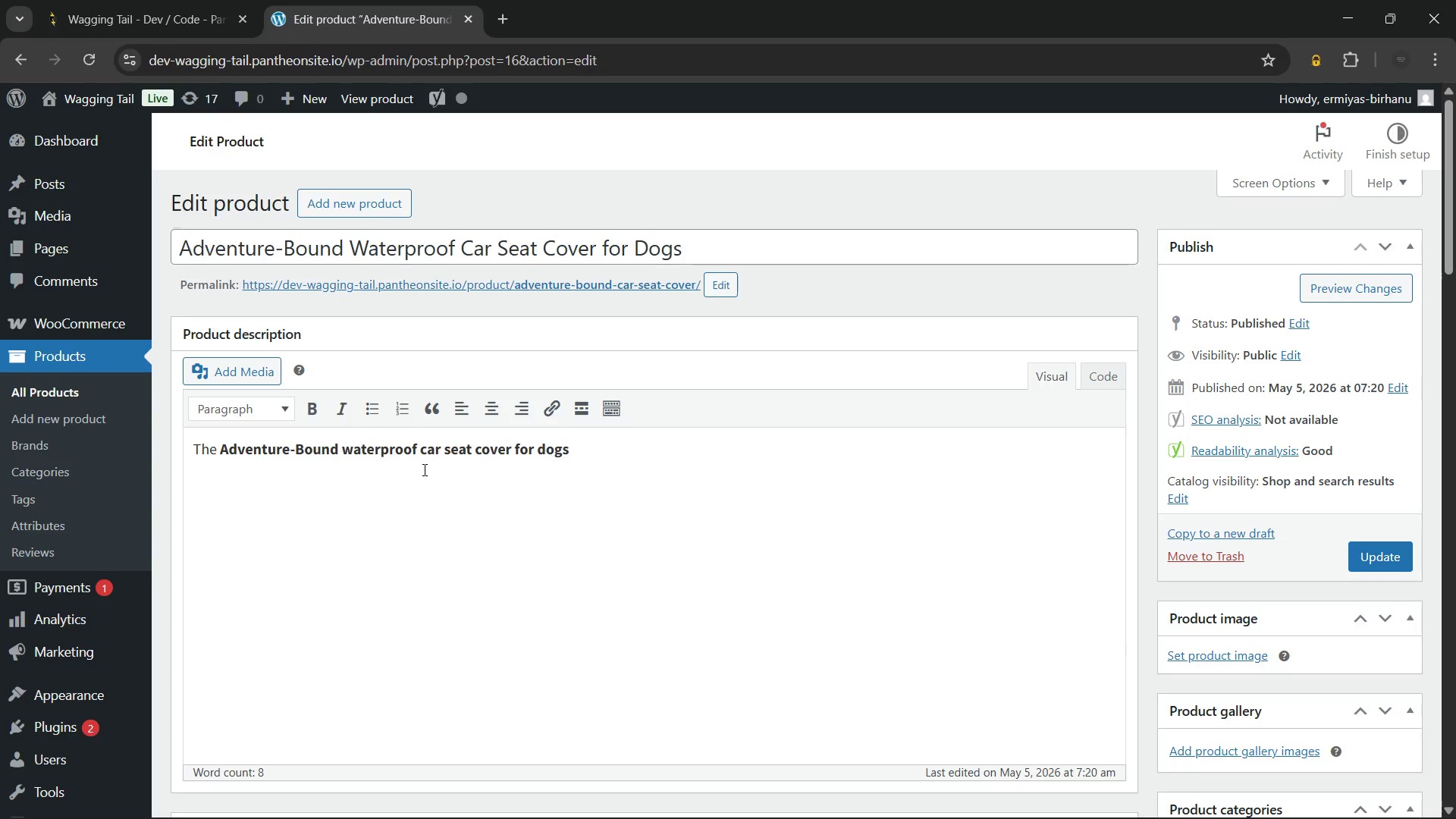 
key(Backspace)
 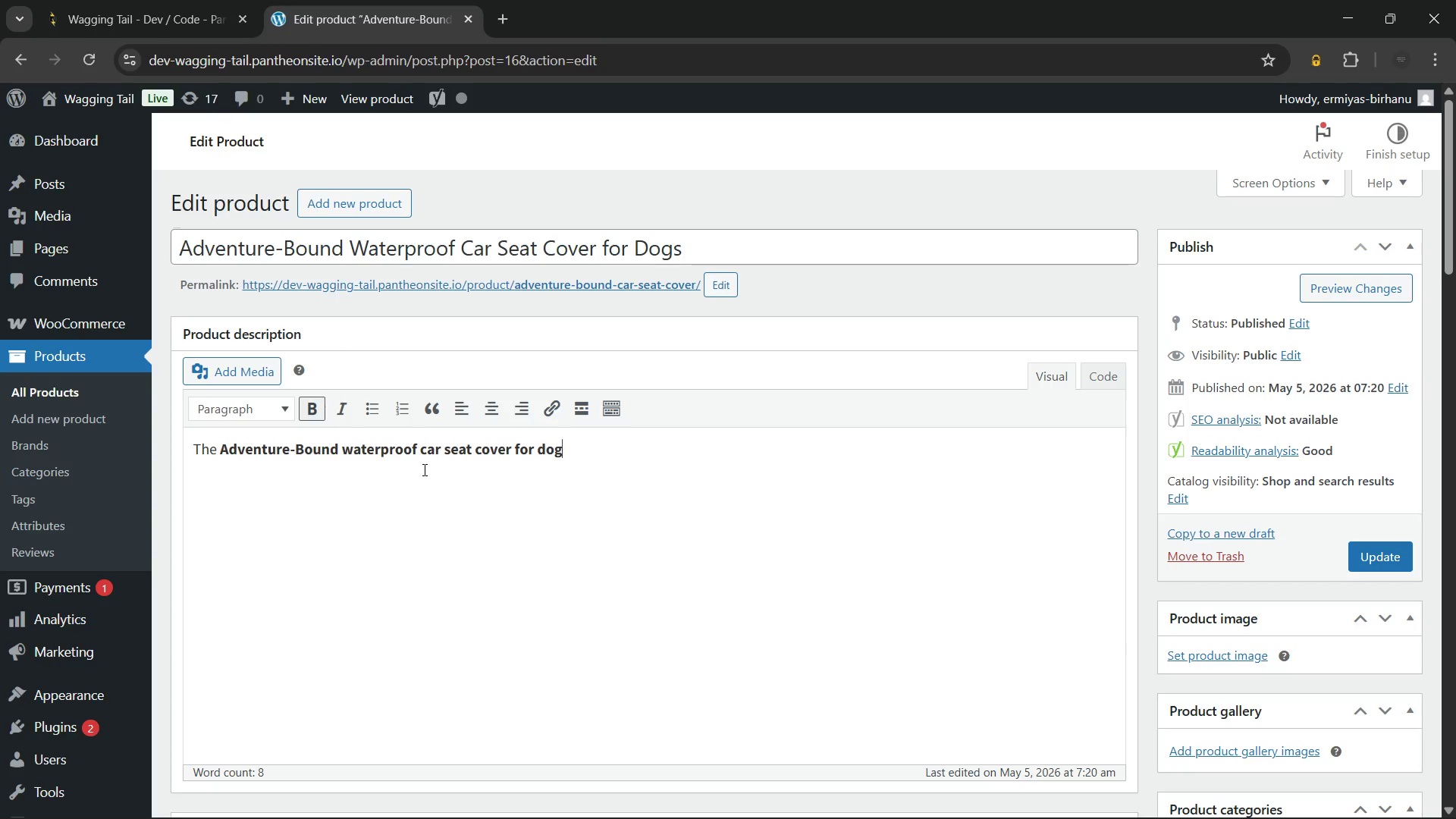 
key(Backspace)
 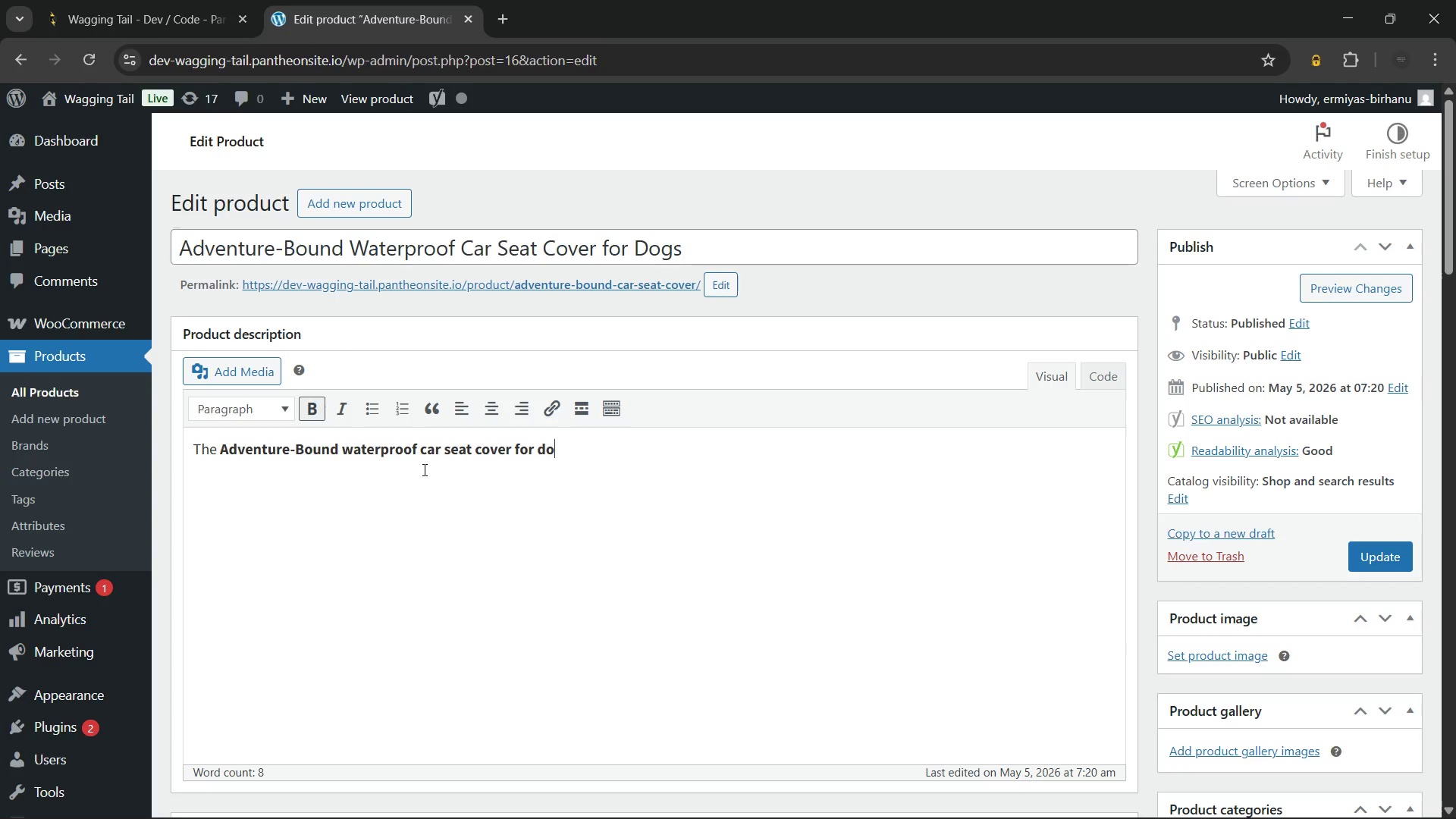 
key(Backspace)
 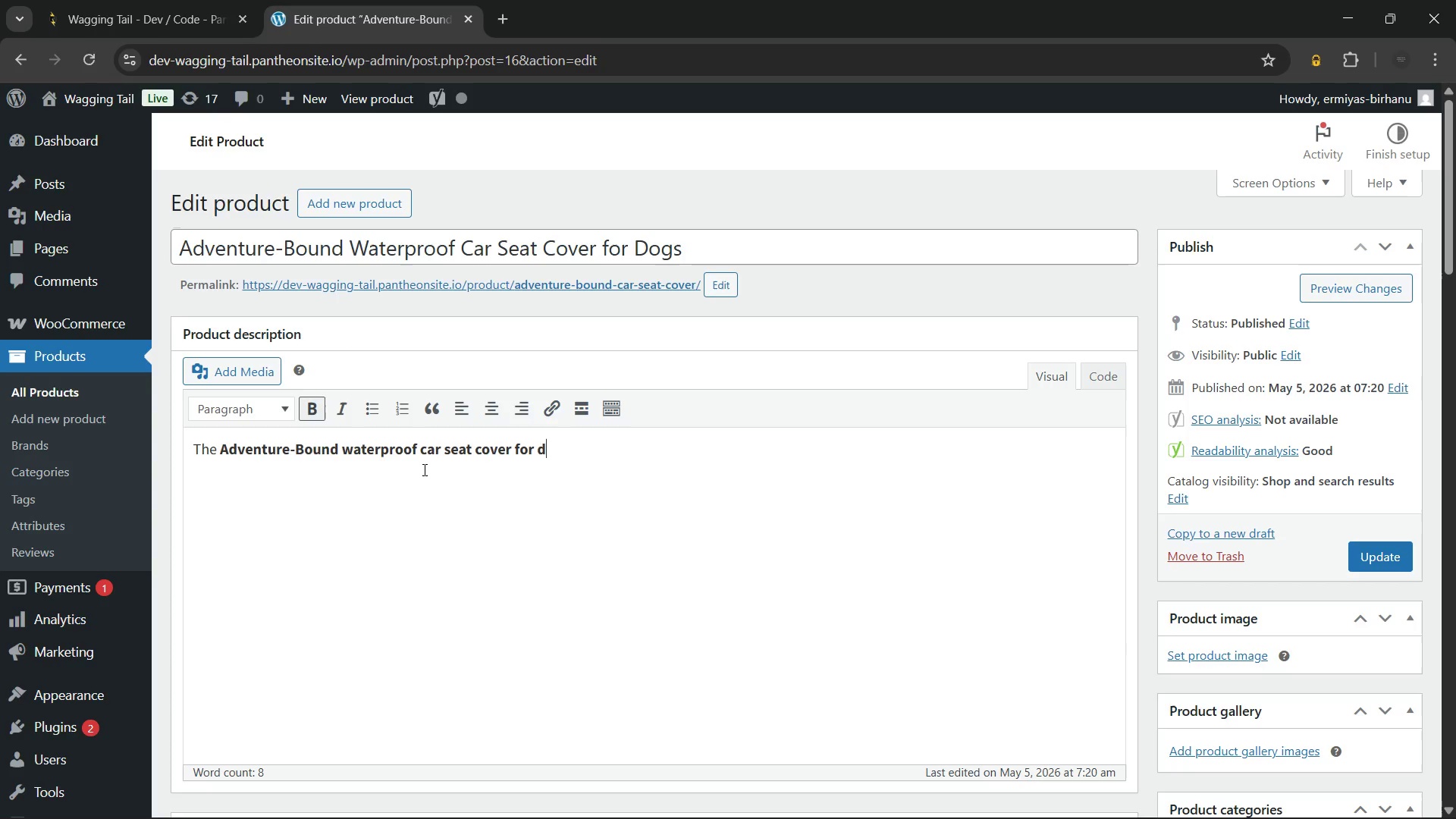 
key(Backspace)
 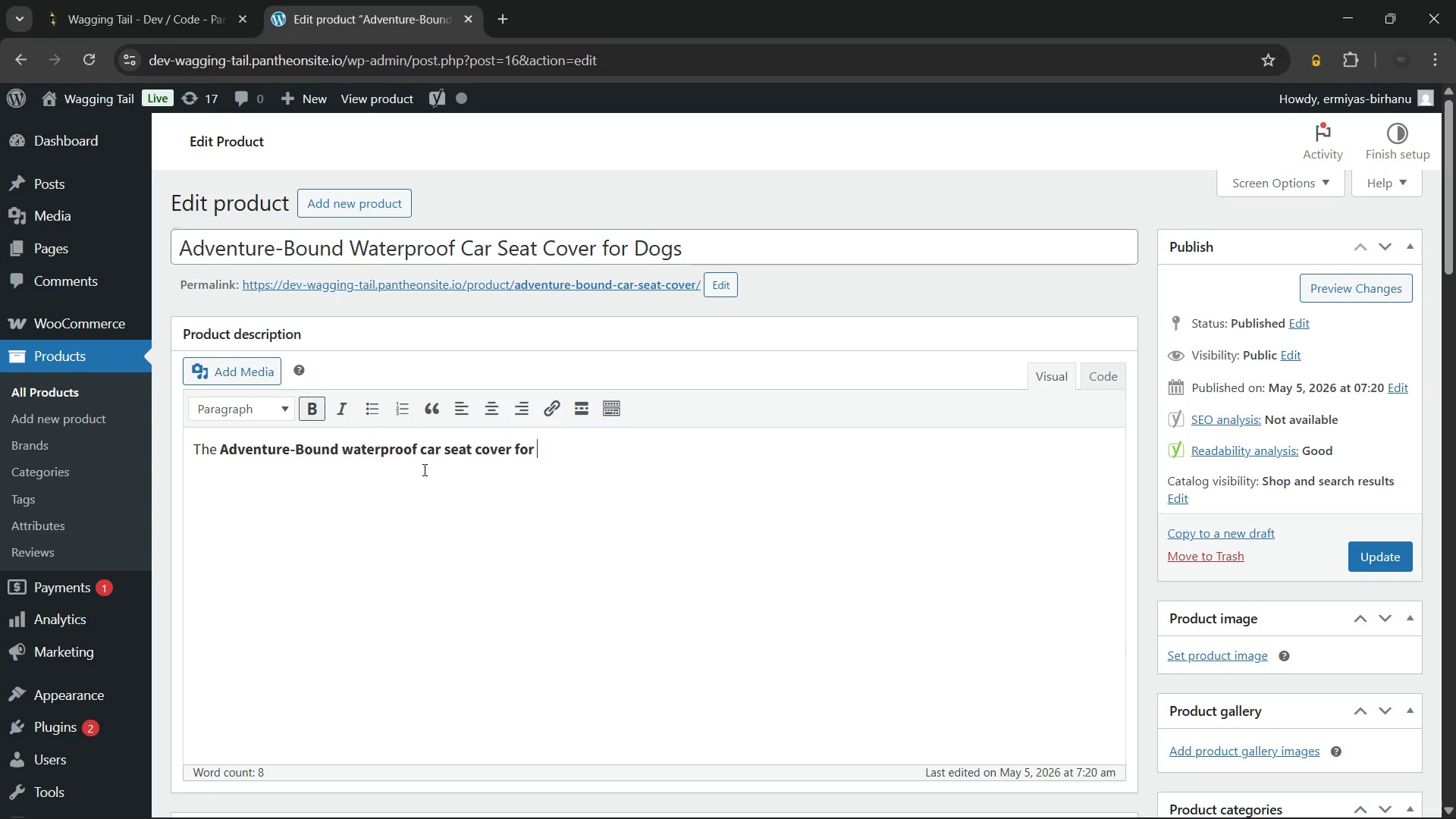 
key(Backspace)
 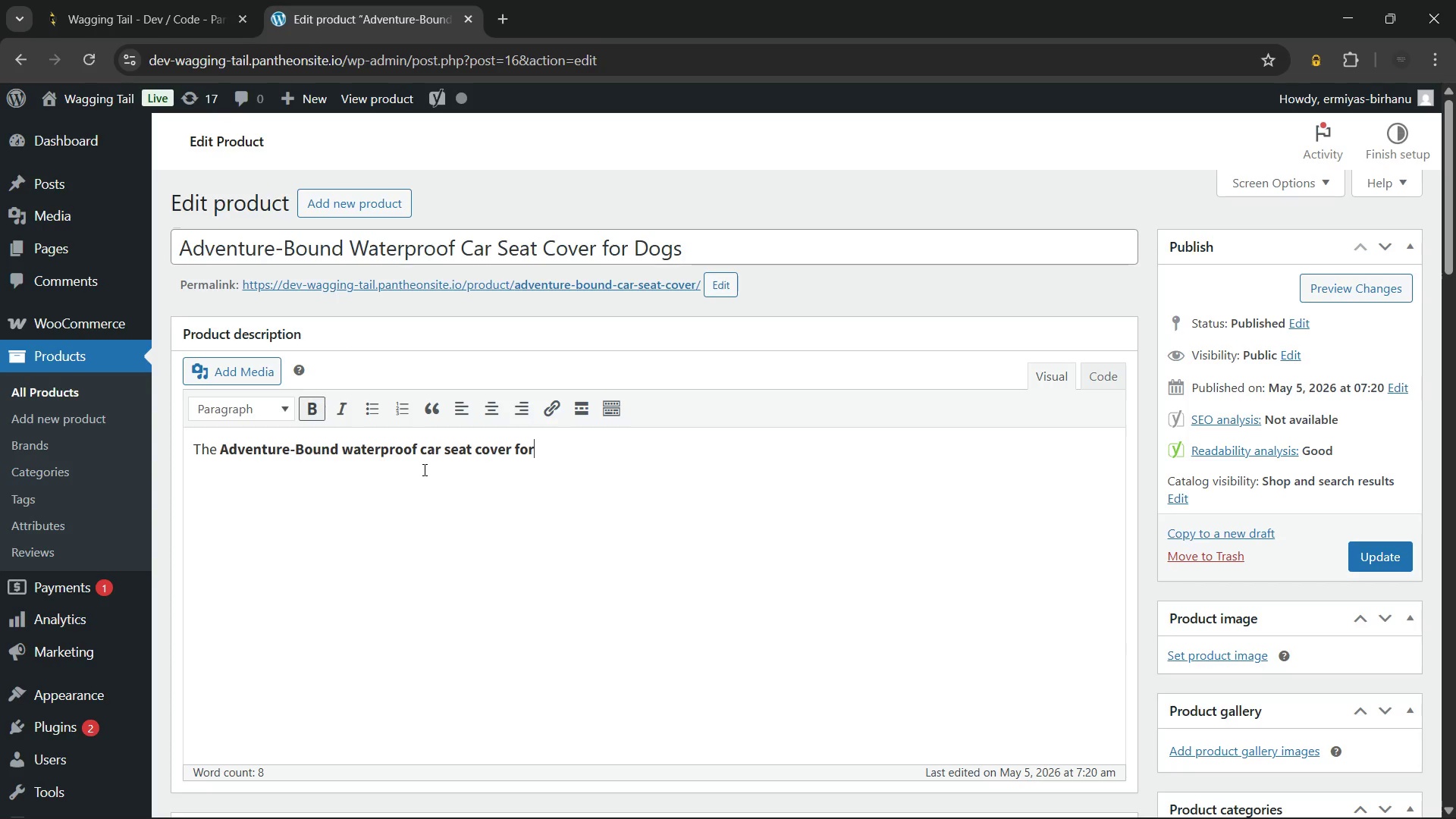 
key(Backspace)
 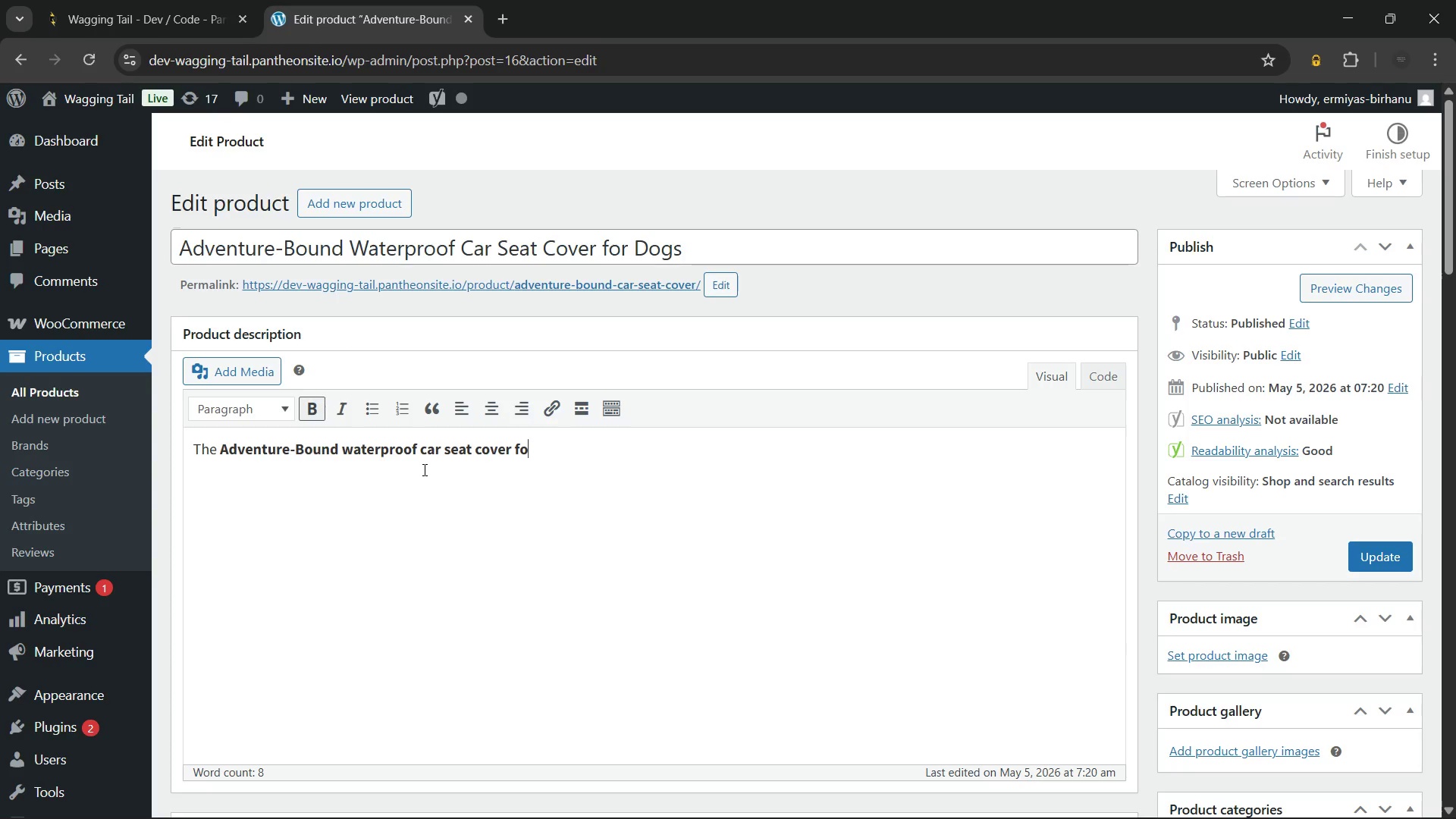 
key(Backspace)
 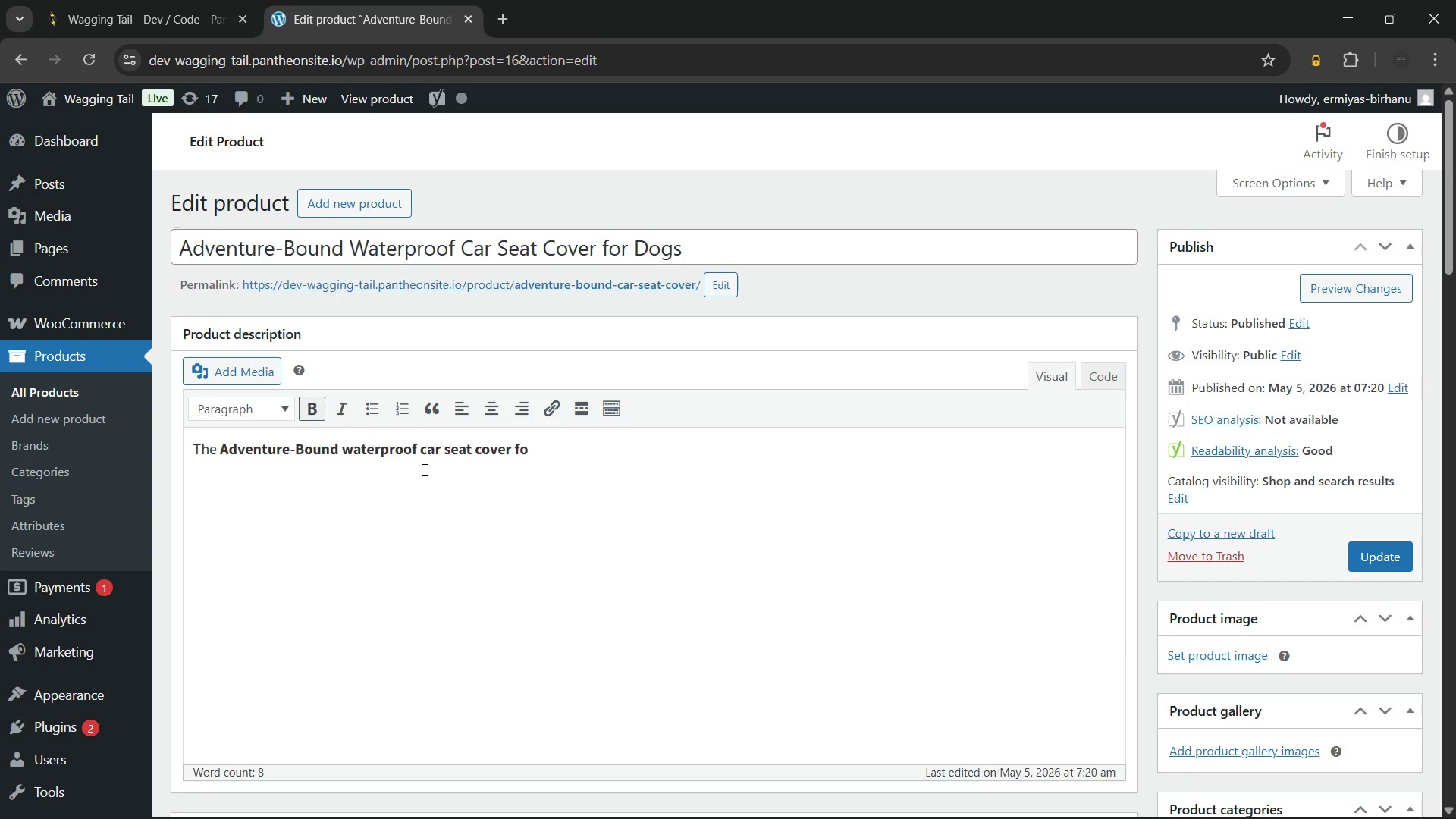 
key(Backspace)
 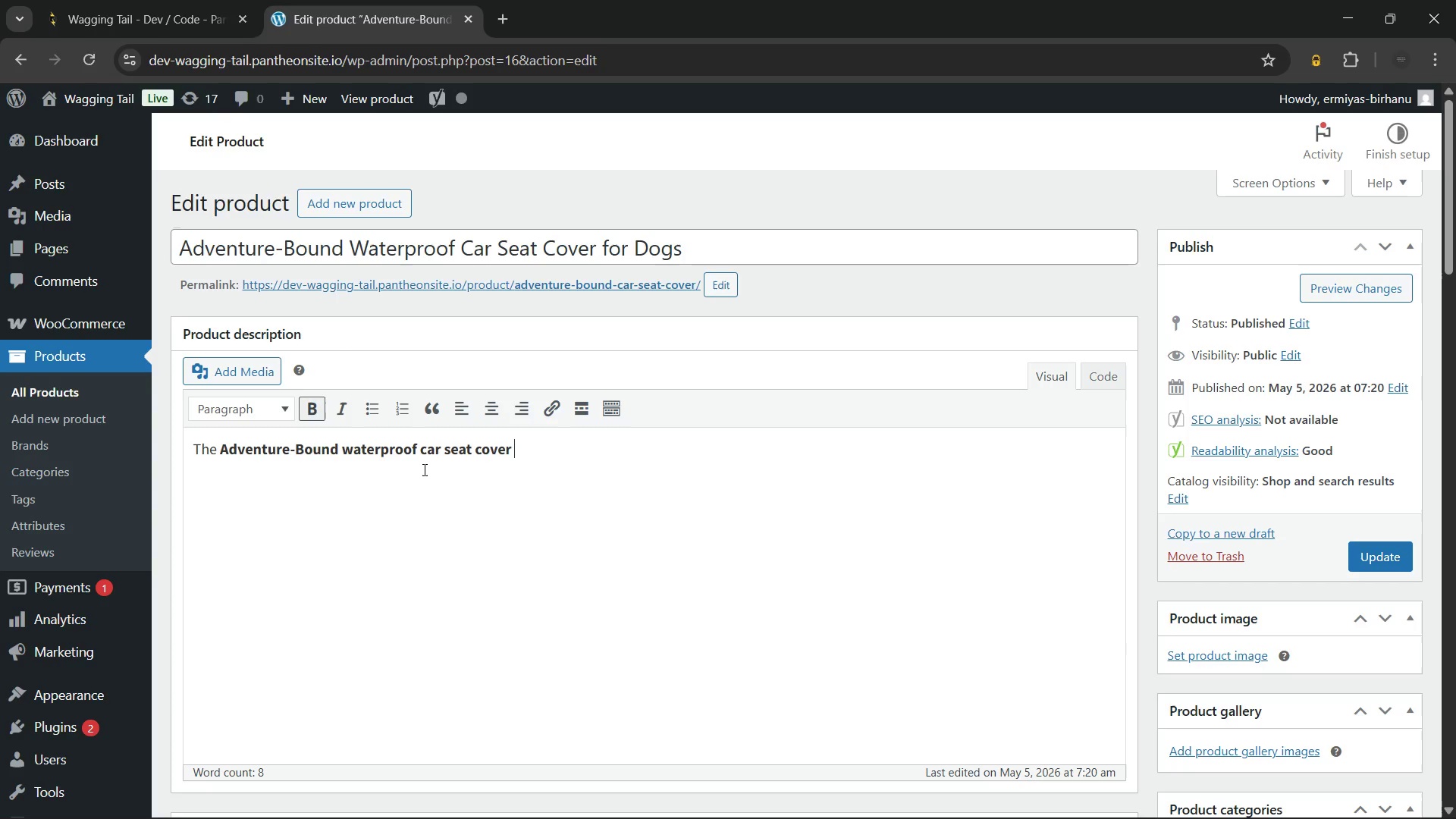 
key(Backspace)
 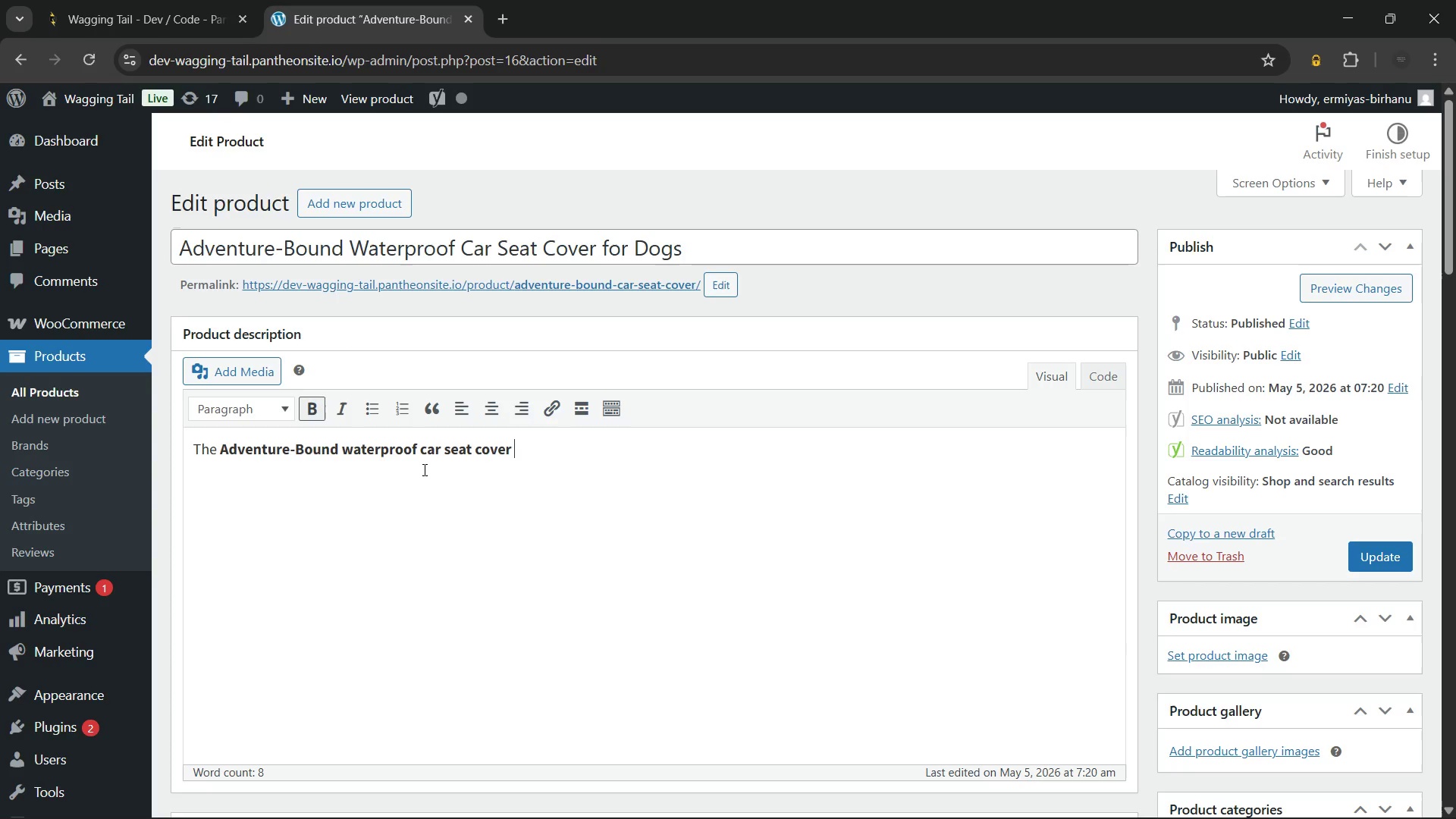 
key(Control+B)
 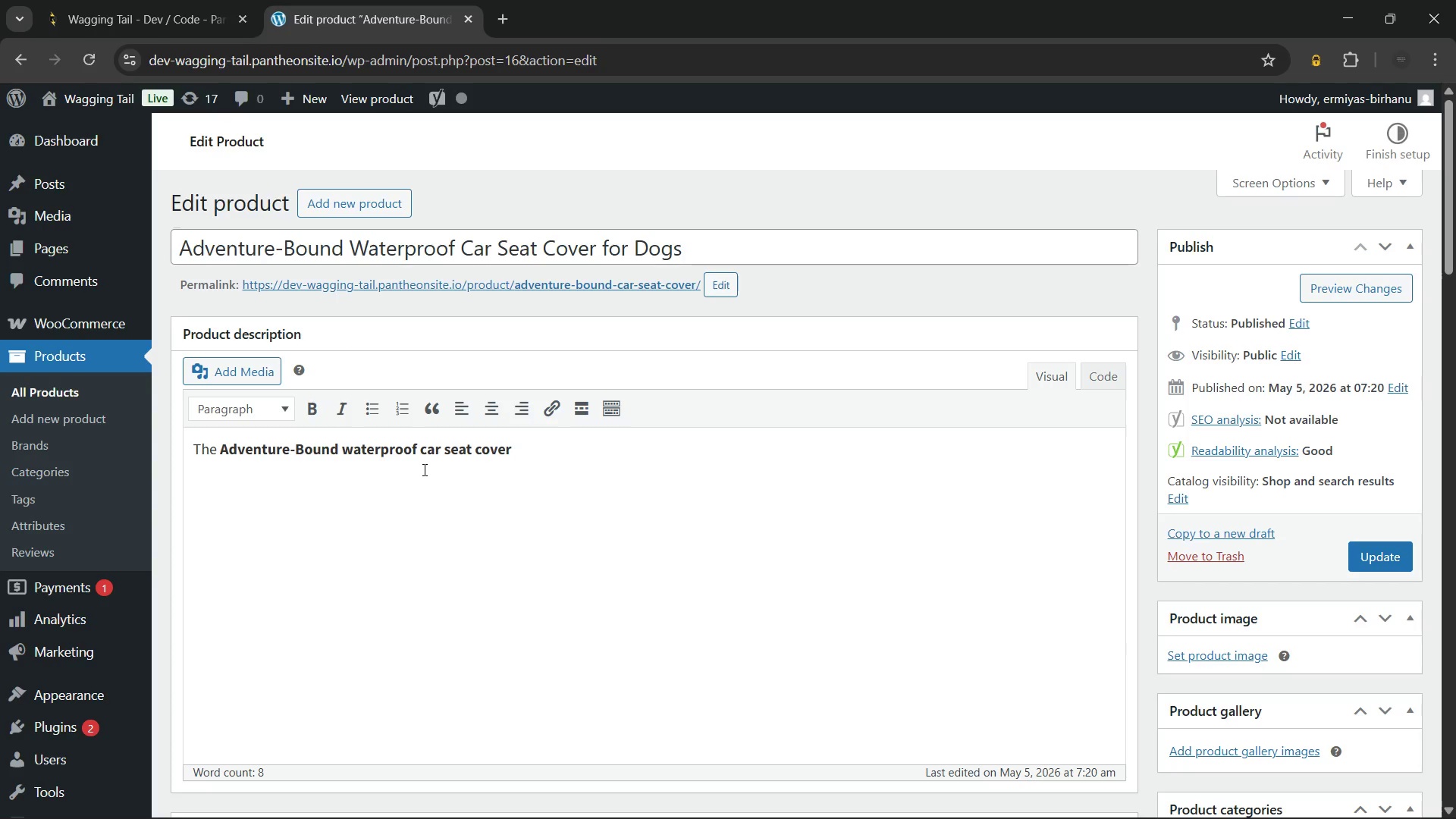 
type(for dogs is built to handle the messiest adventures. Heavy-duty 600D Oxford fabric creates a tough barrier against mud, fur, and scratches)
 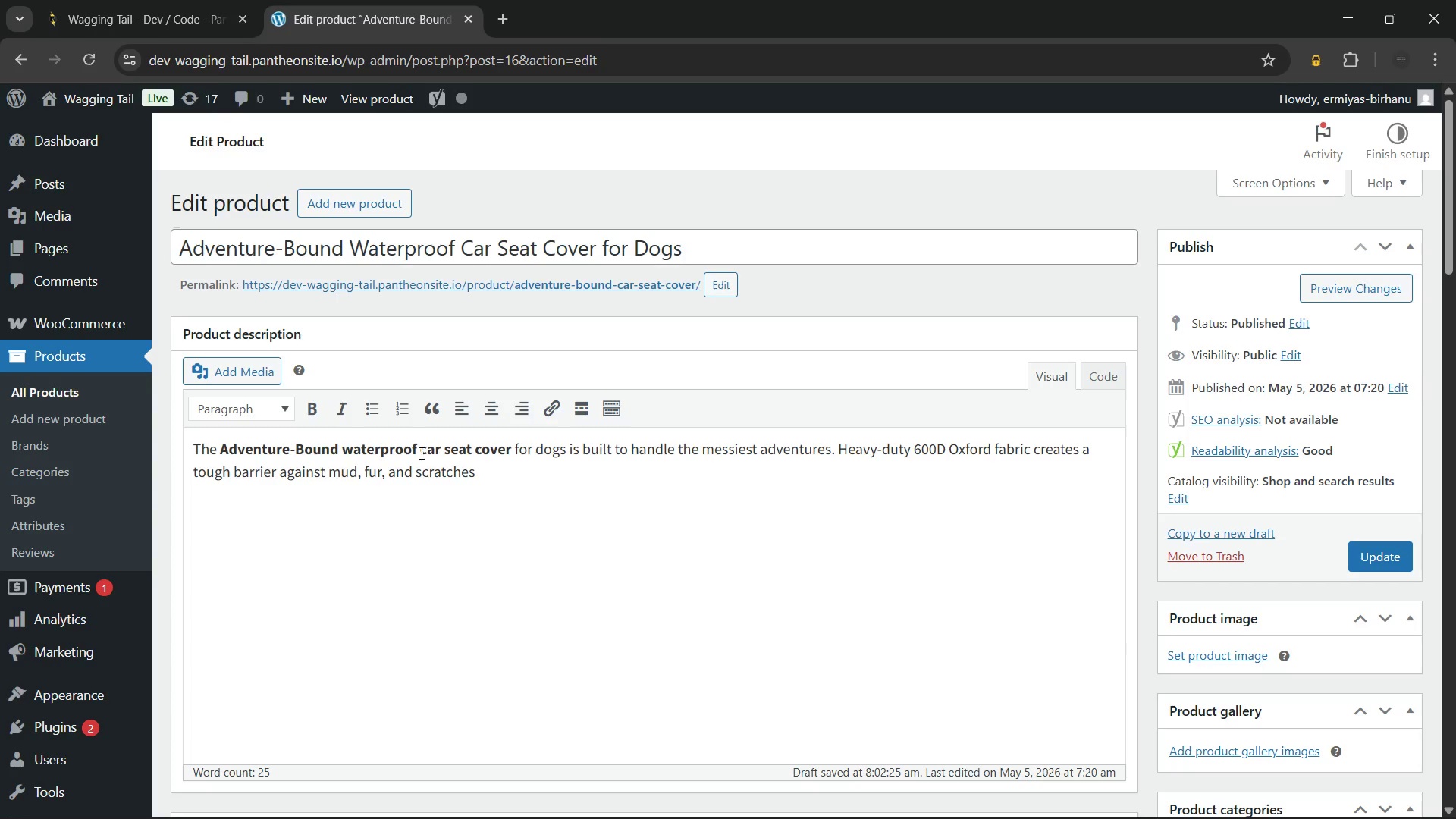 
wait(6.92)
 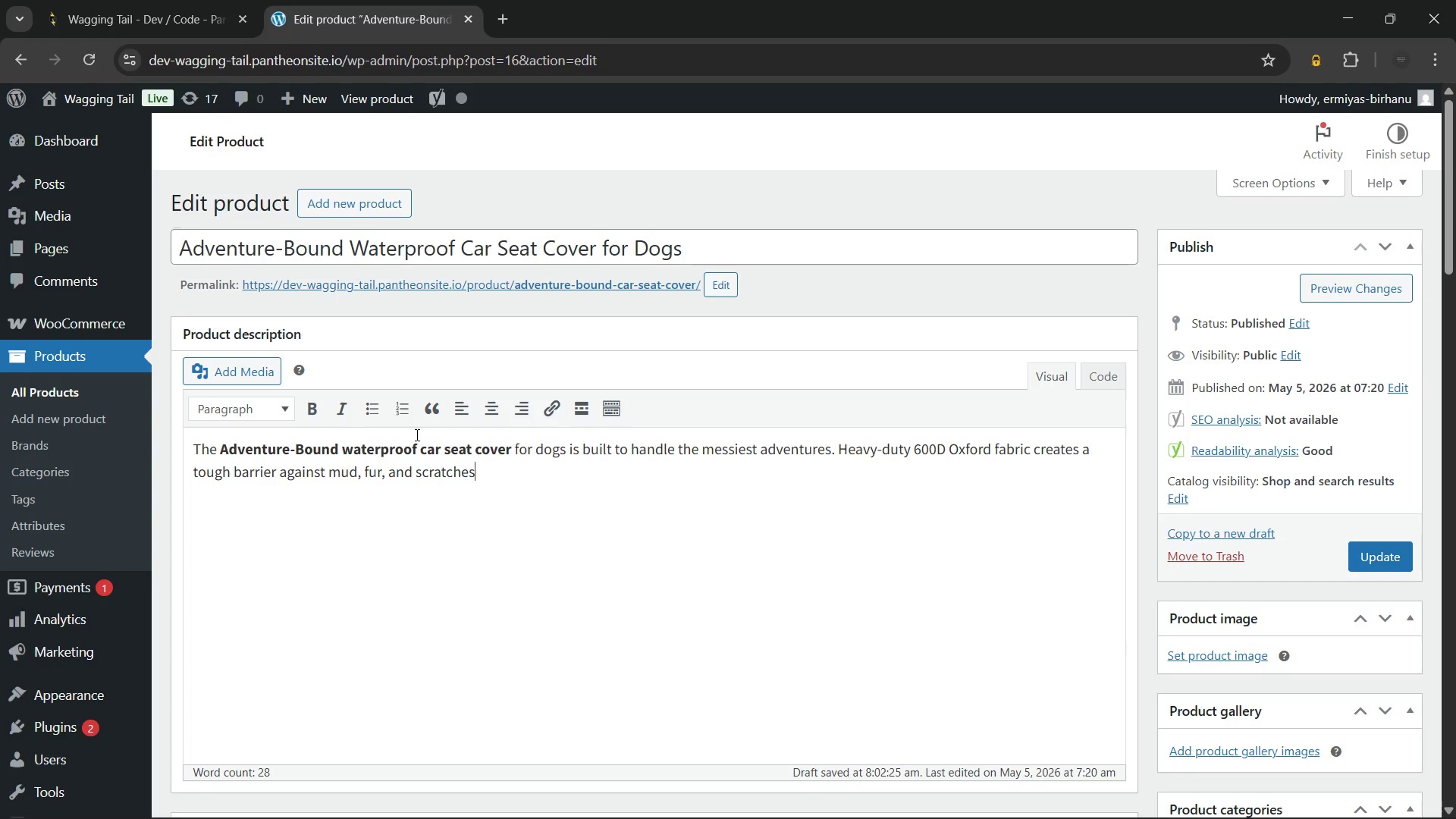 
type(. Your upholstery stays protected no matter what)
 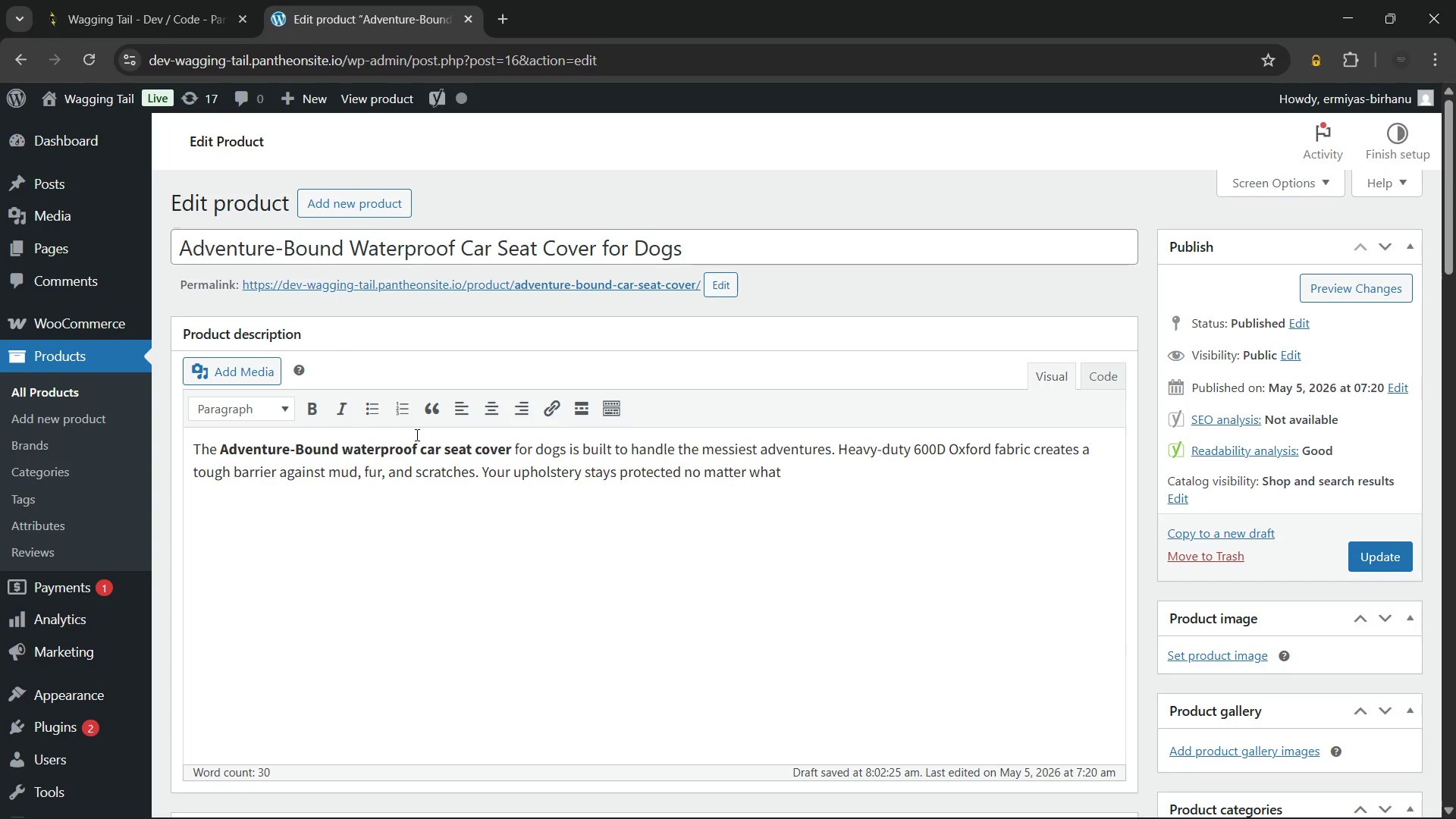 
type(, making it essential travel gear for every dog owner.)
 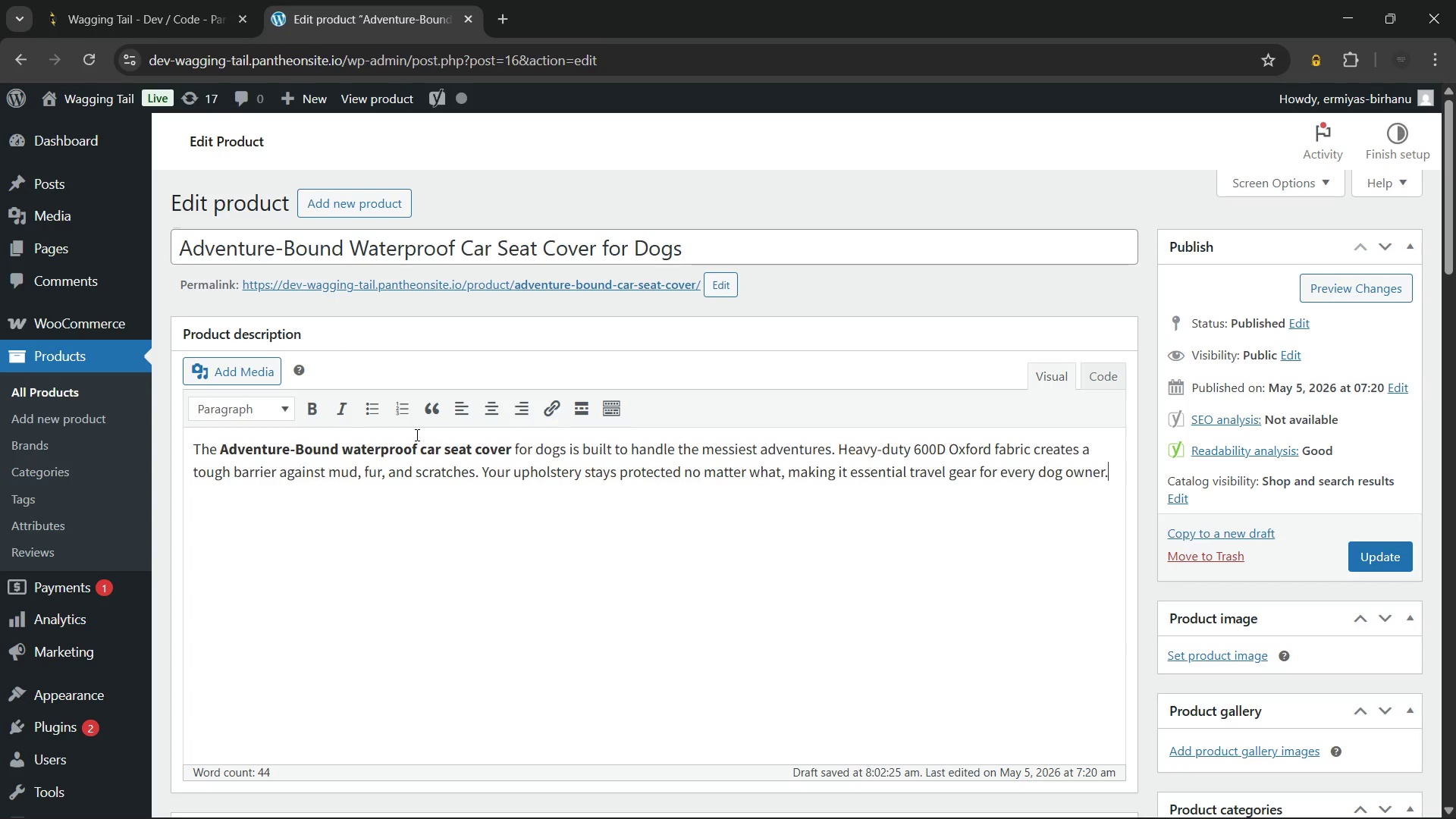 
wait(39.2)
 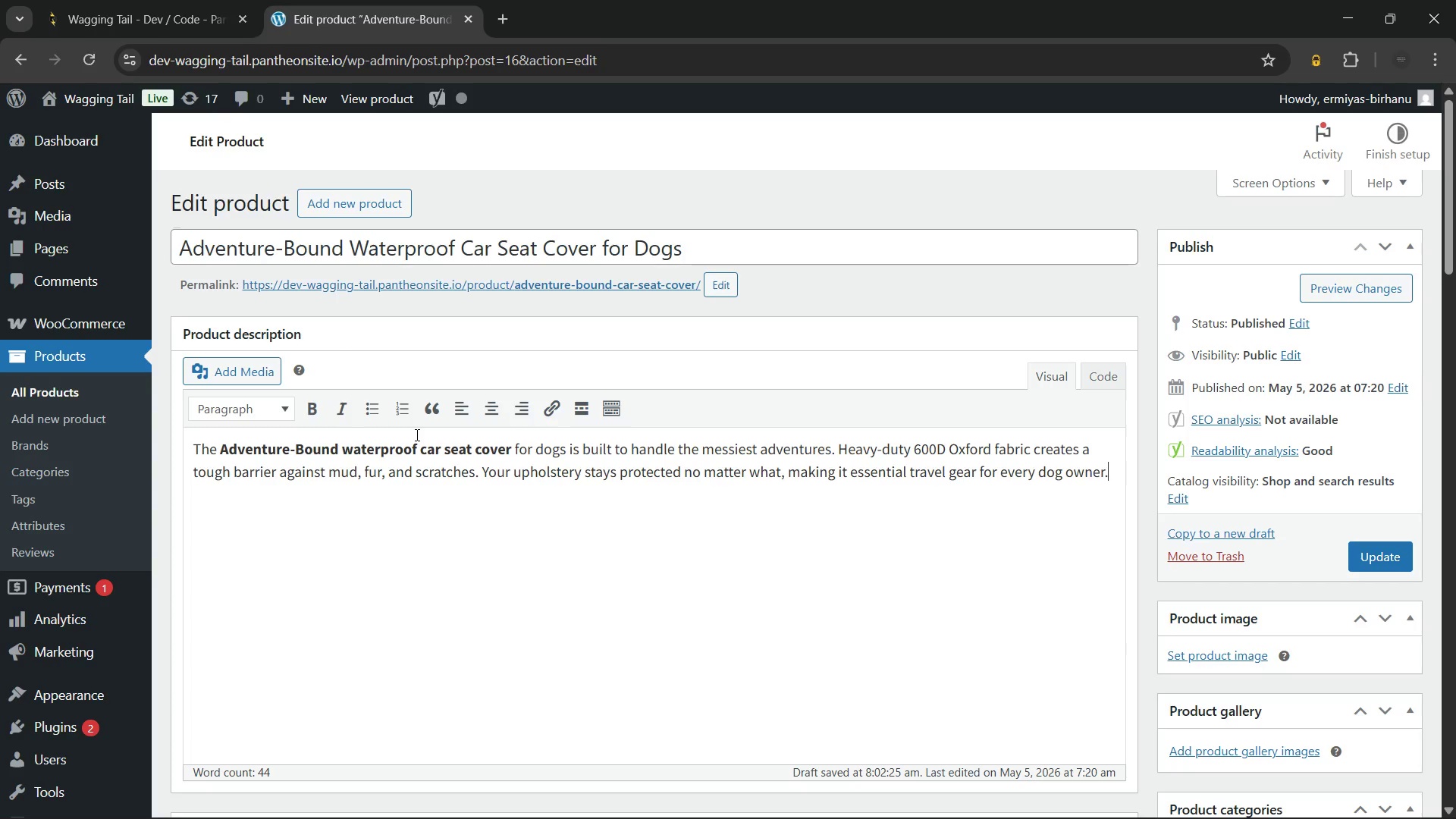 
left_click([483, 473])
 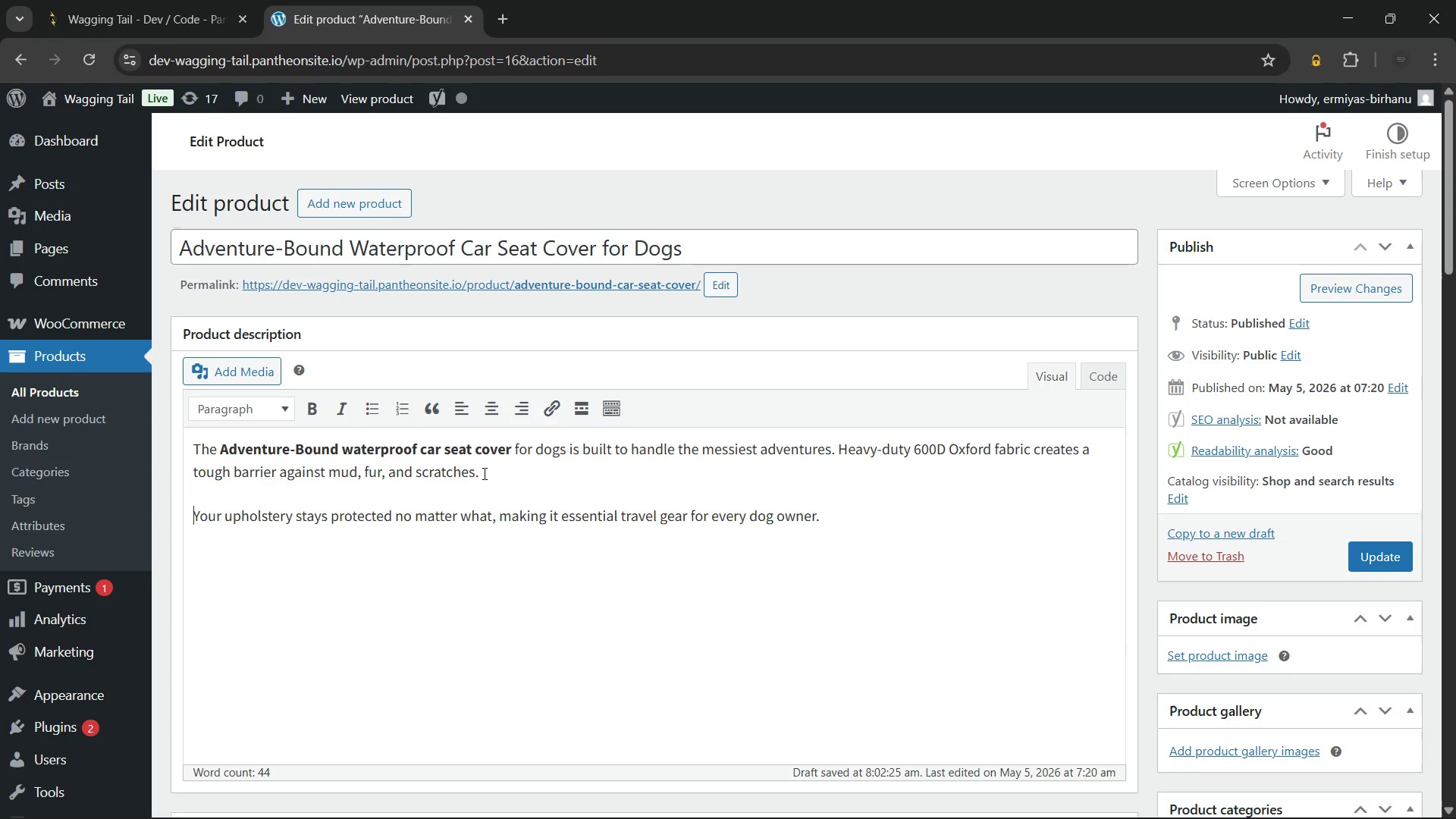 
key(Enter)
 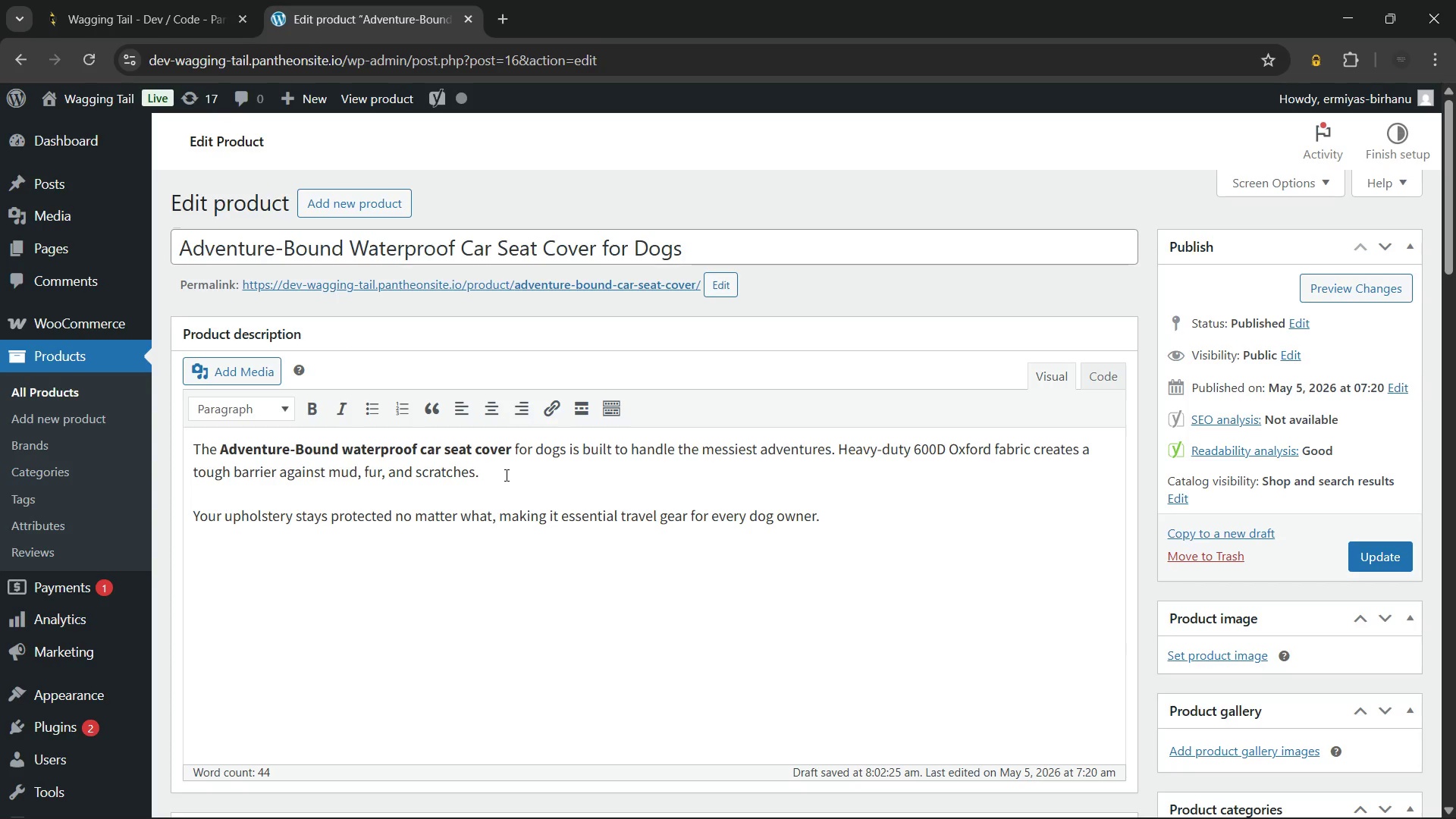 
left_click([505, 475])
 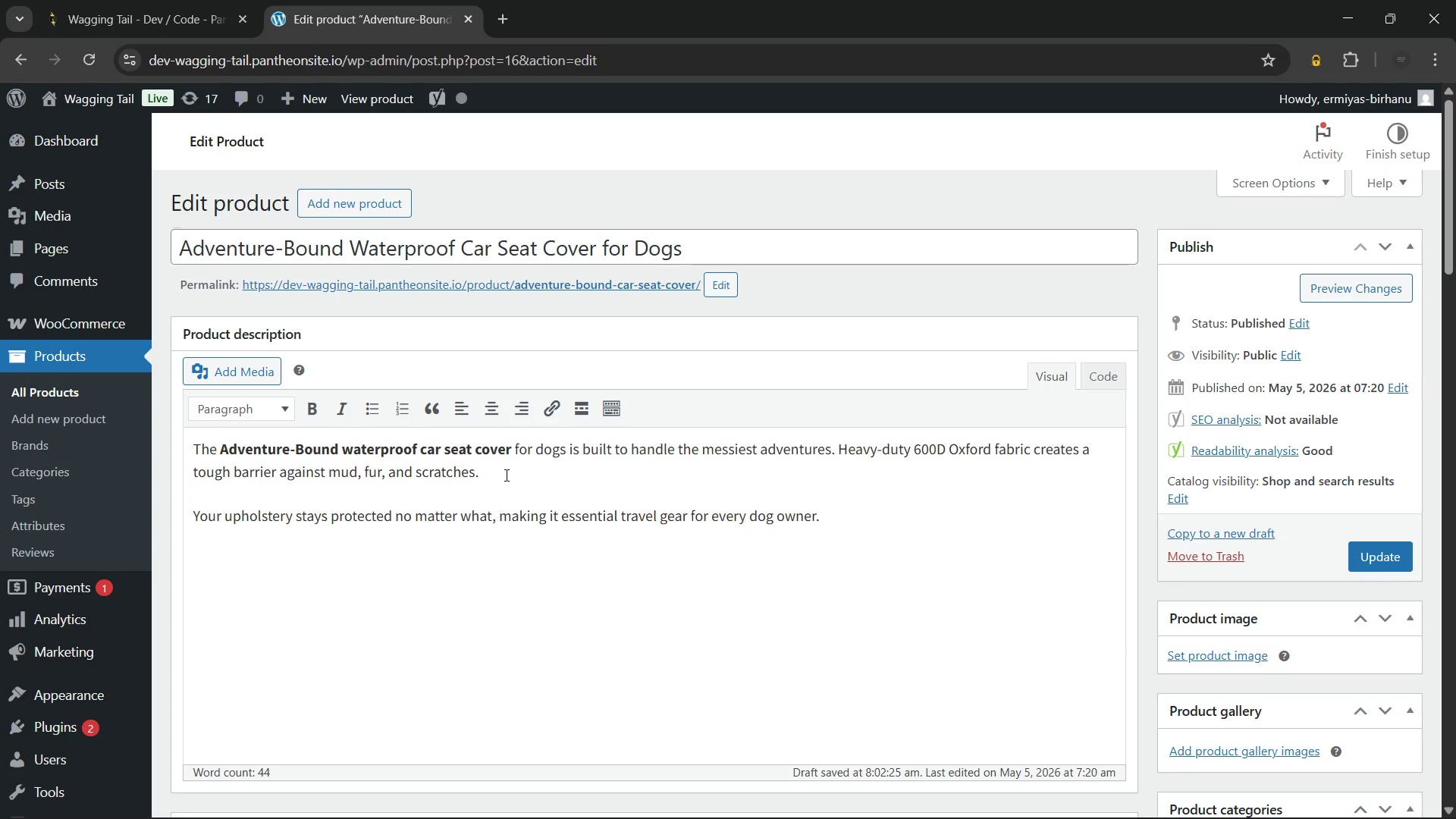 
key(Space)
 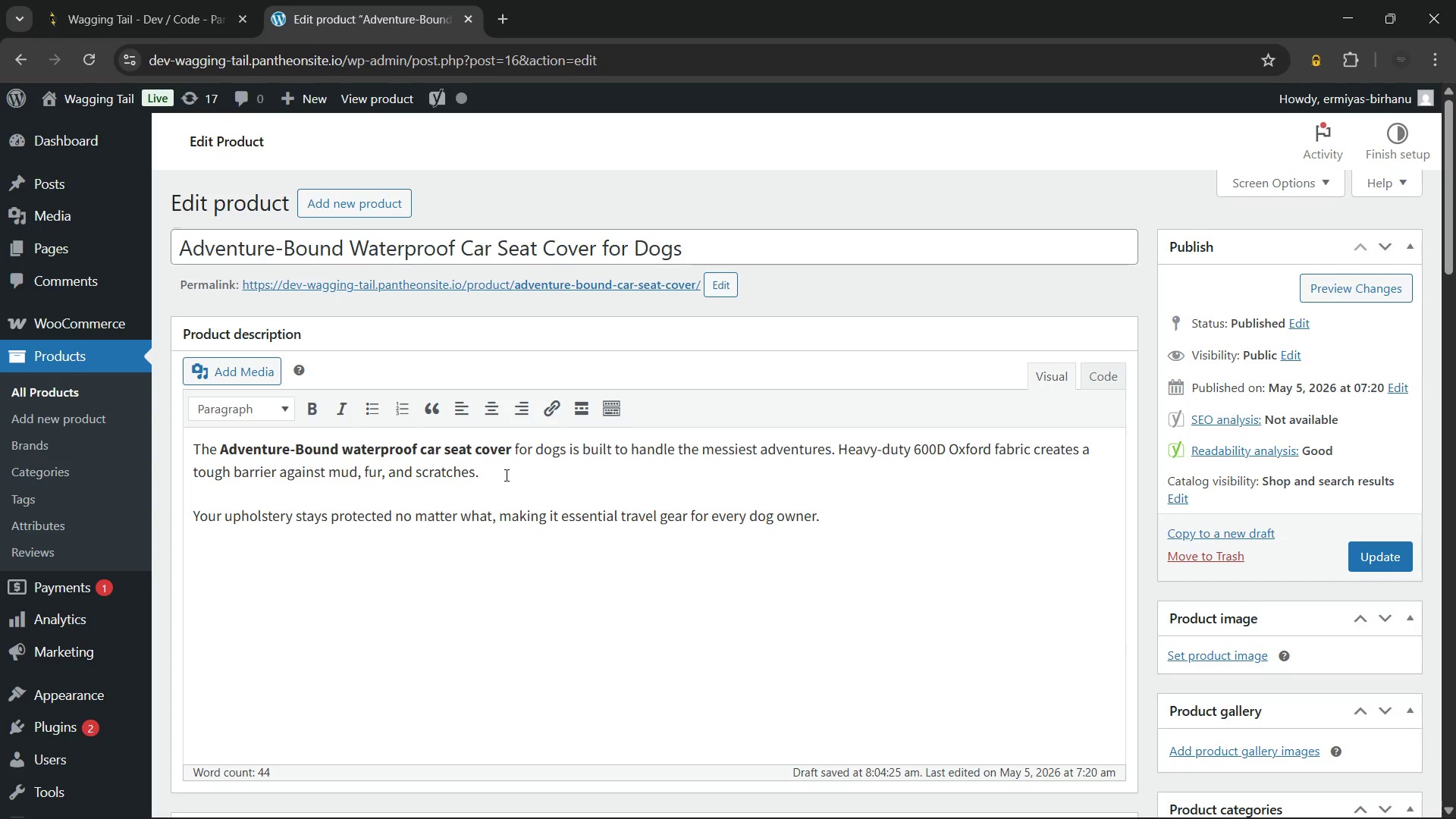 
wait(25.52)
 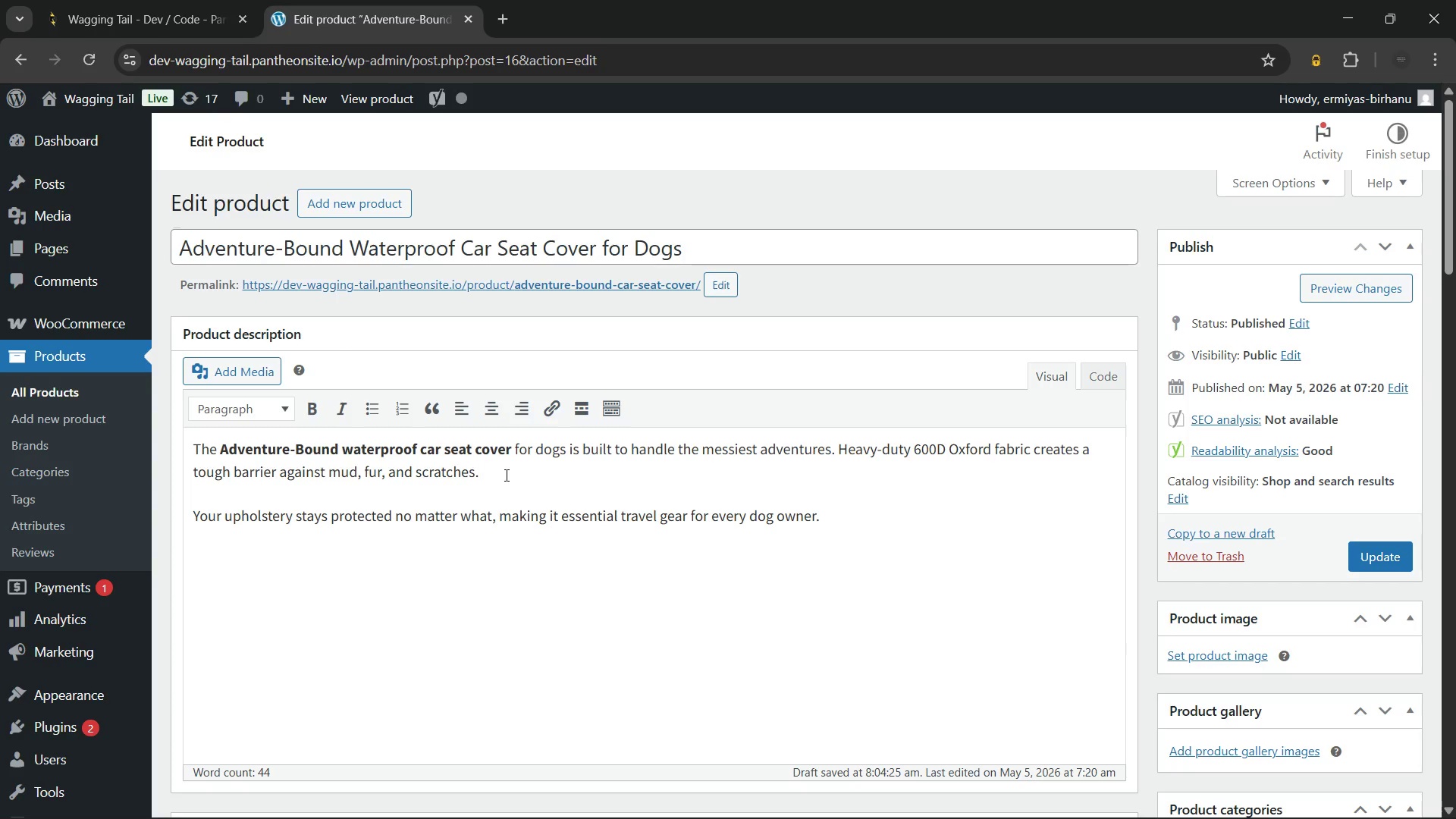 
type(This Oxford fabirc with non-slip backing installs in seconds and cleans even faster.)
 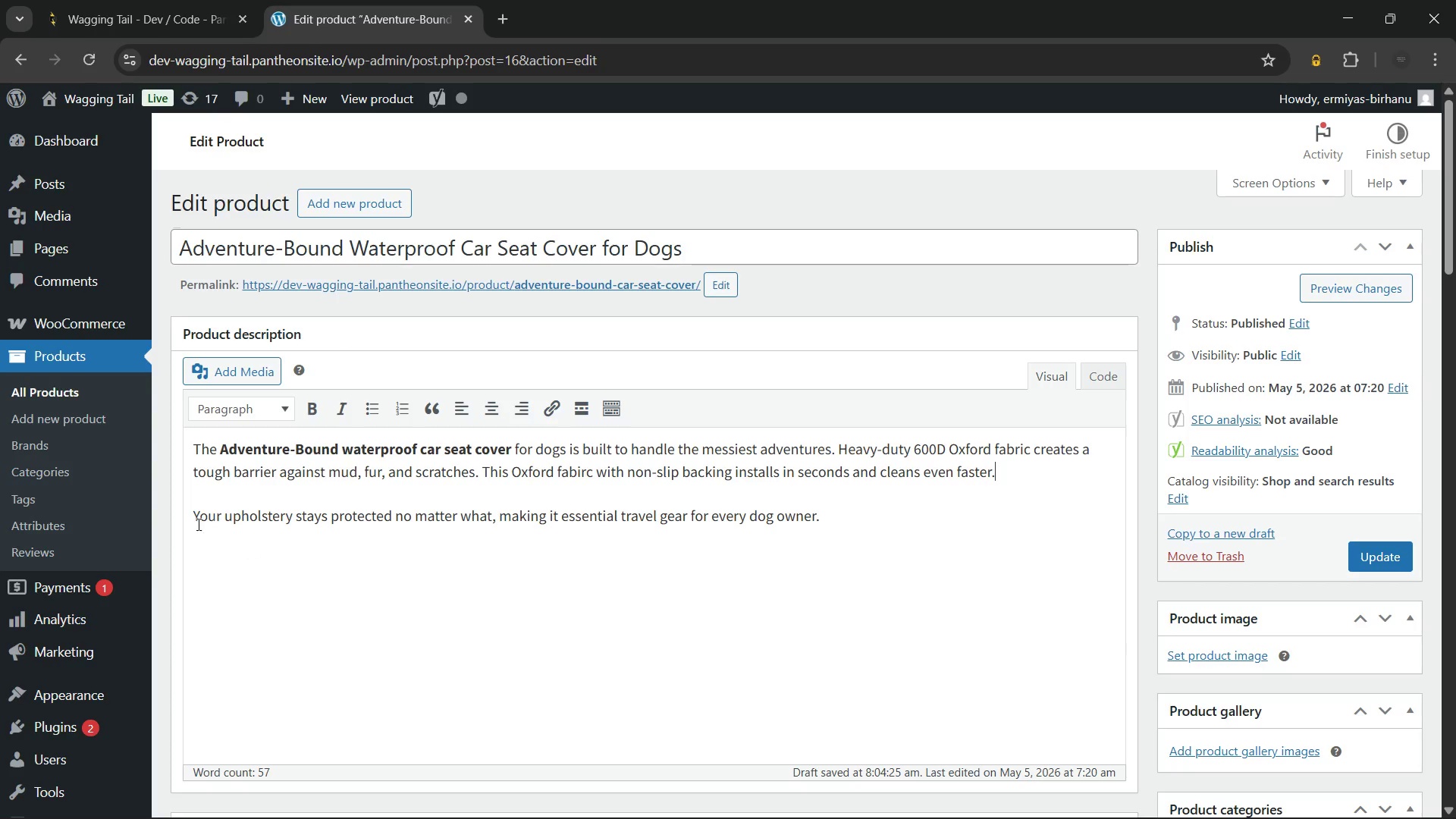 
left_click([195, 522])
 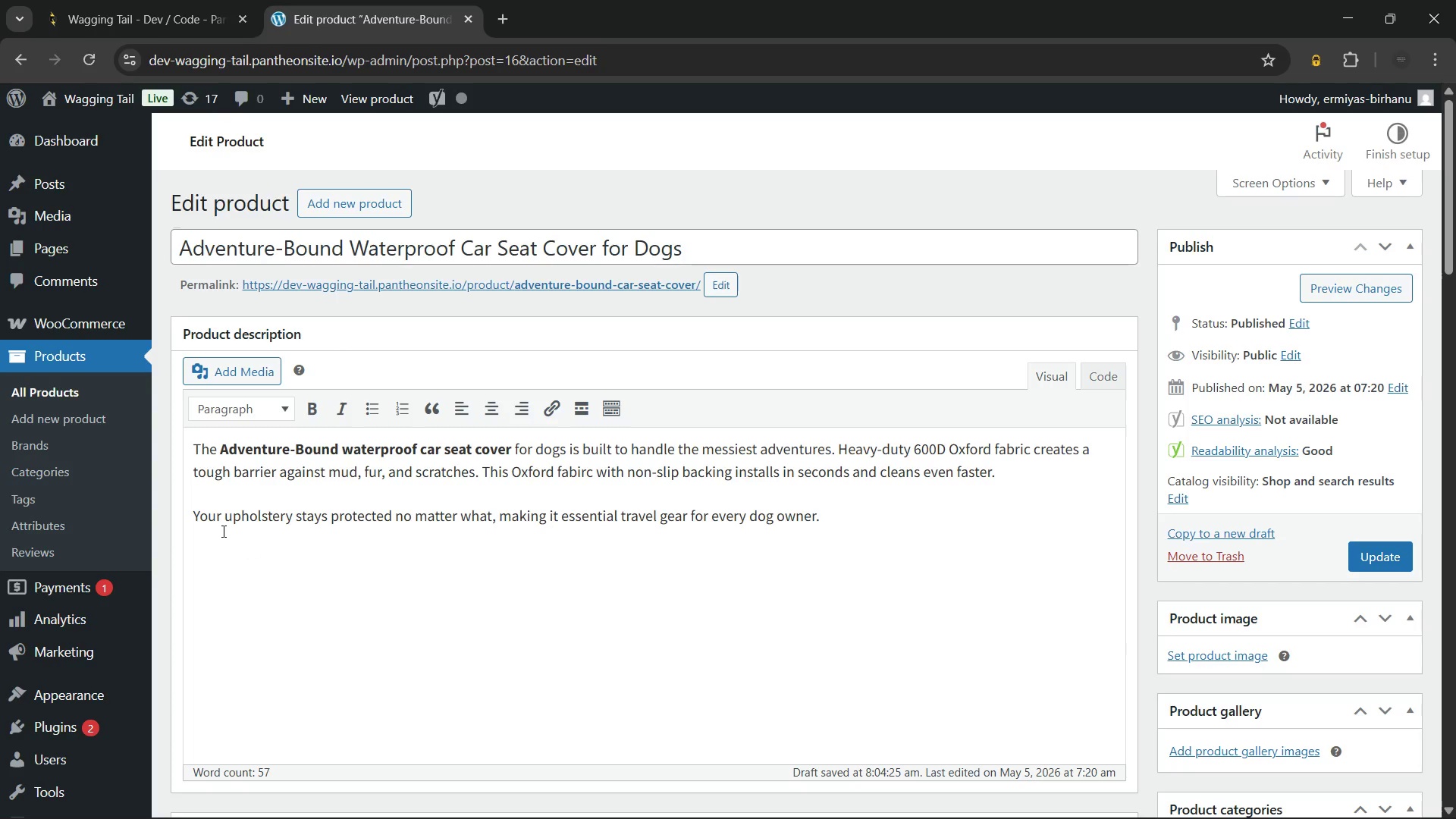 
key(Backspace)
 